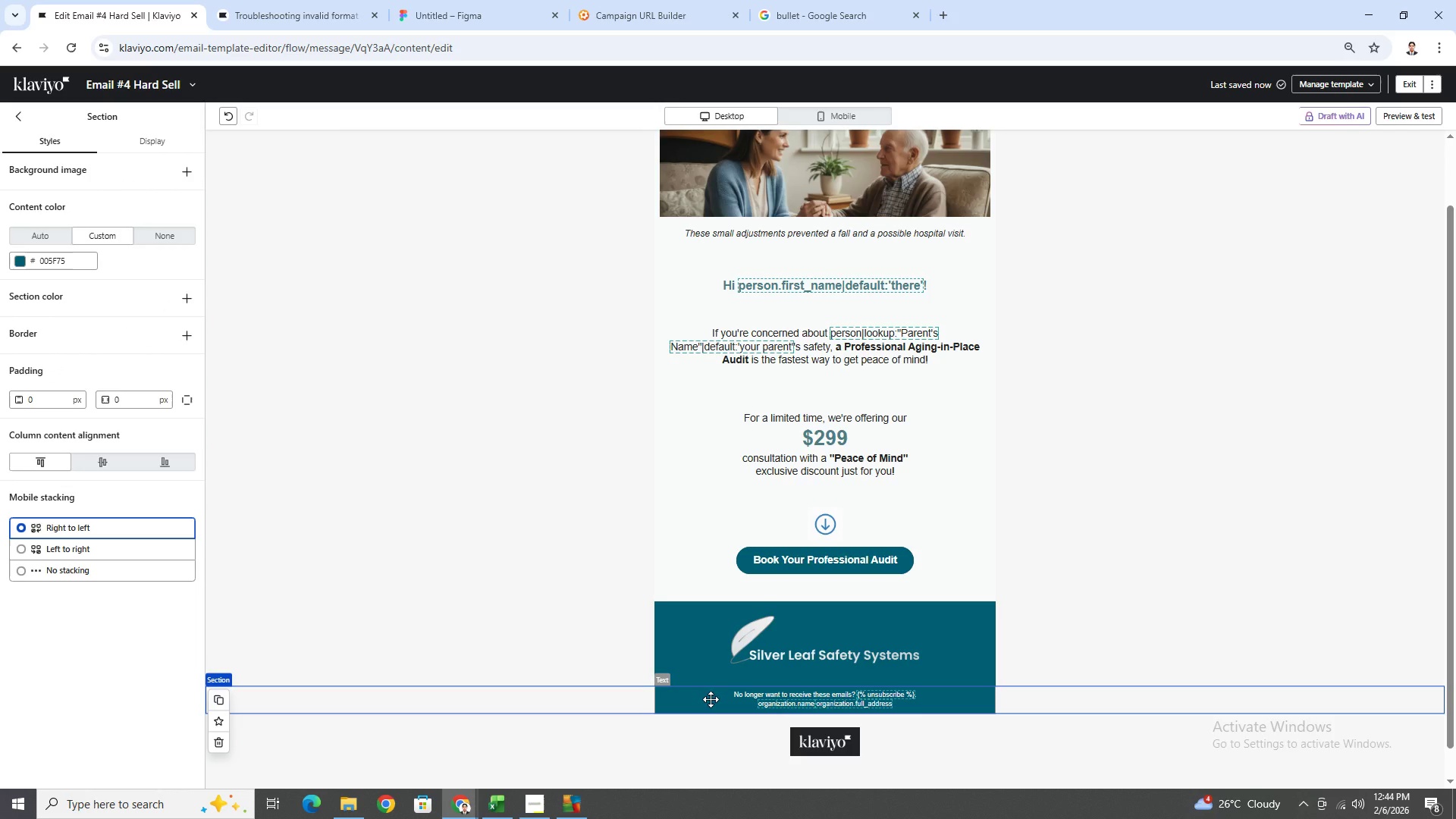 
scroll: coordinate [890, 551], scroll_direction: up, amount: 3.0
 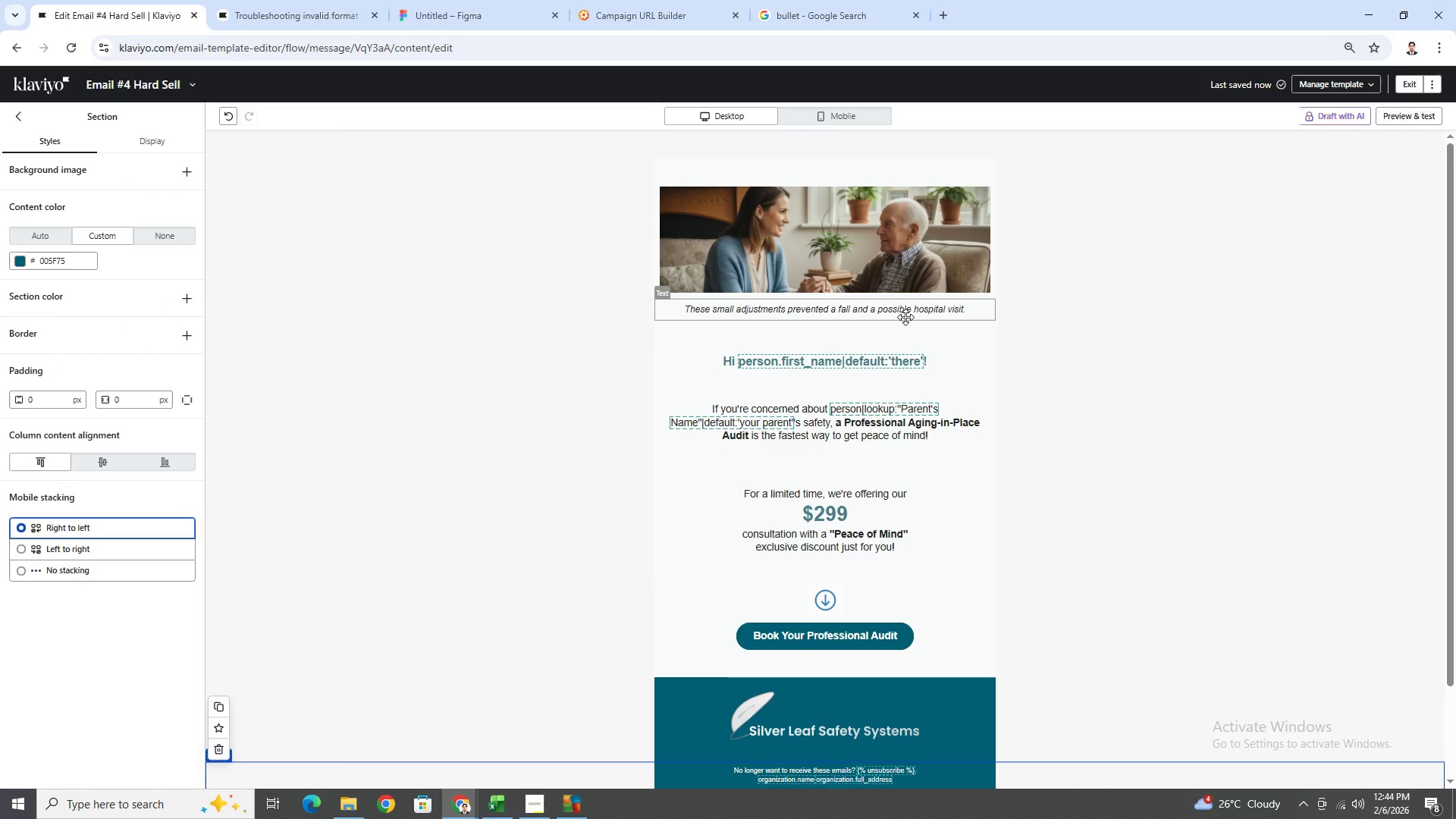 
left_click([905, 317])
 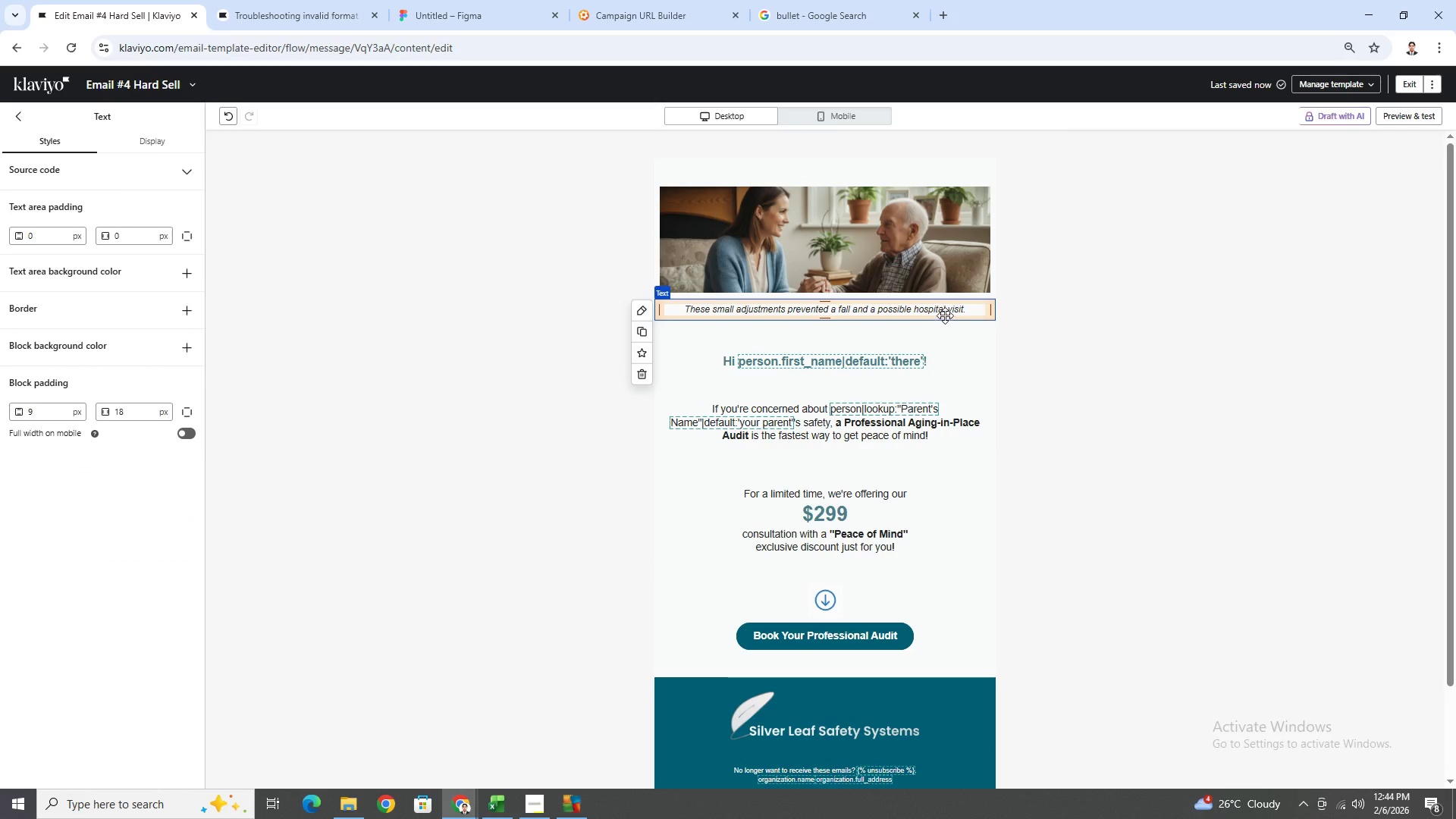 
left_click_drag(start_coordinate=[945, 315], to_coordinate=[912, 275])
 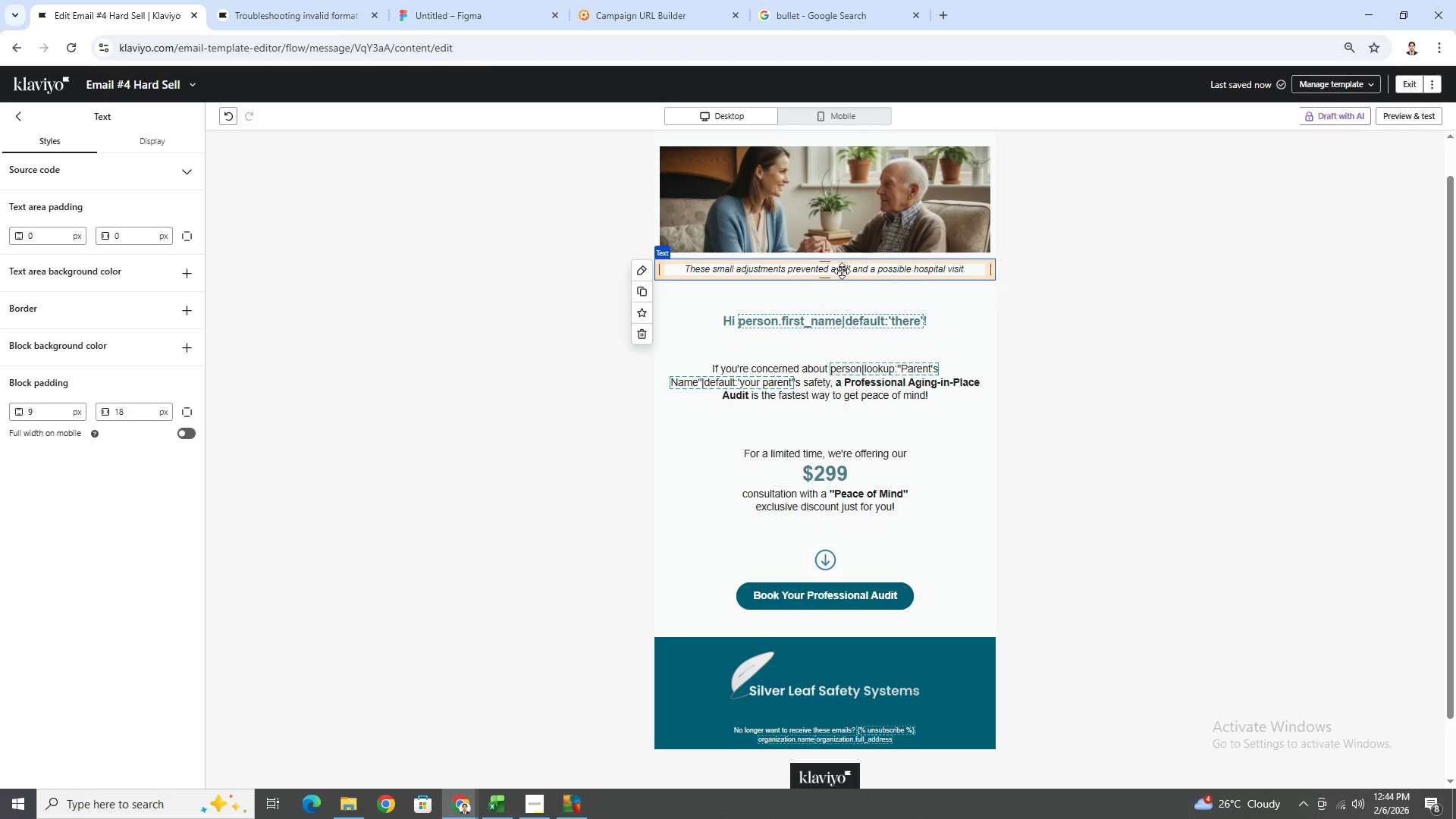 
left_click([840, 269])
 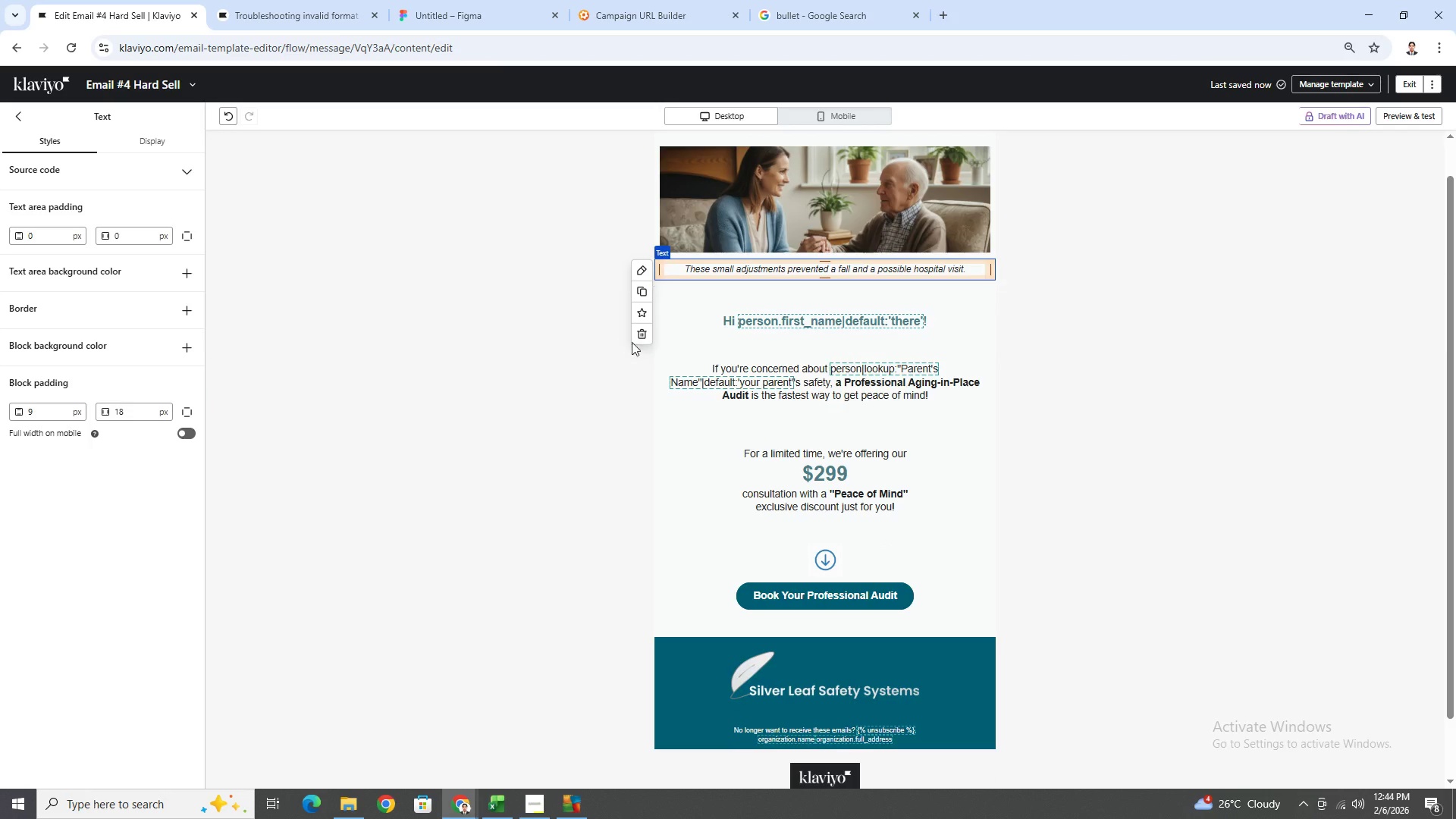 
left_click([639, 333])
 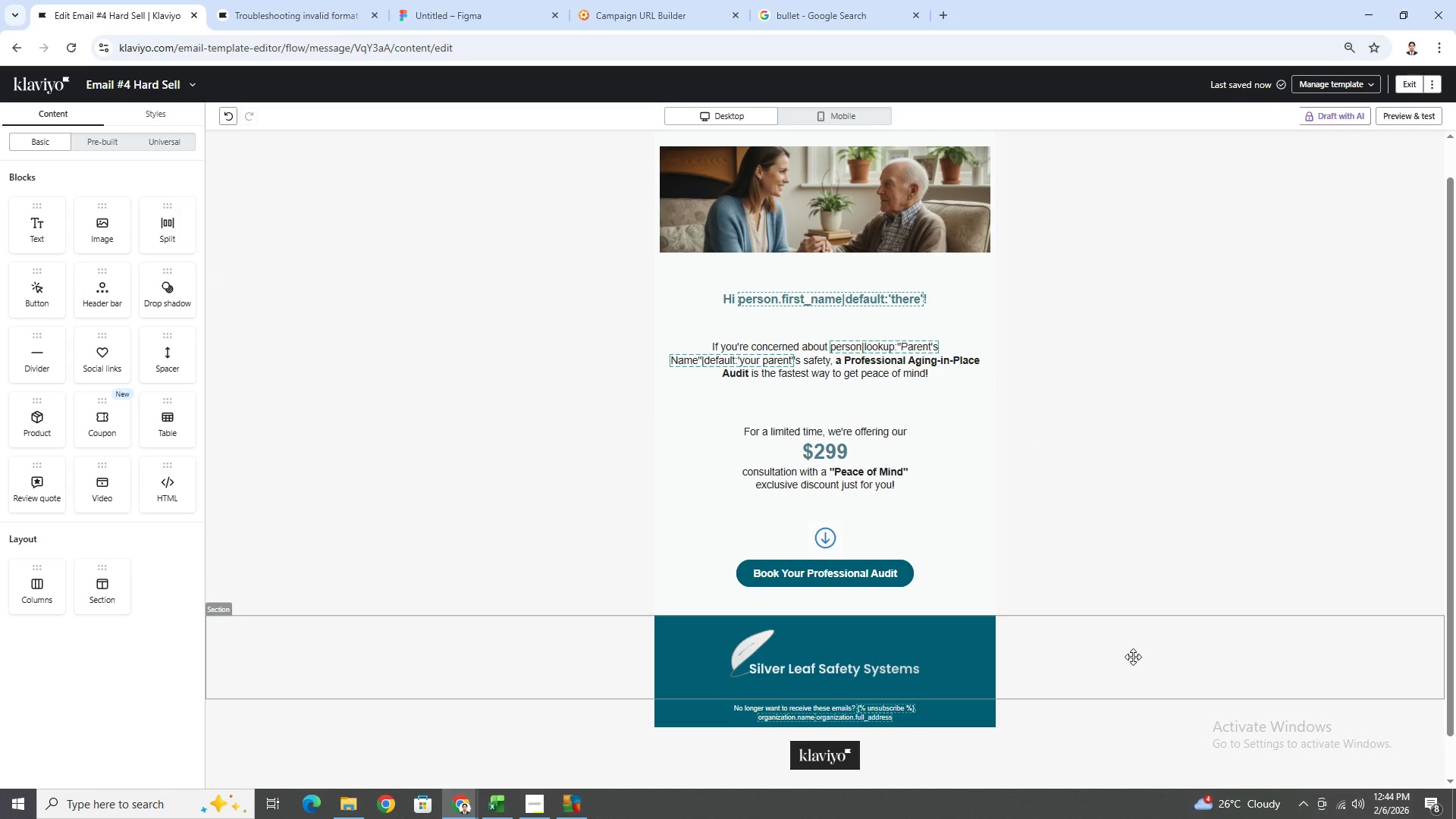 
scroll: coordinate [1134, 659], scroll_direction: down, amount: 2.0
 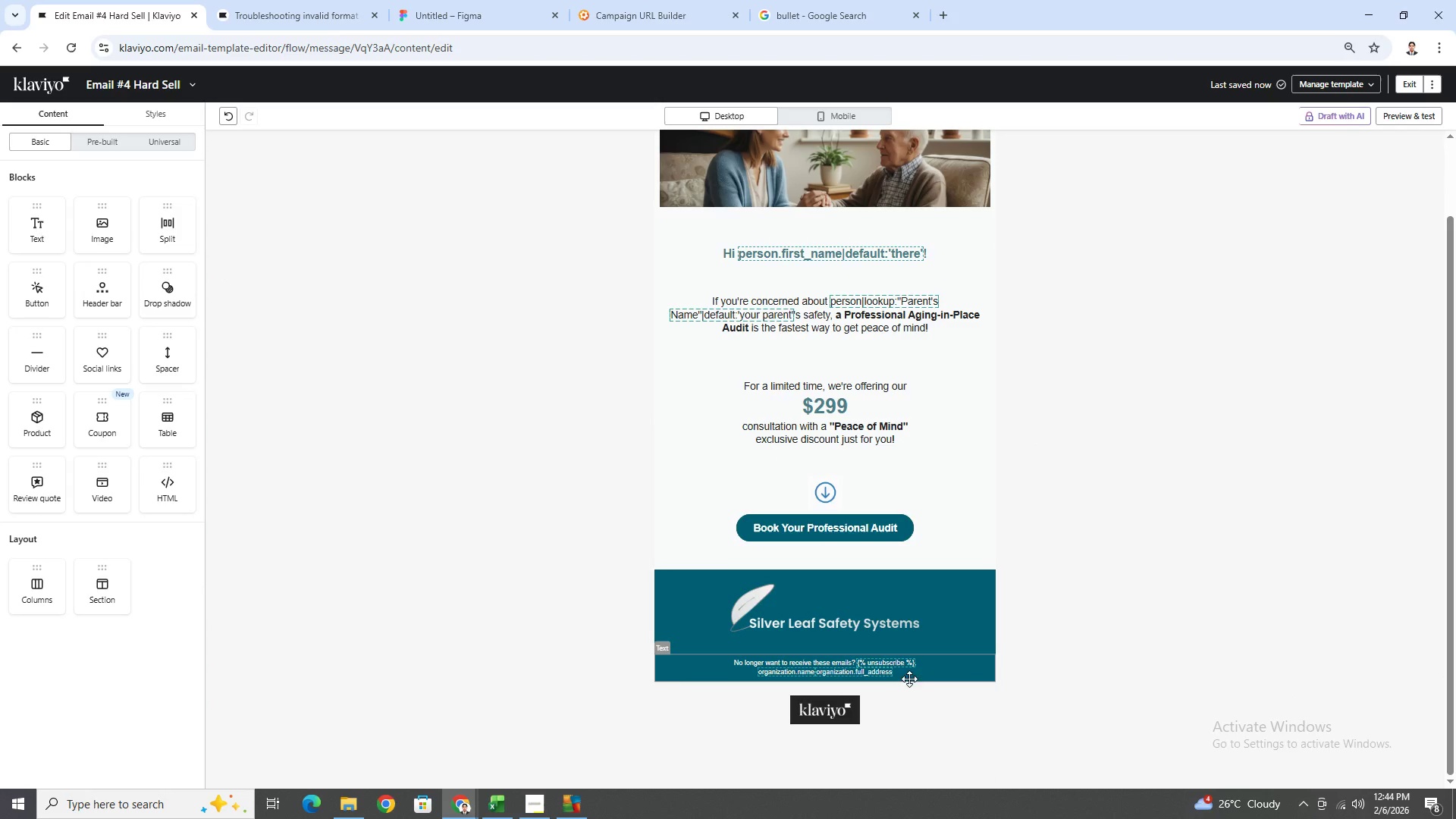 
left_click([929, 668])
 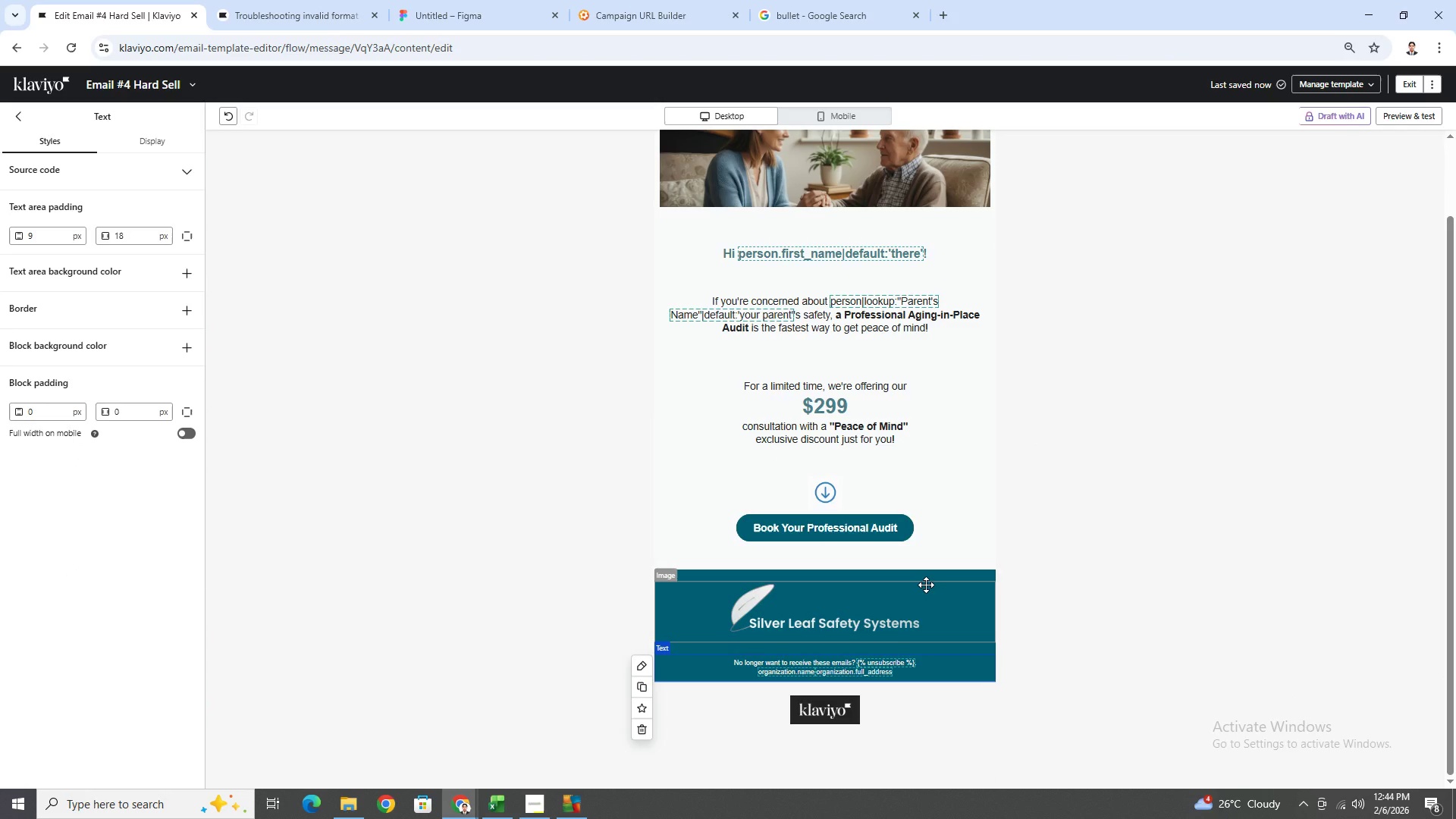 
left_click([929, 578])
 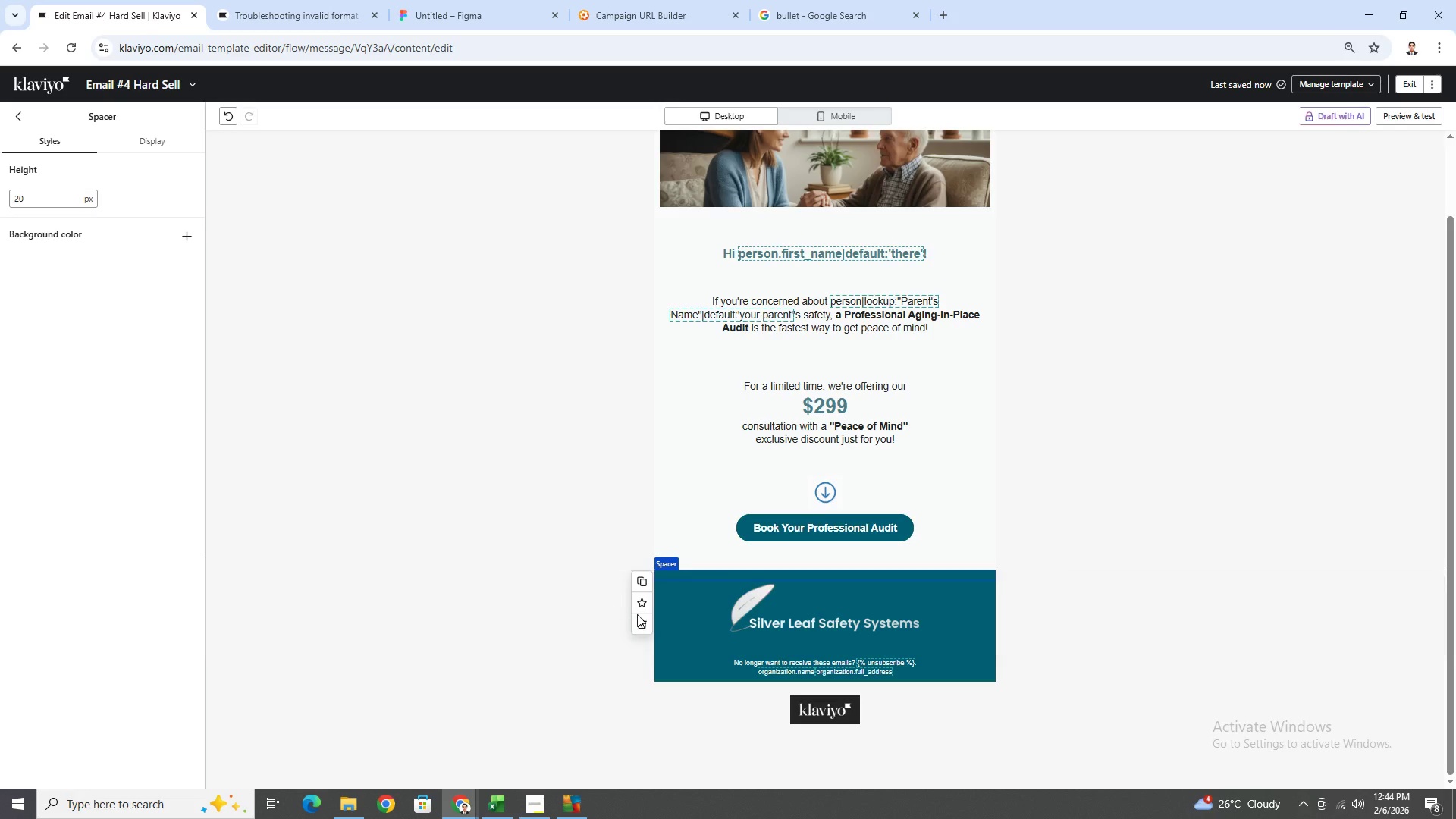 
left_click([640, 622])
 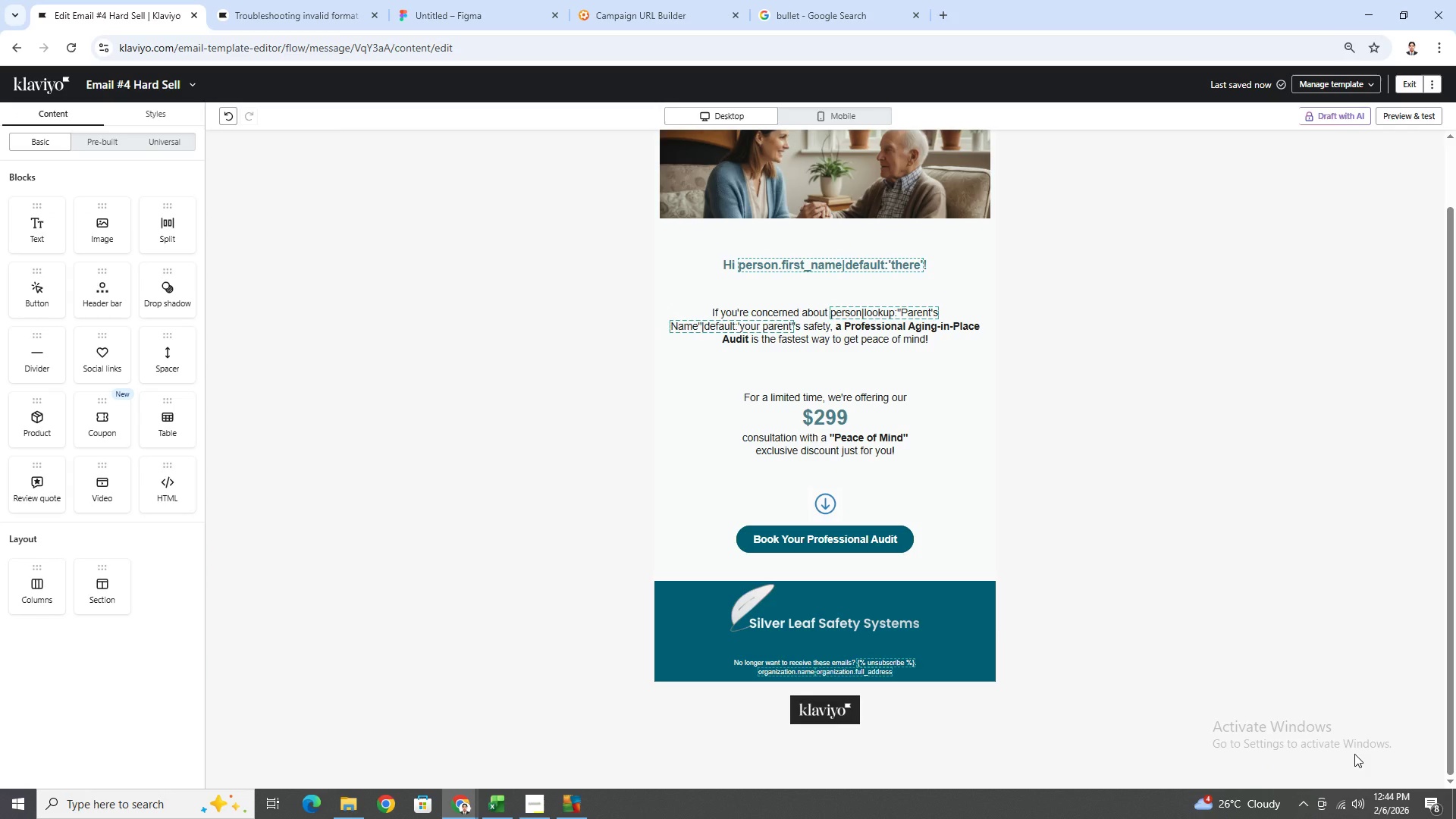 
key(Control+ControlLeft)
 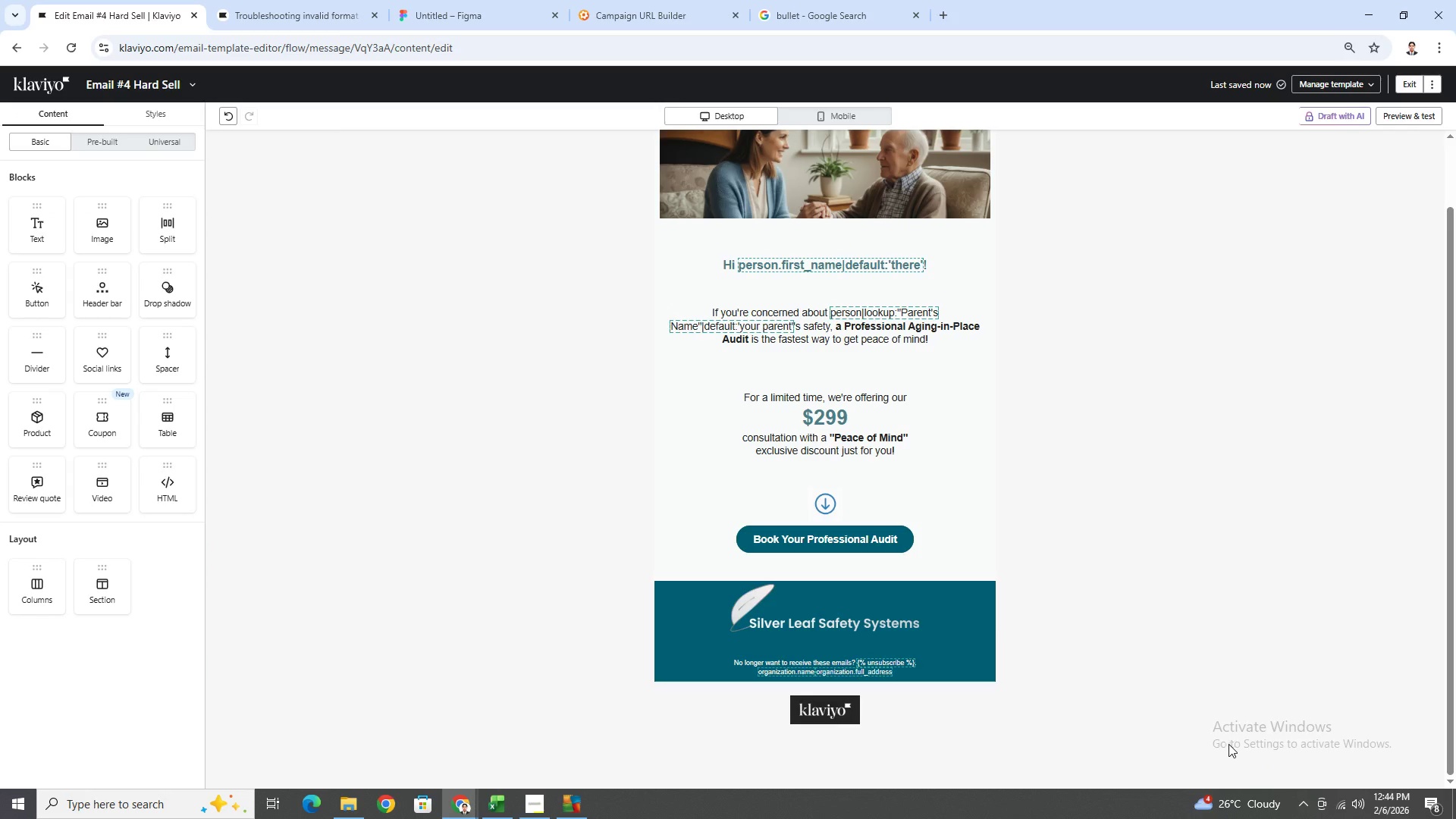 
key(Control+Z)
 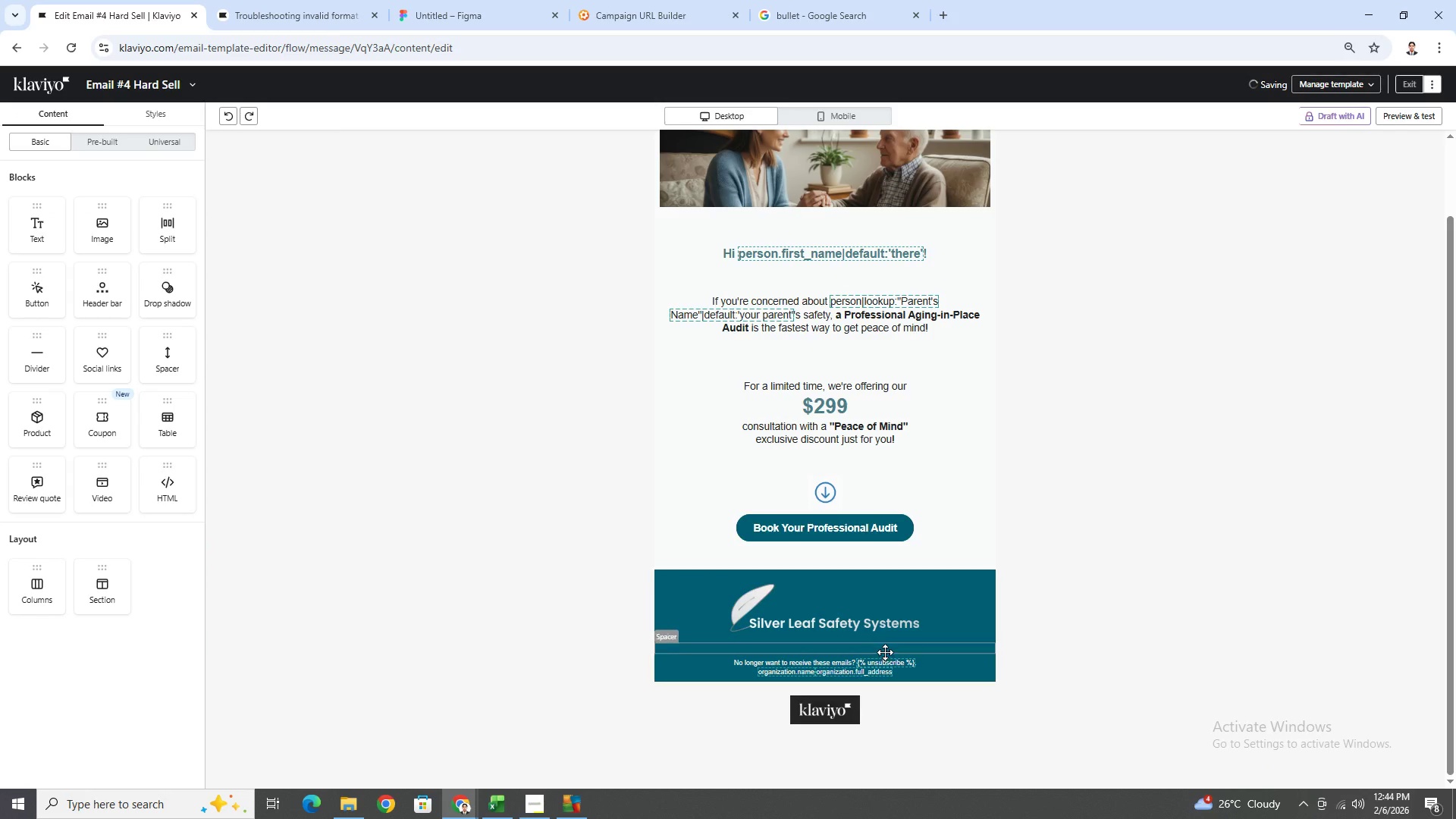 
left_click([886, 648])
 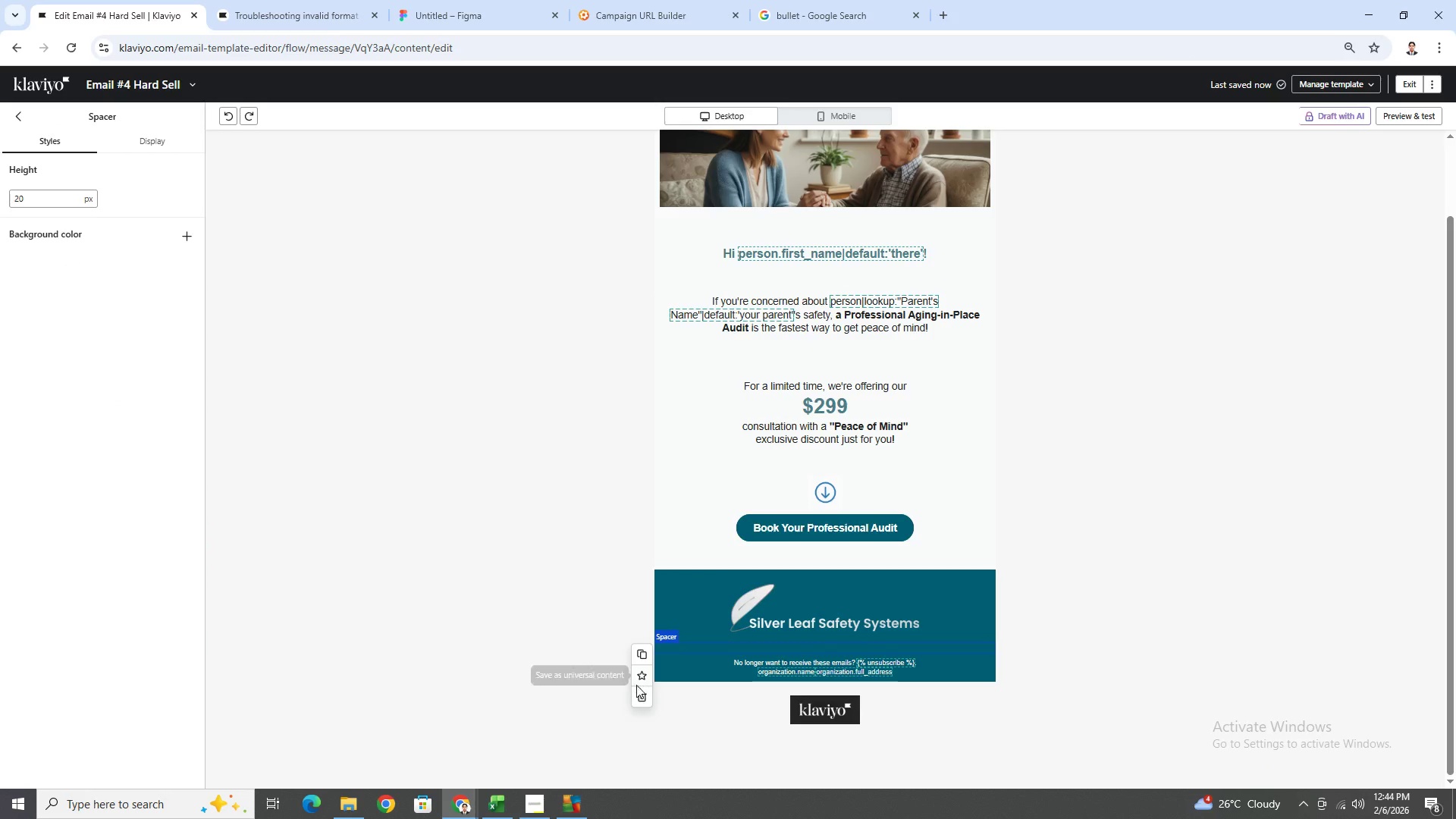 
left_click([639, 694])
 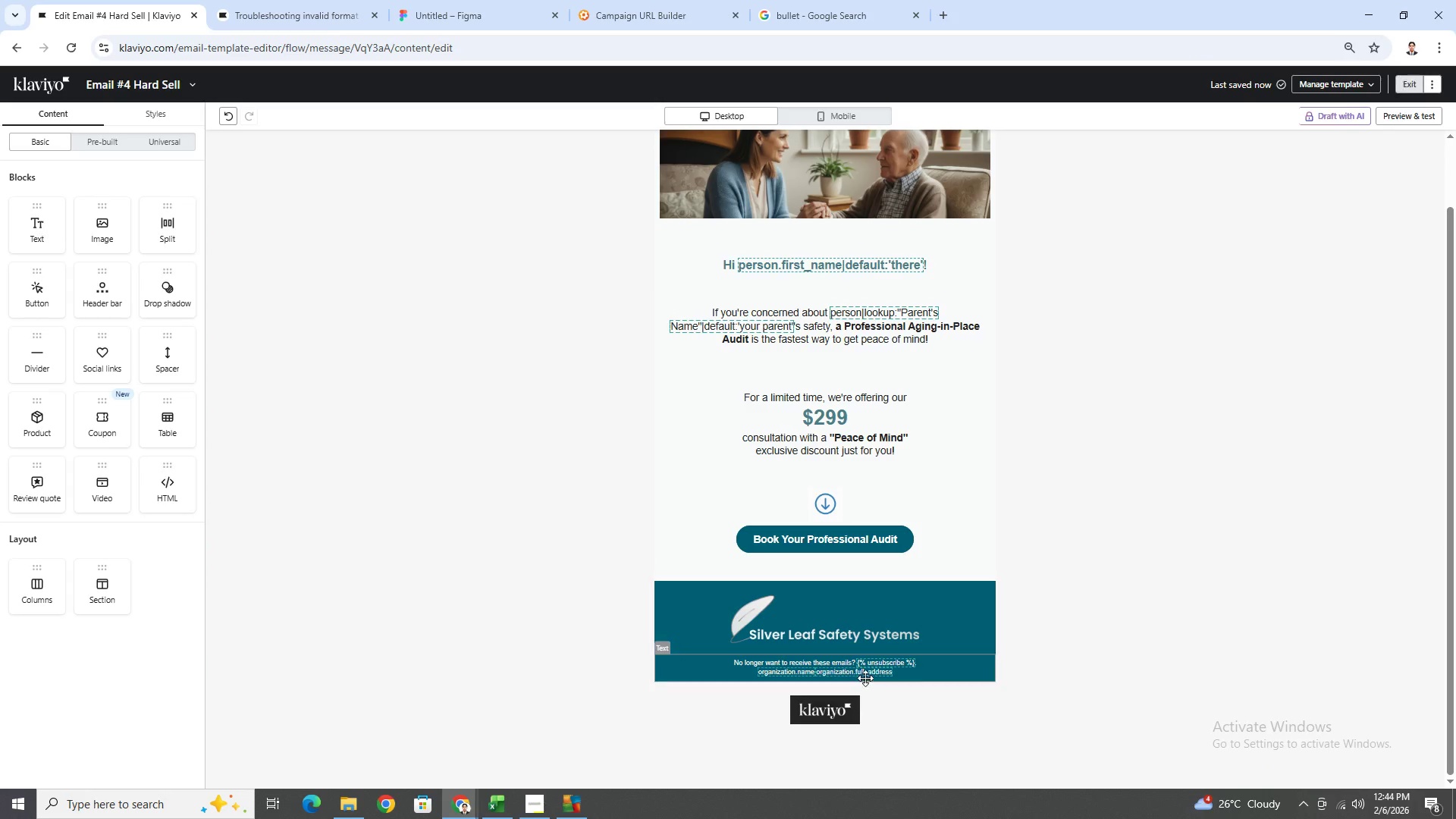 
double_click([868, 666])
 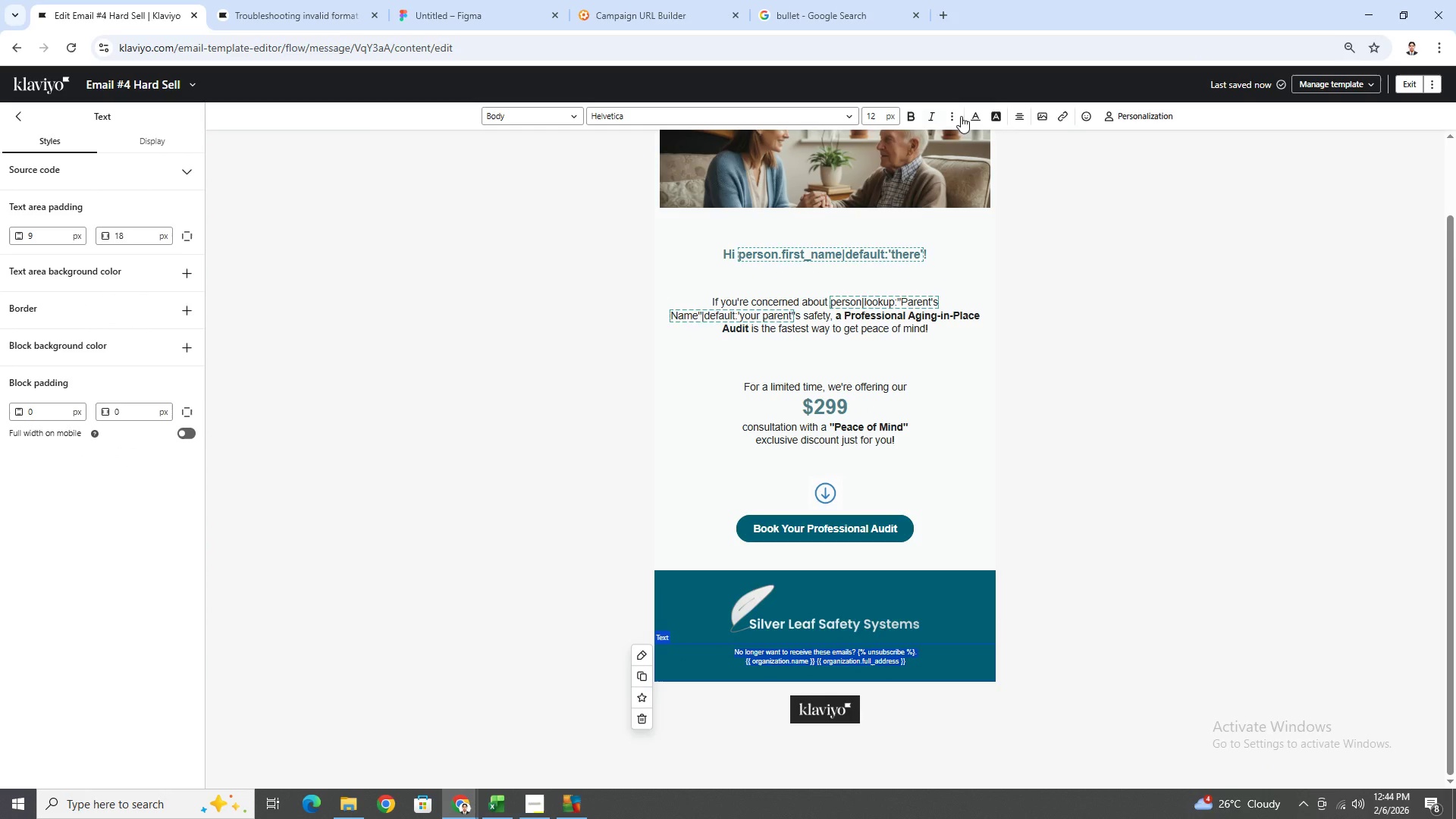 
left_click([978, 113])
 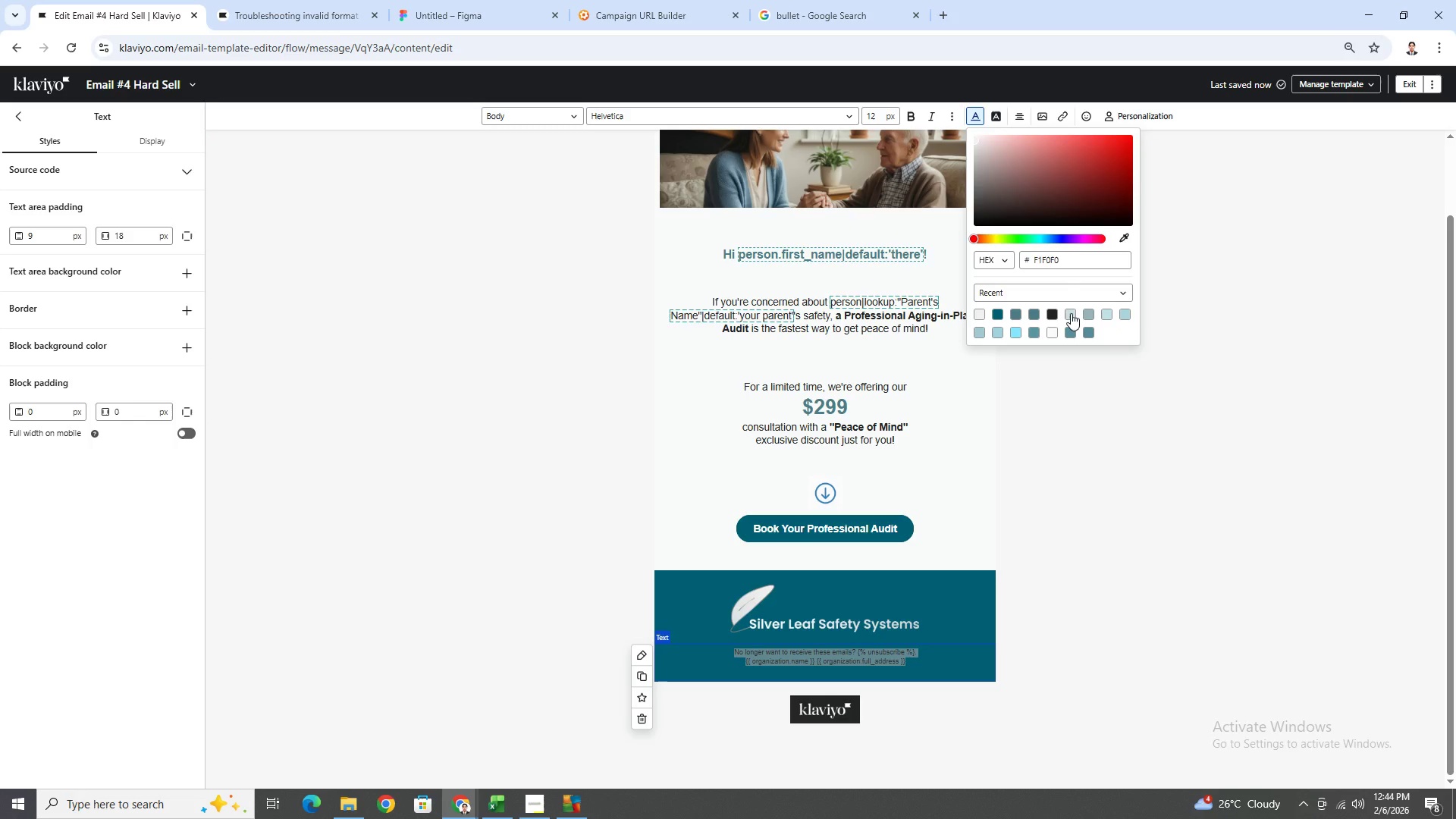 
wait(6.02)
 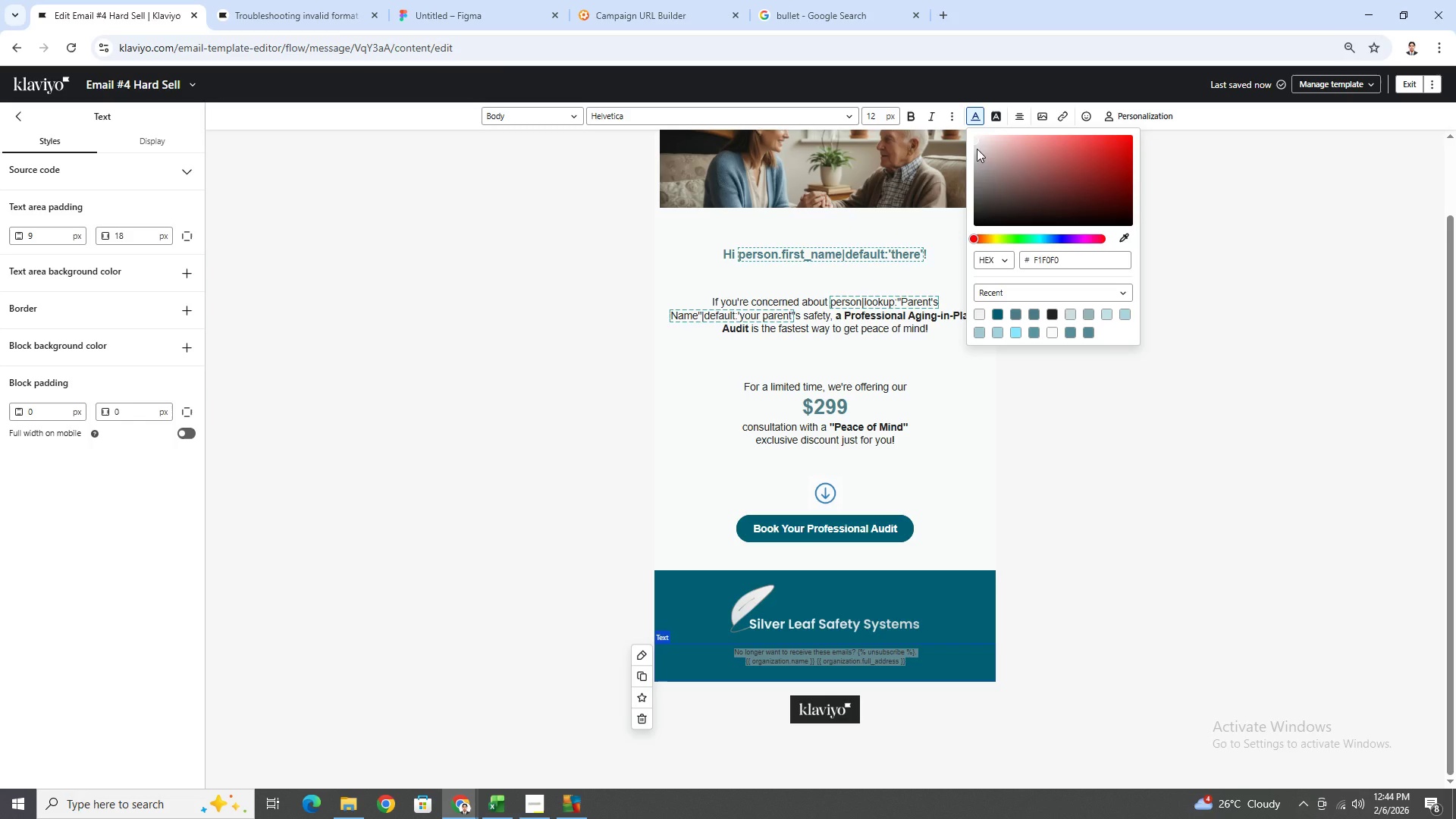 
left_click([1074, 314])
 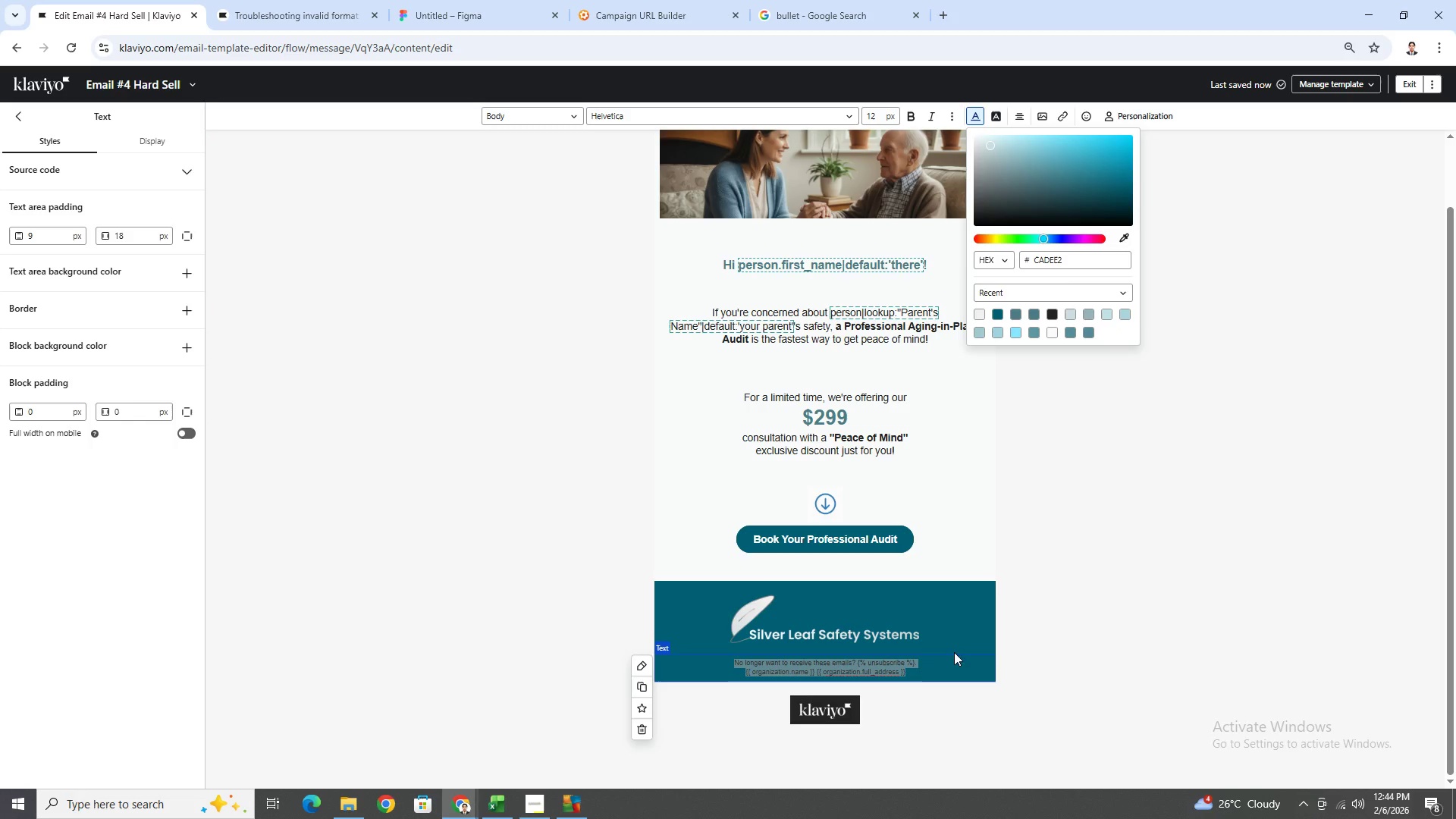 
left_click([1024, 621])
 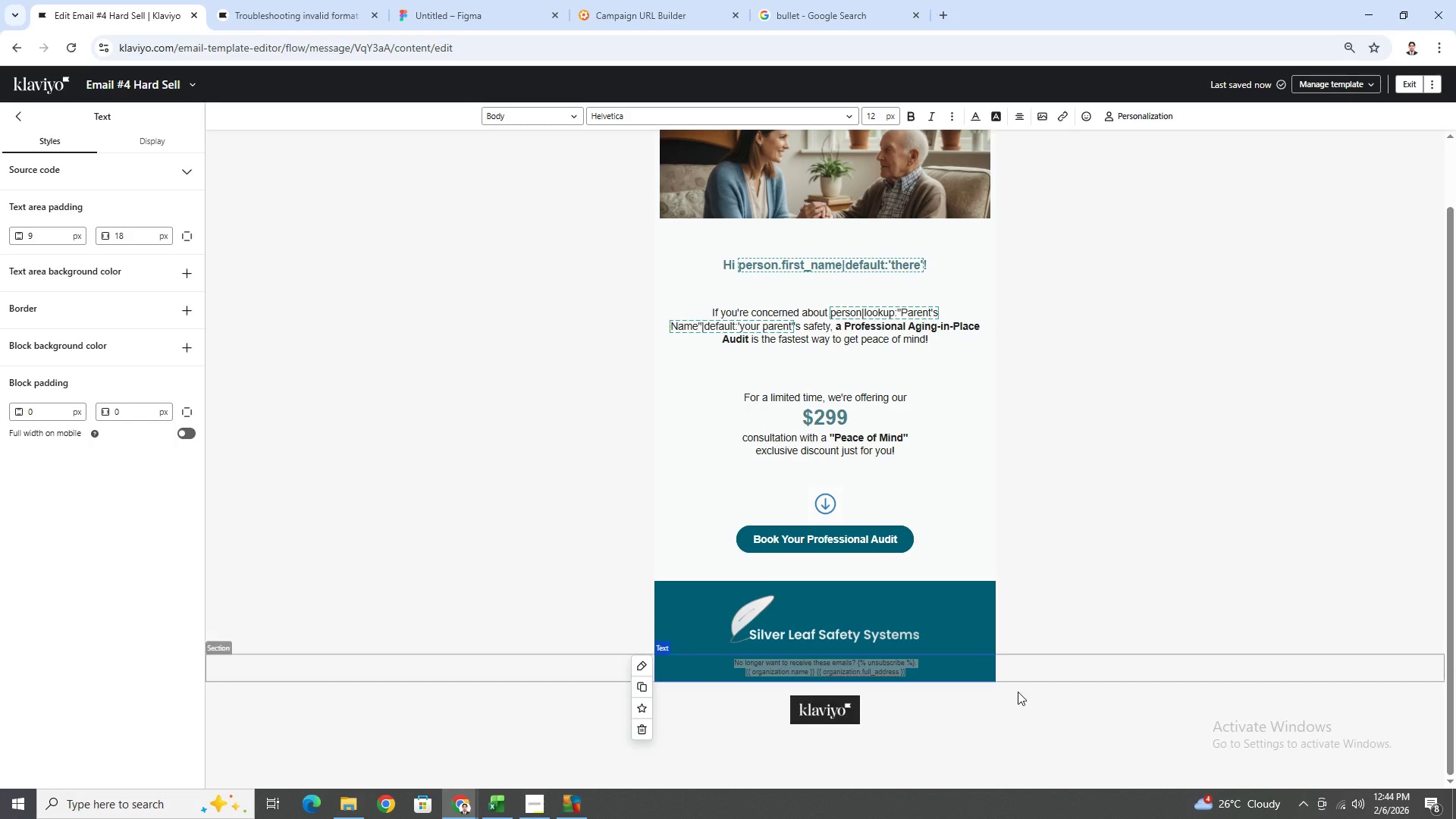 
left_click([1009, 697])
 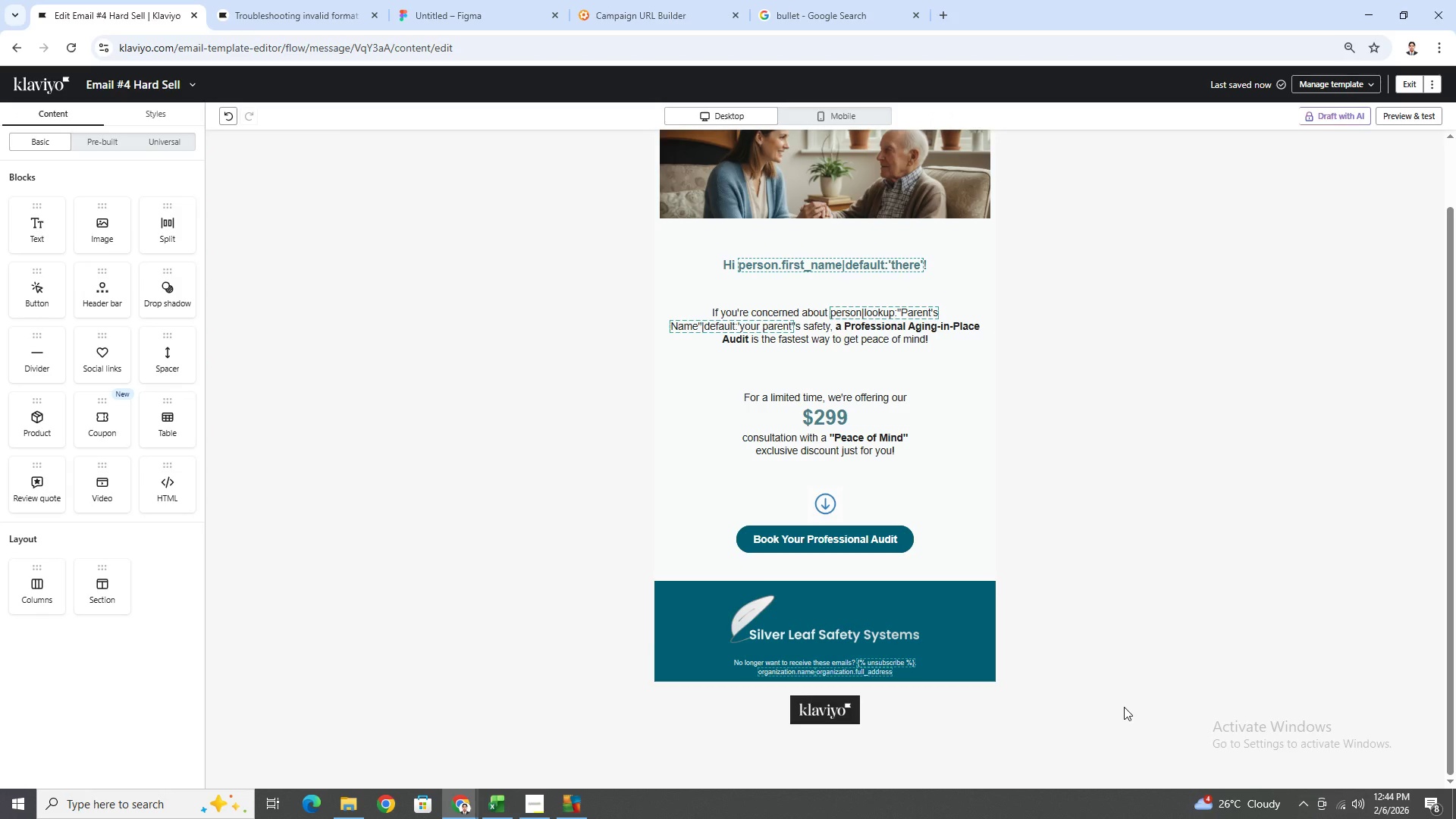 
left_click([936, 670])
 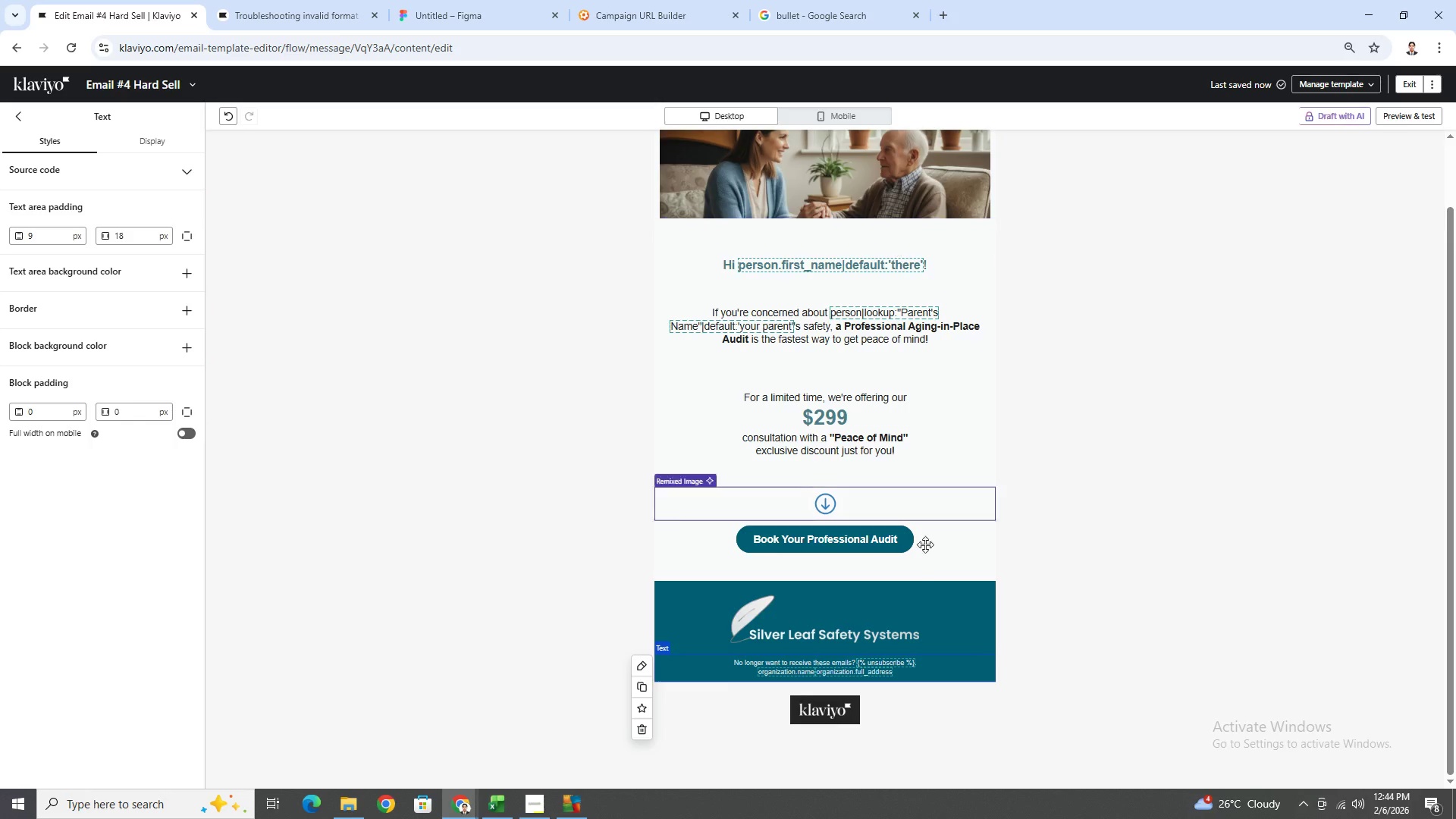 
double_click([929, 666])
 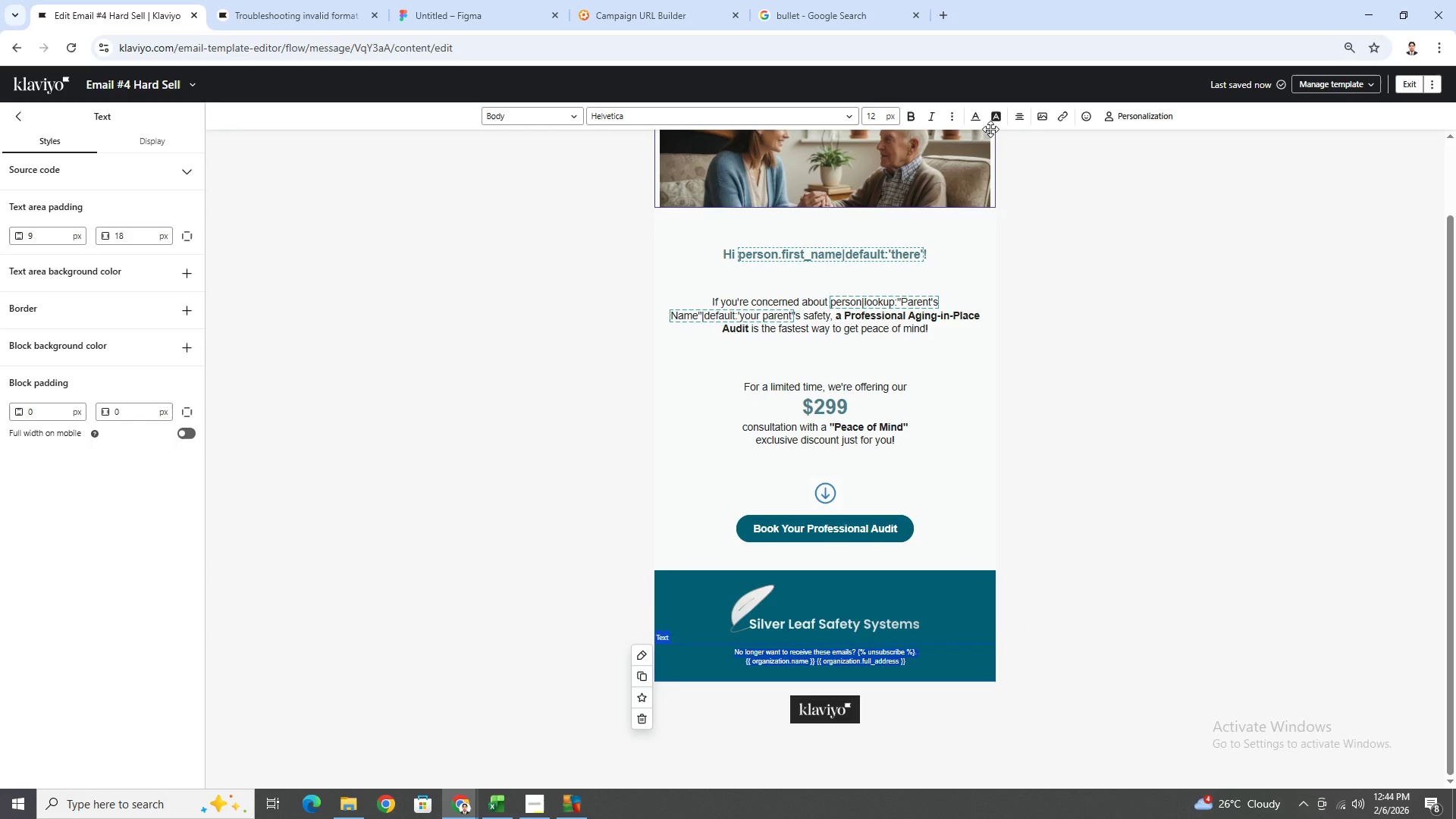 
left_click([980, 121])
 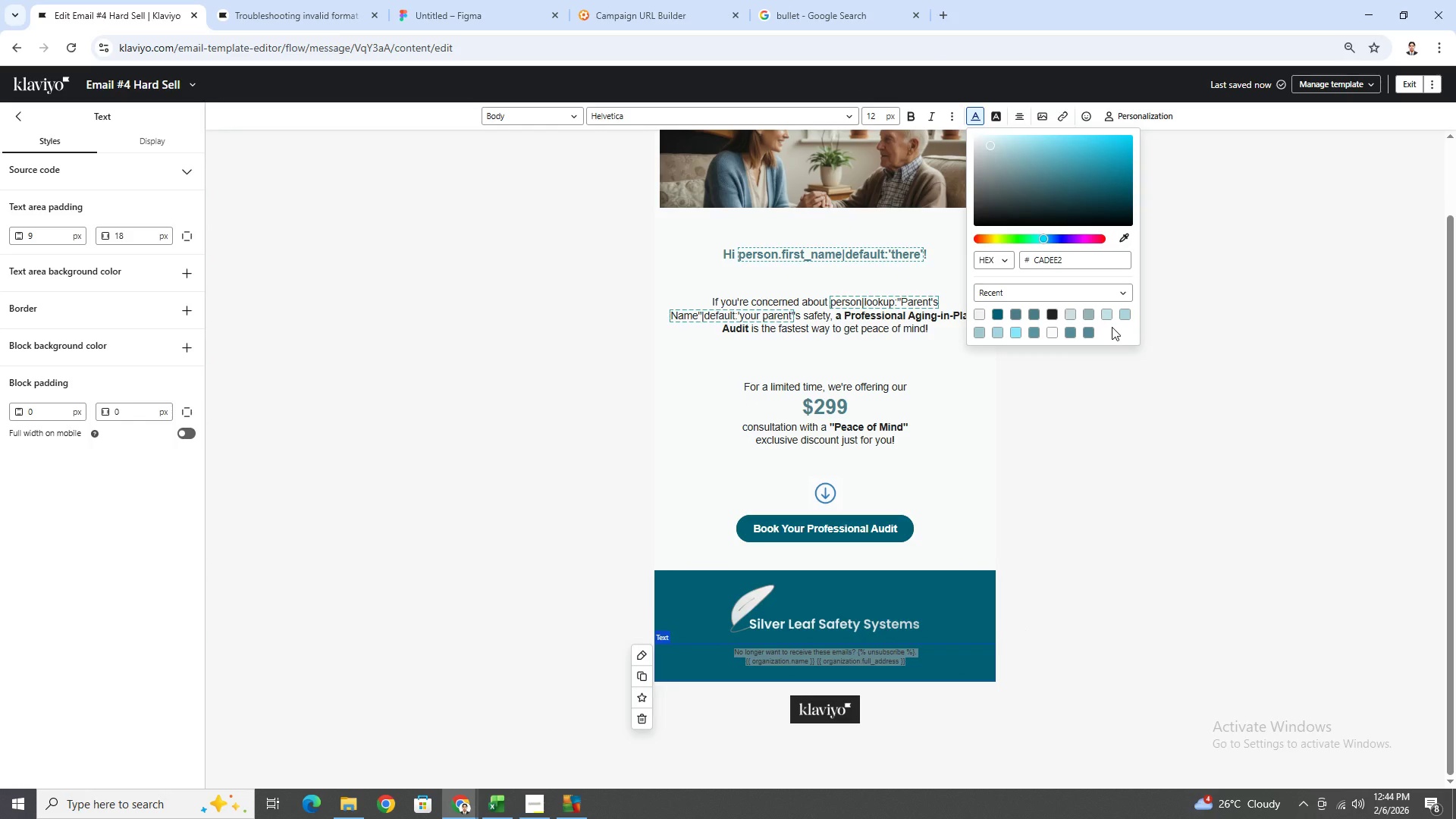 
wait(5.66)
 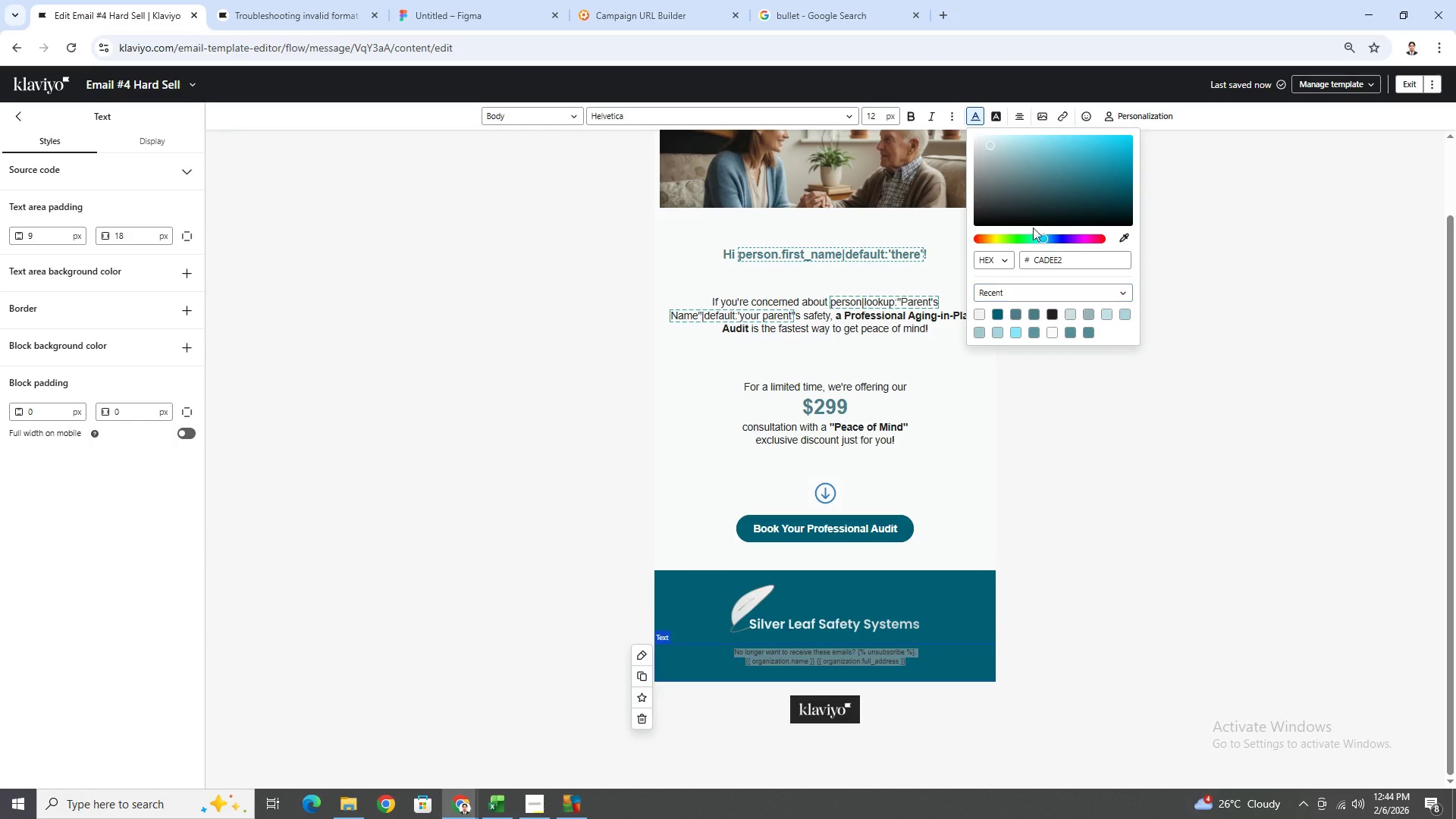 
left_click([1104, 314])
 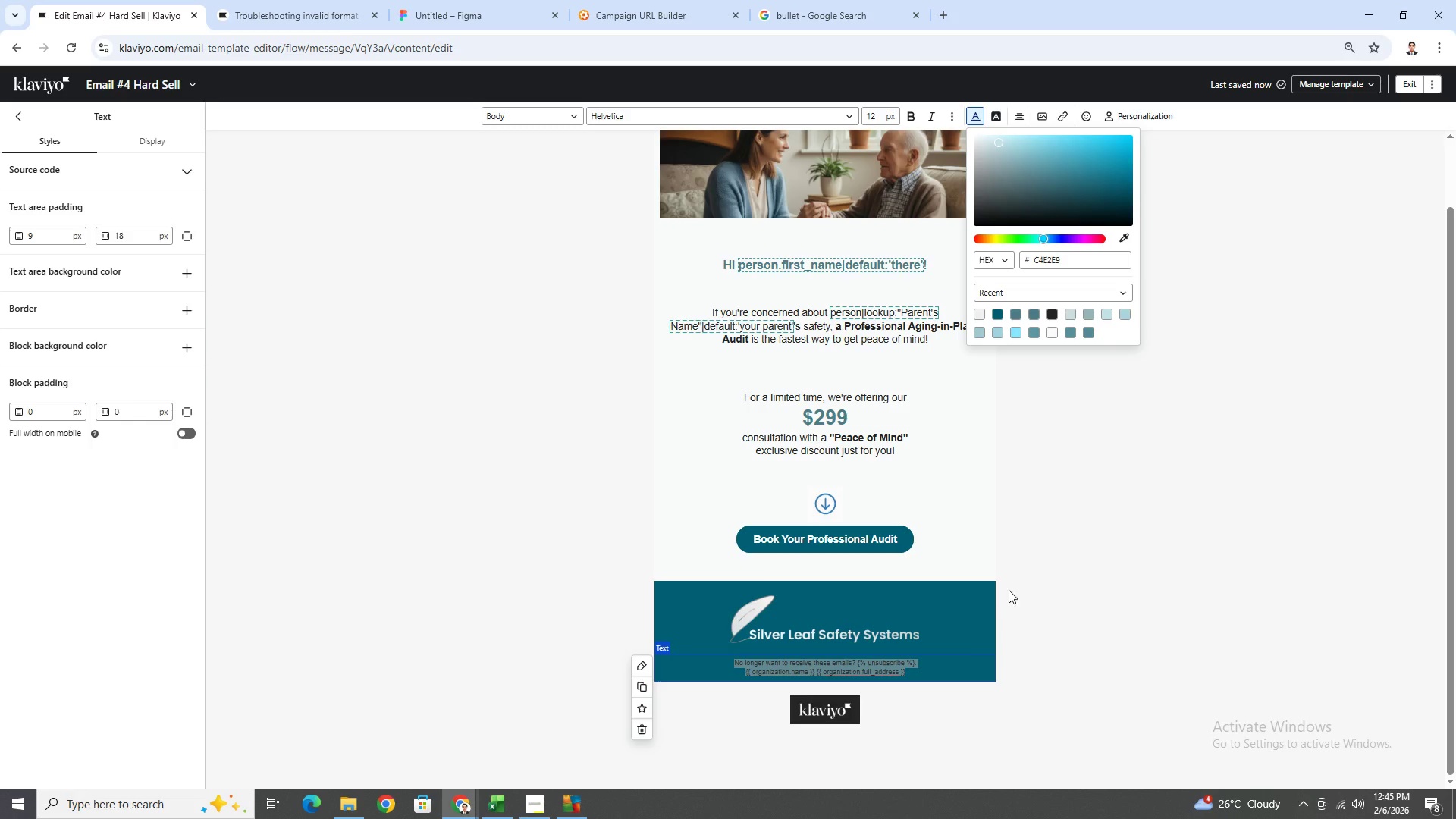 
left_click([974, 595])
 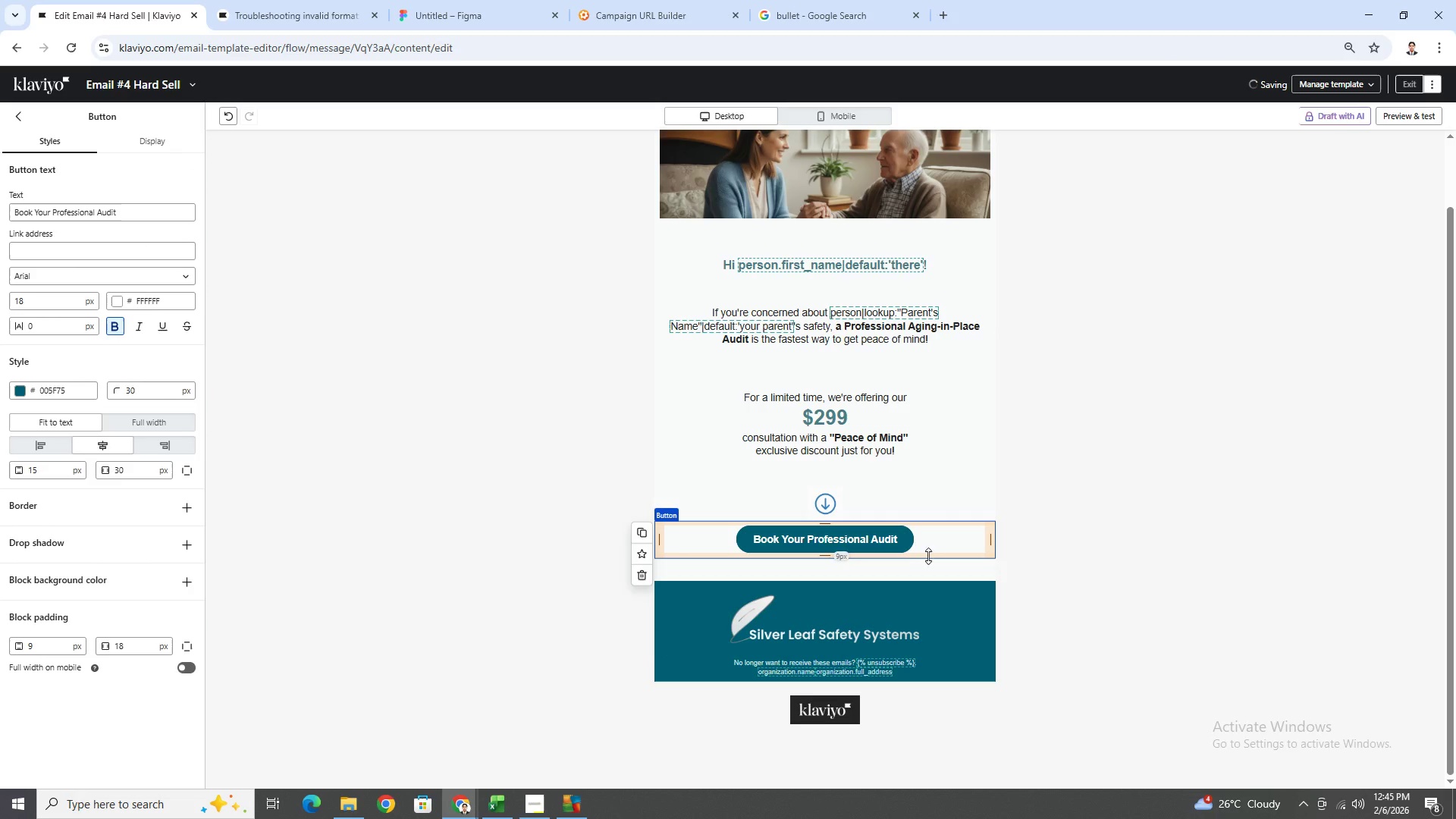 
left_click([978, 664])
 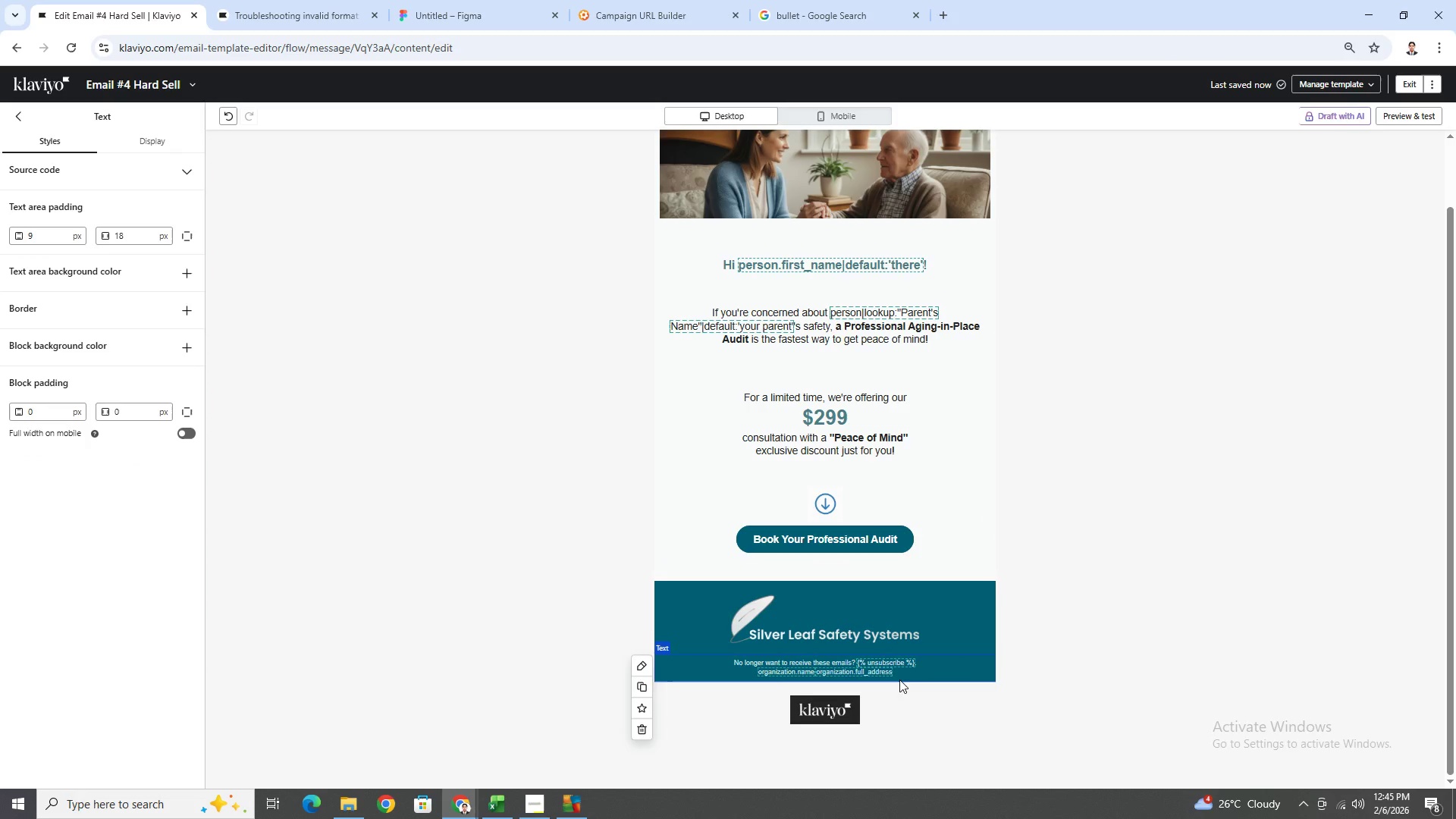 
double_click([900, 670])
 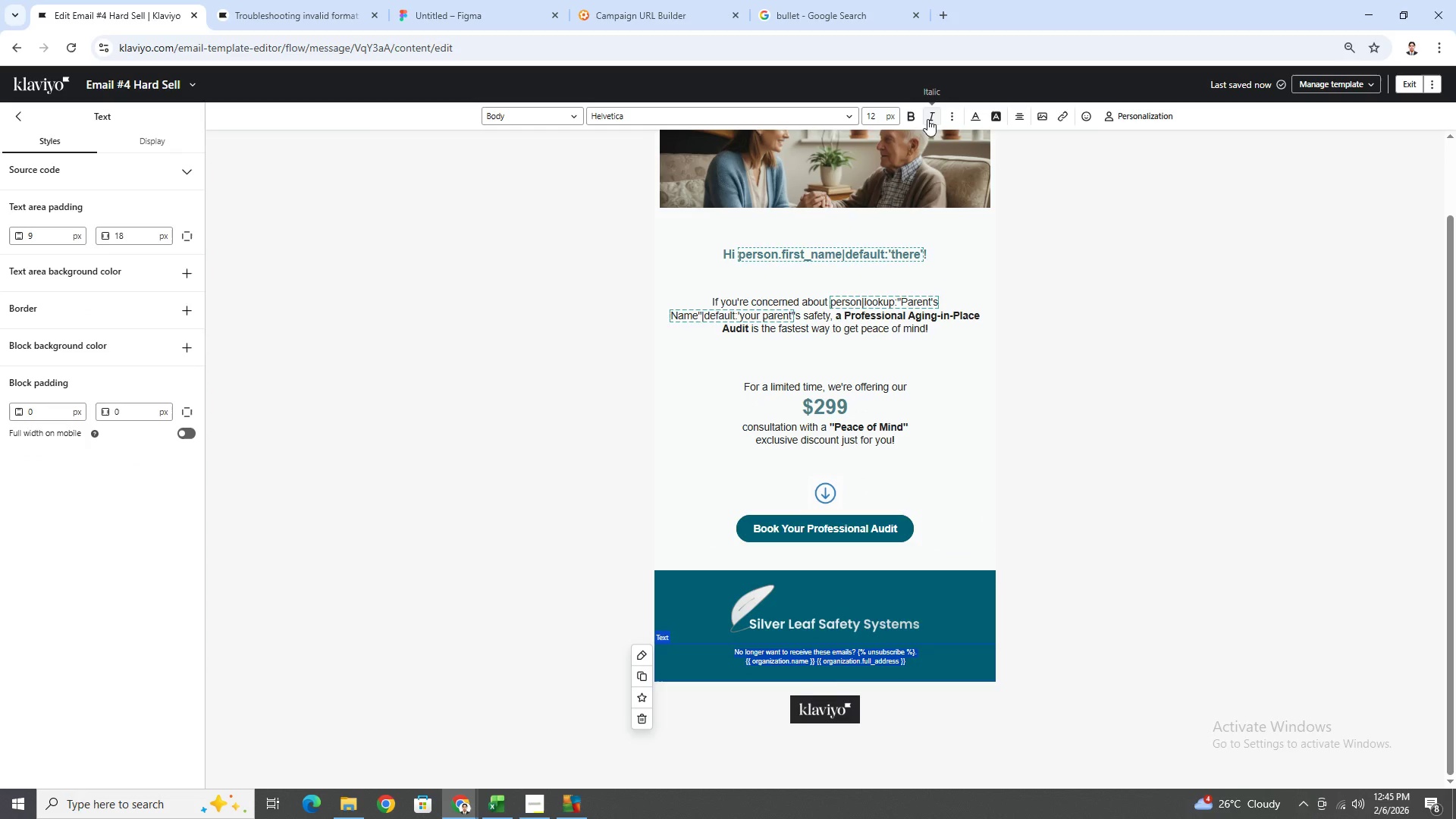 
left_click([977, 115])
 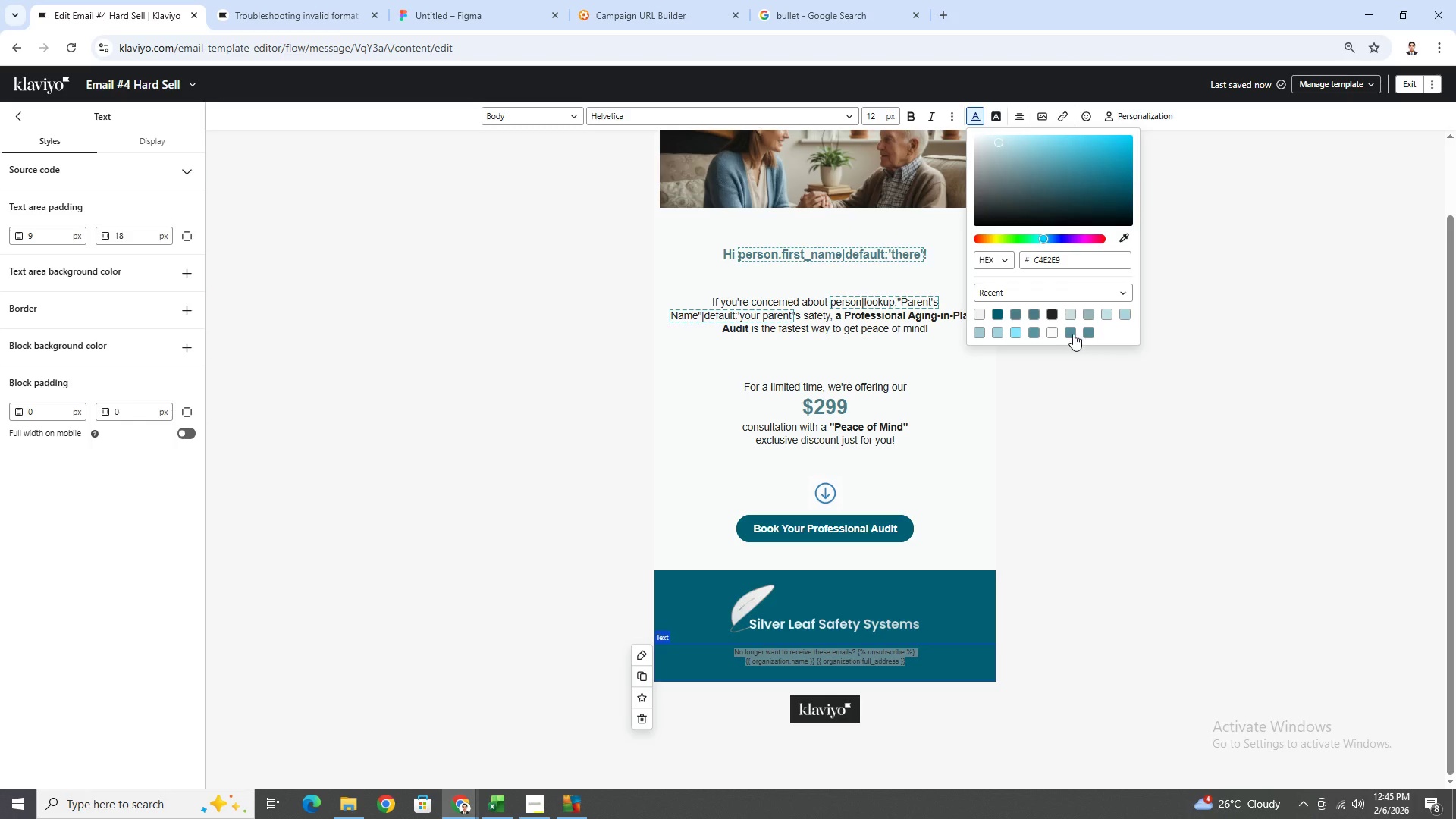 
wait(6.01)
 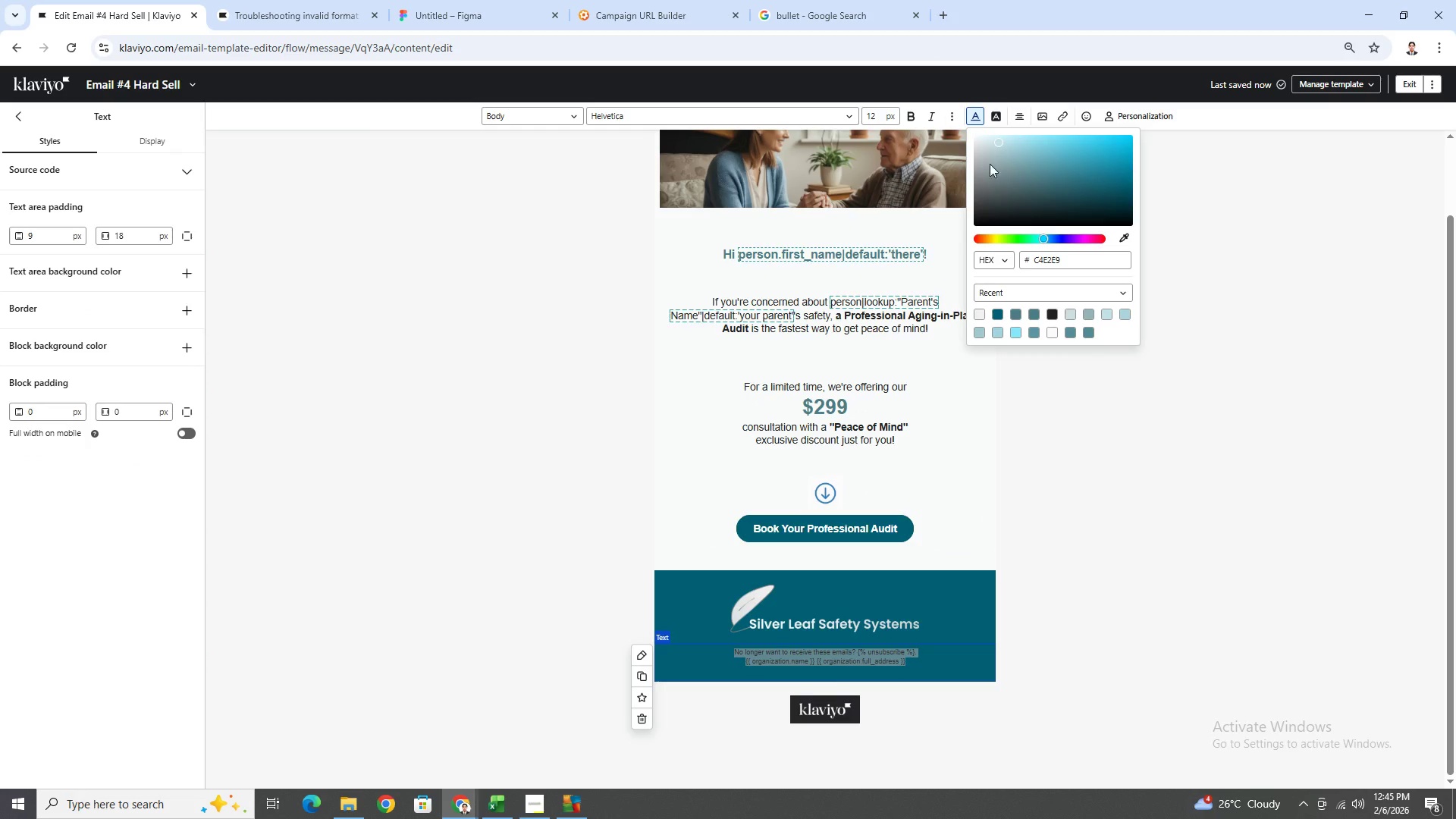 
left_click([1122, 316])
 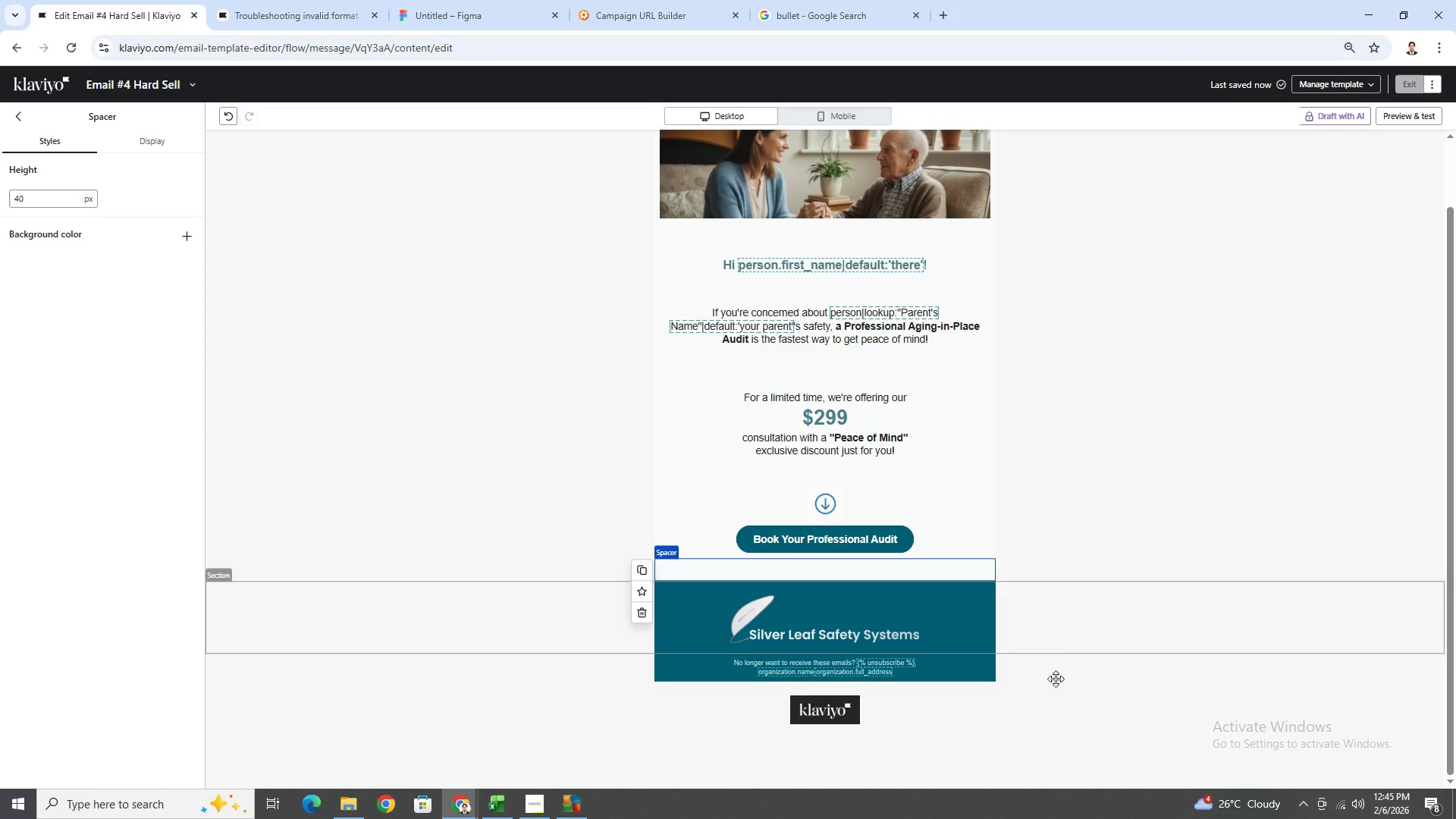 
scroll: coordinate [1032, 661], scroll_direction: down, amount: 3.0
 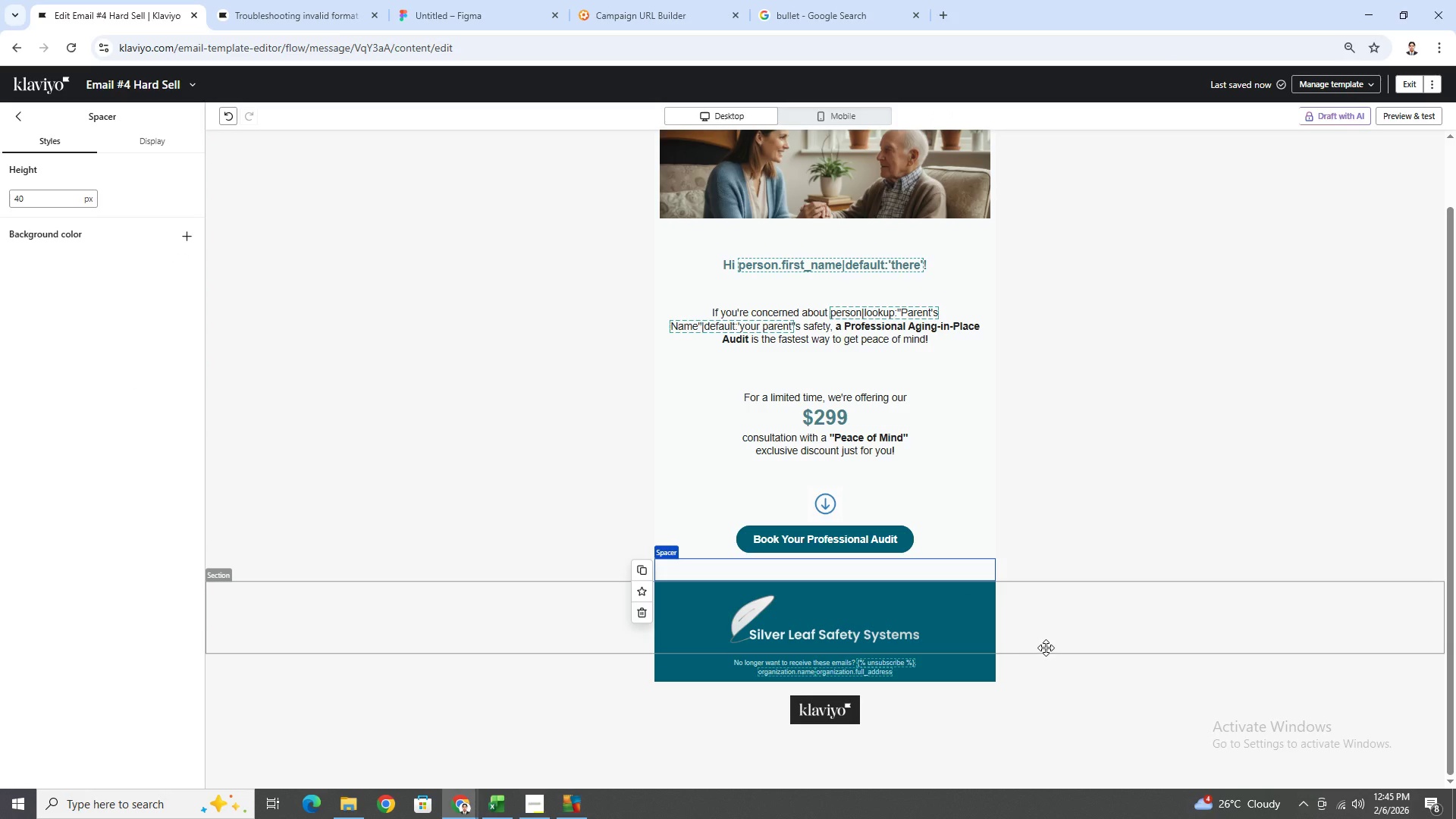 
scroll: coordinate [1046, 648], scroll_direction: up, amount: 2.0
 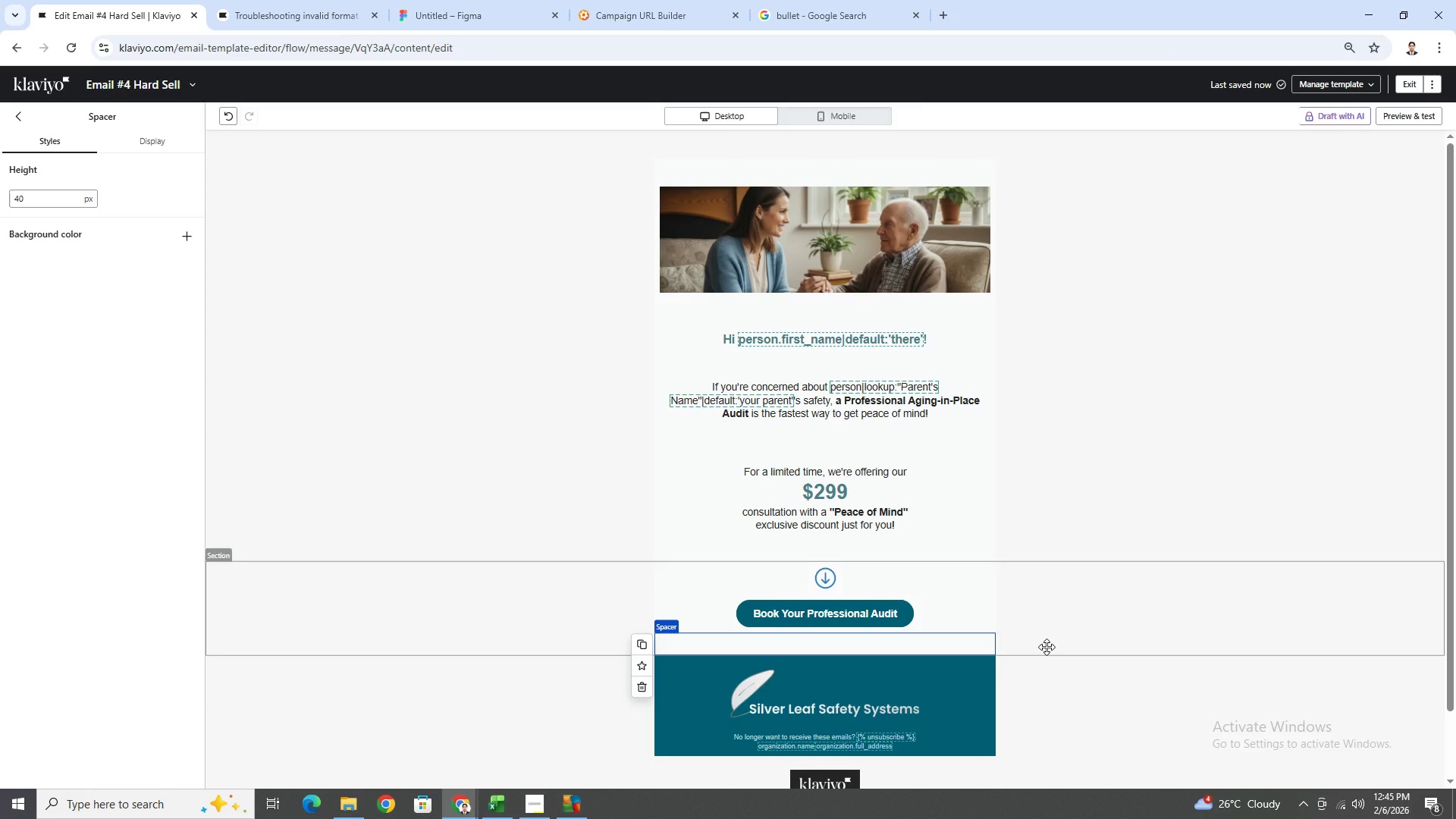 
scroll: coordinate [1046, 647], scroll_direction: down, amount: 2.0
 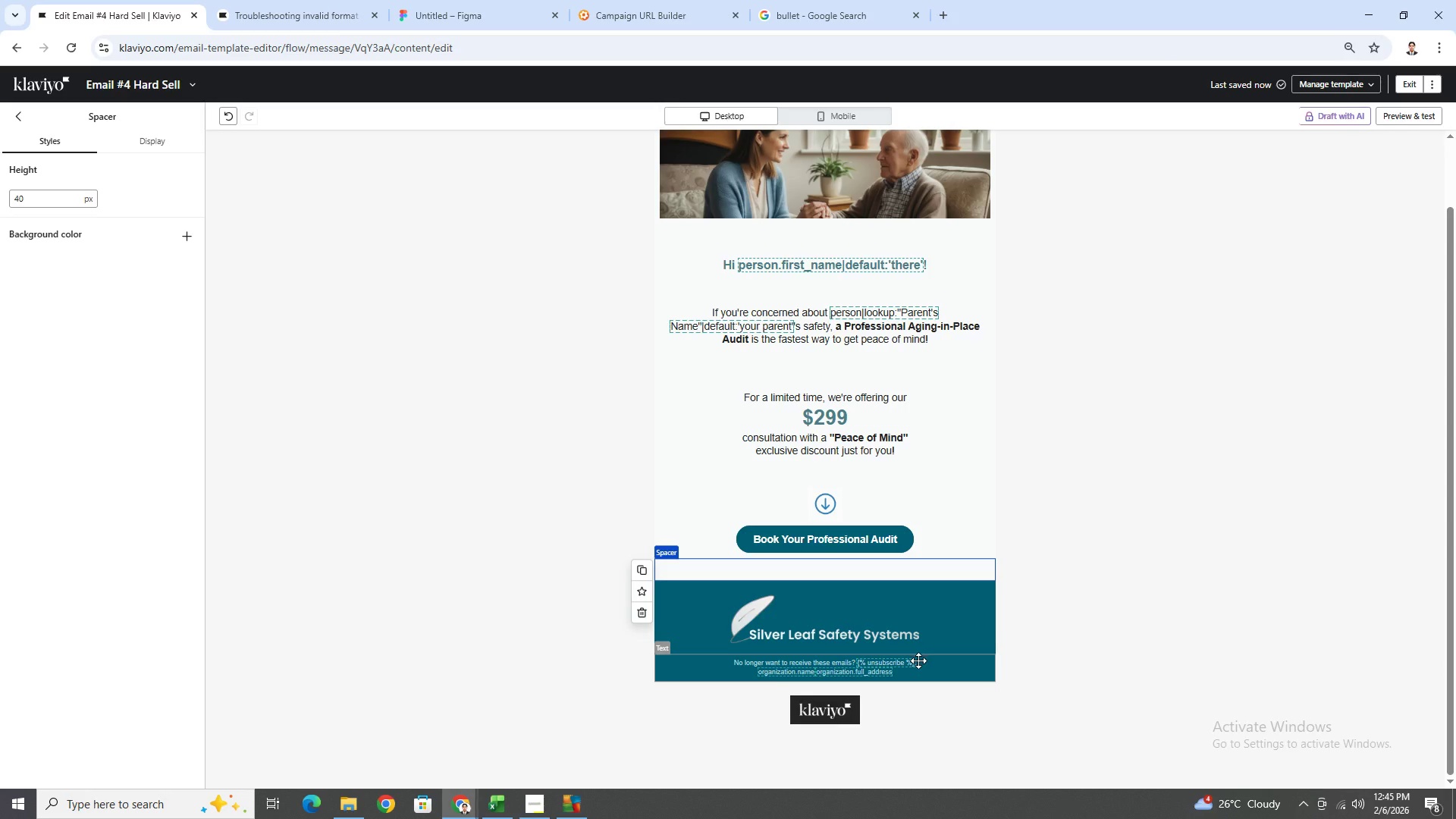 
left_click([918, 661])
 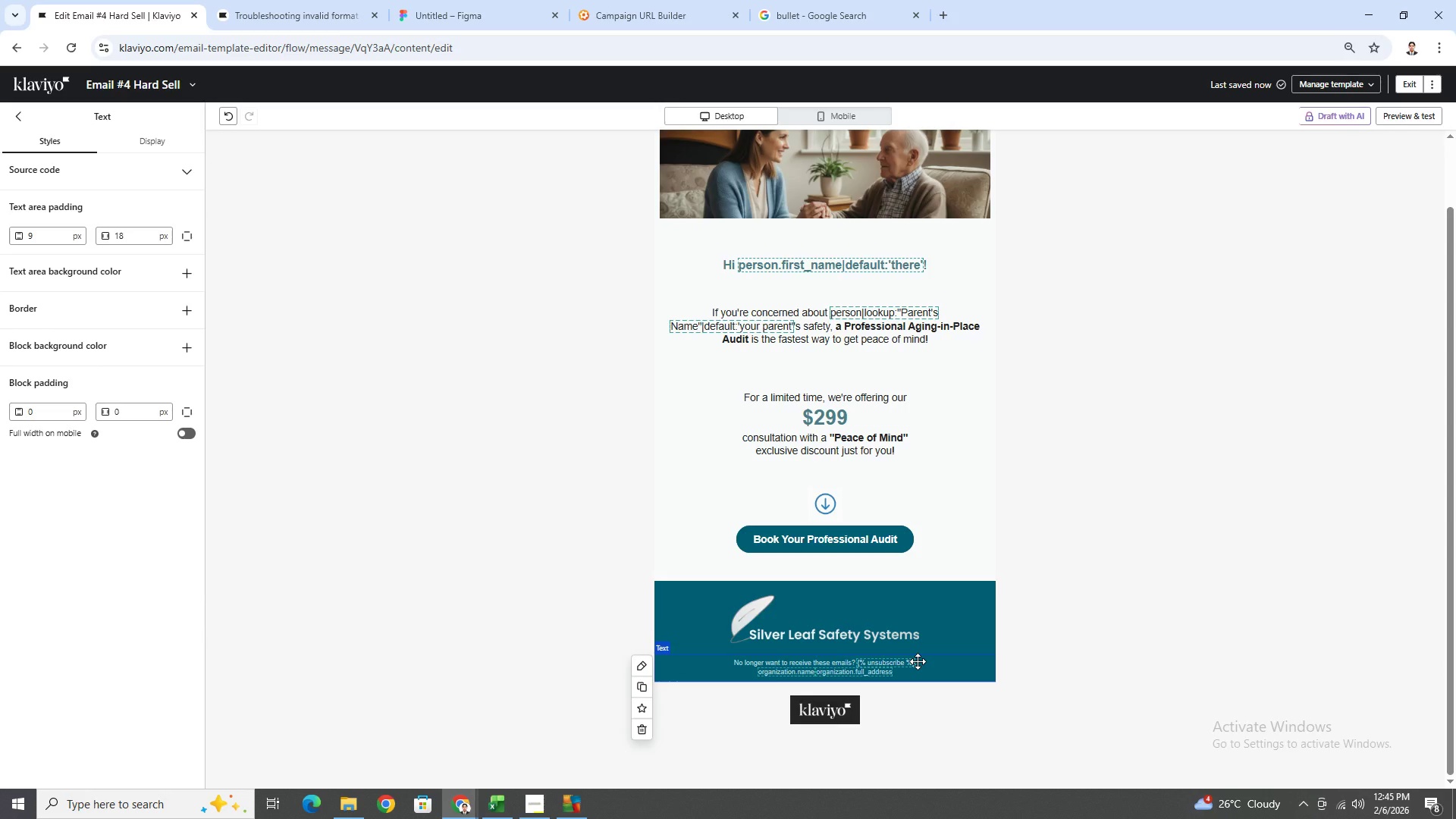 
double_click([918, 661])
 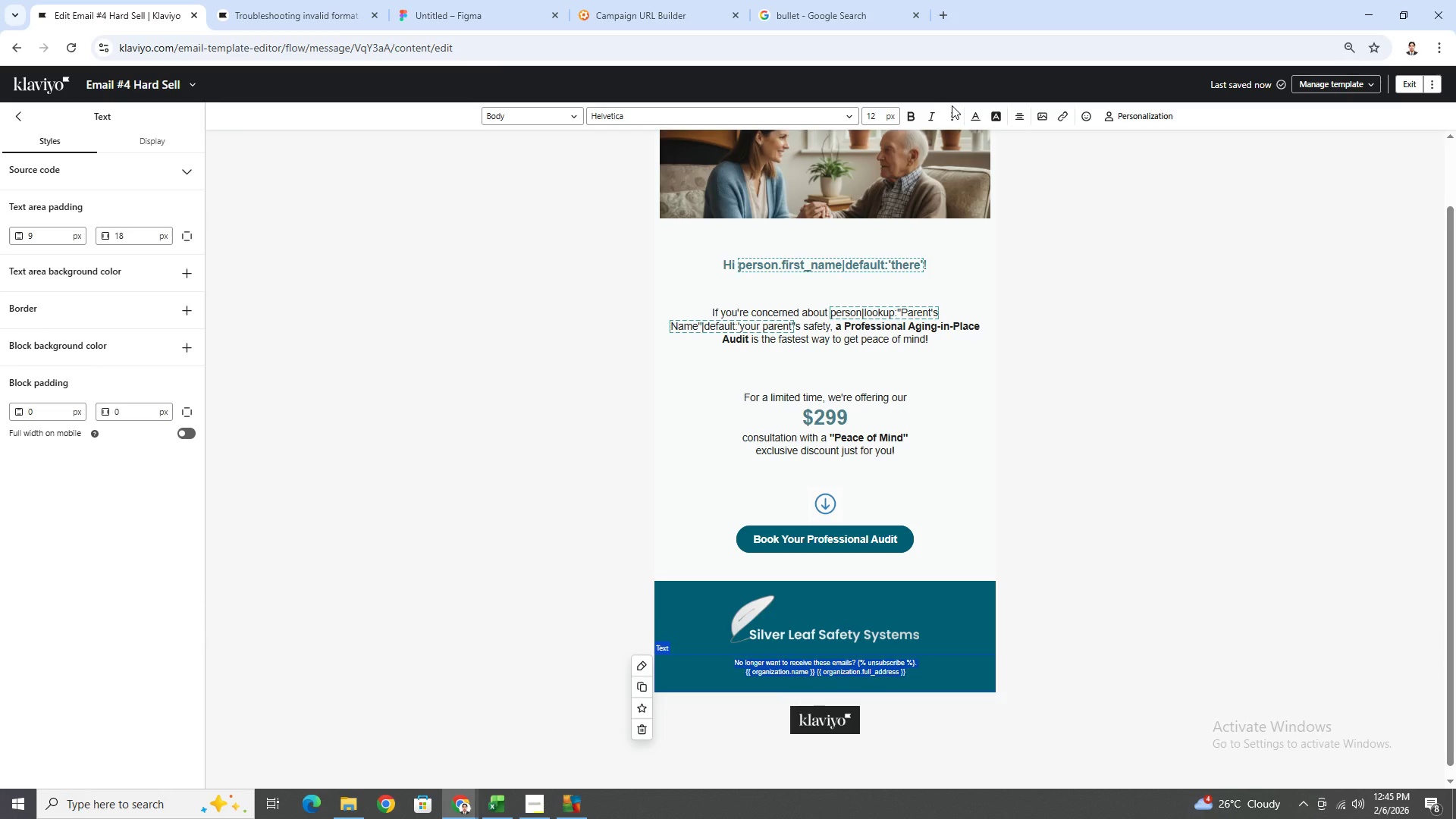 
left_click([982, 121])
 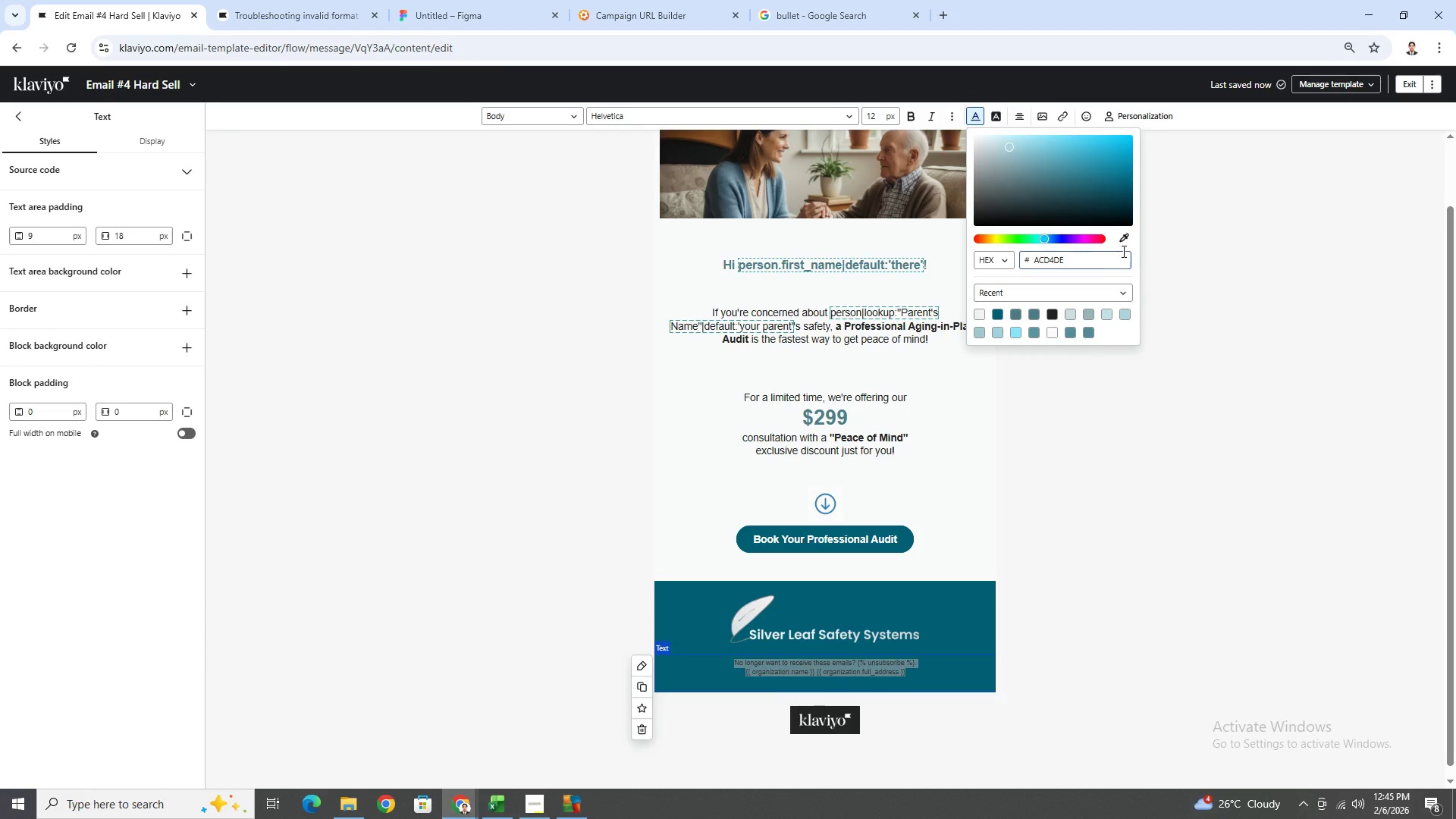 
left_click([1125, 240])
 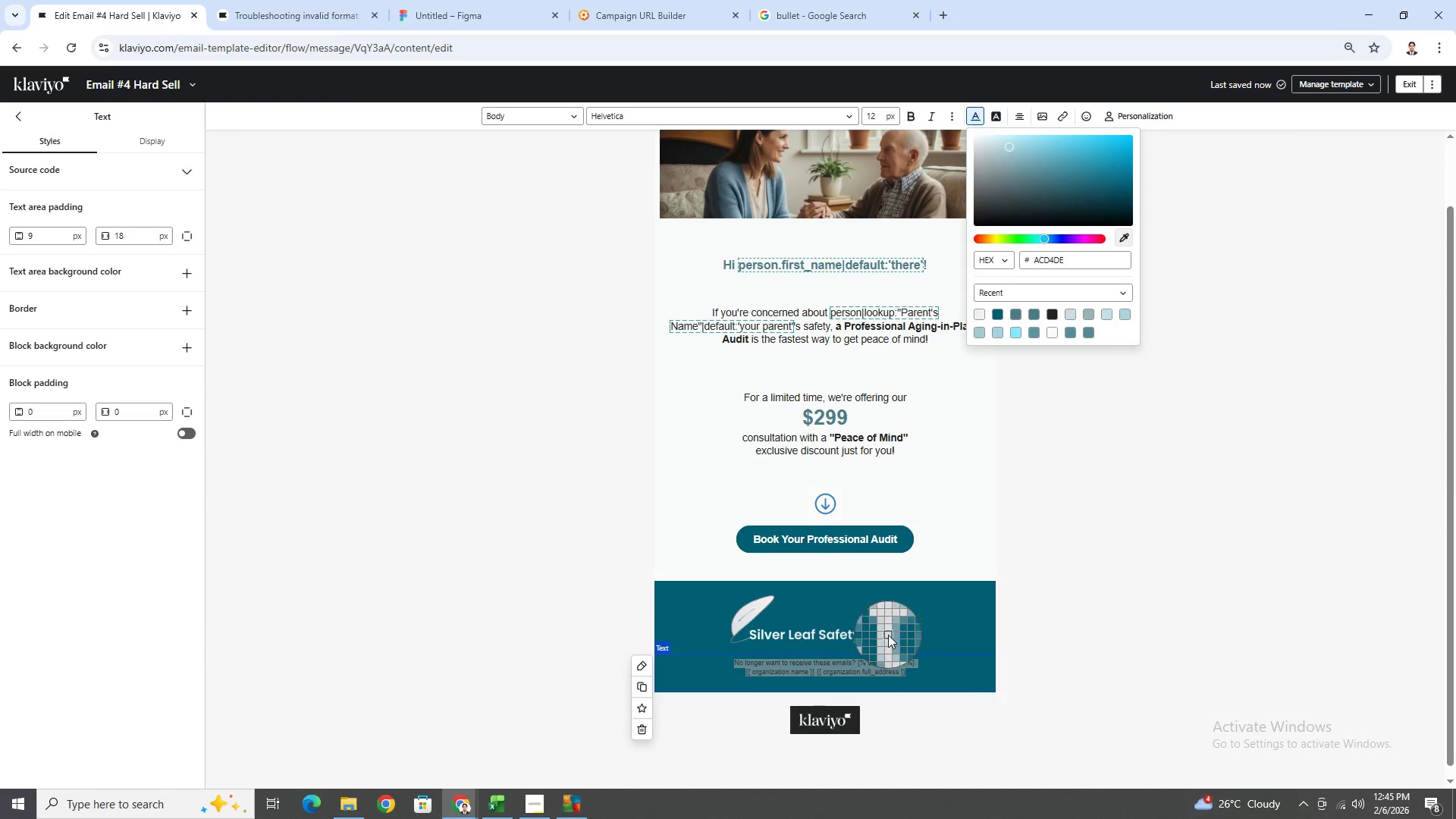 
wait(7.09)
 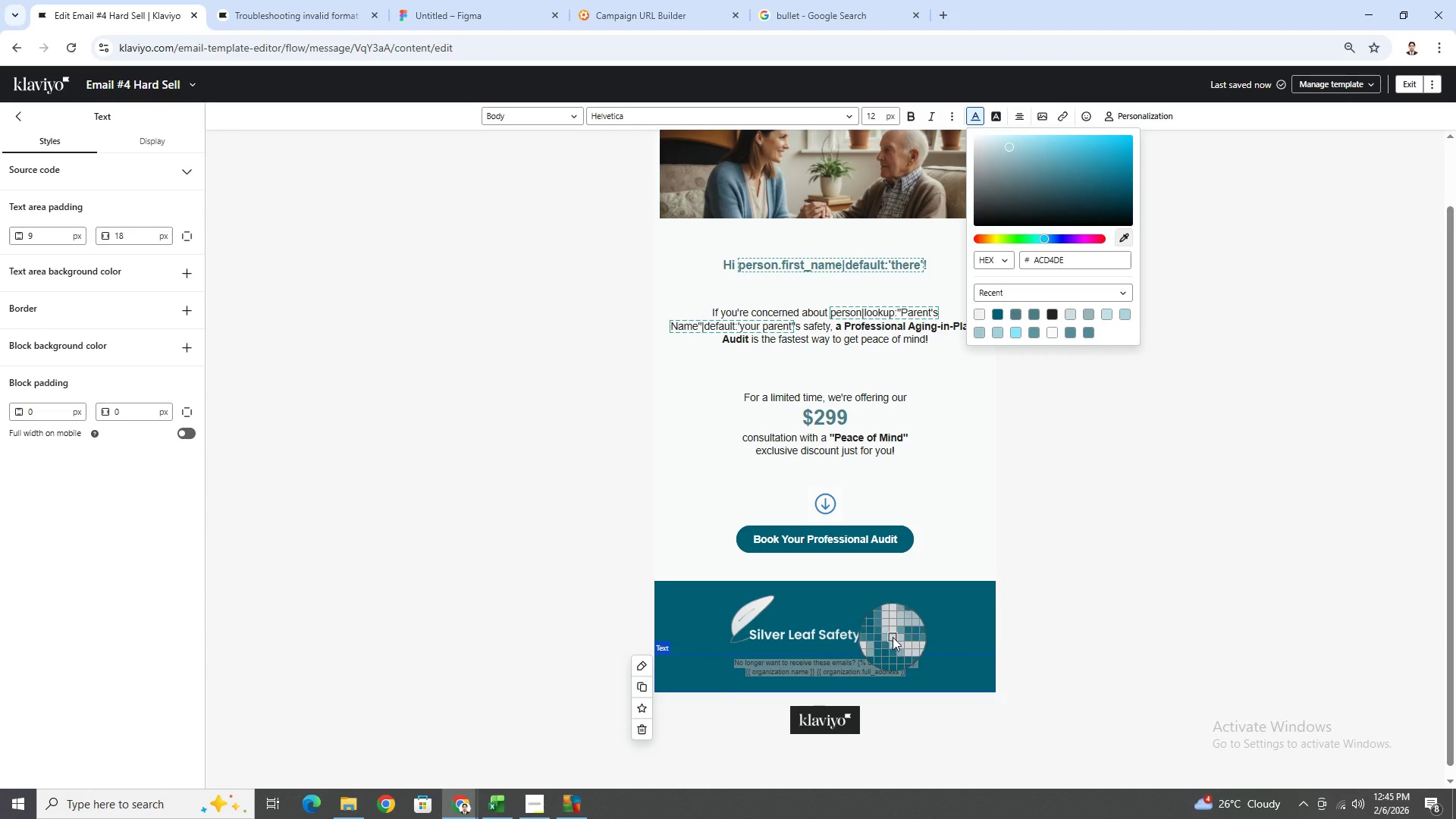 
left_click([887, 635])
 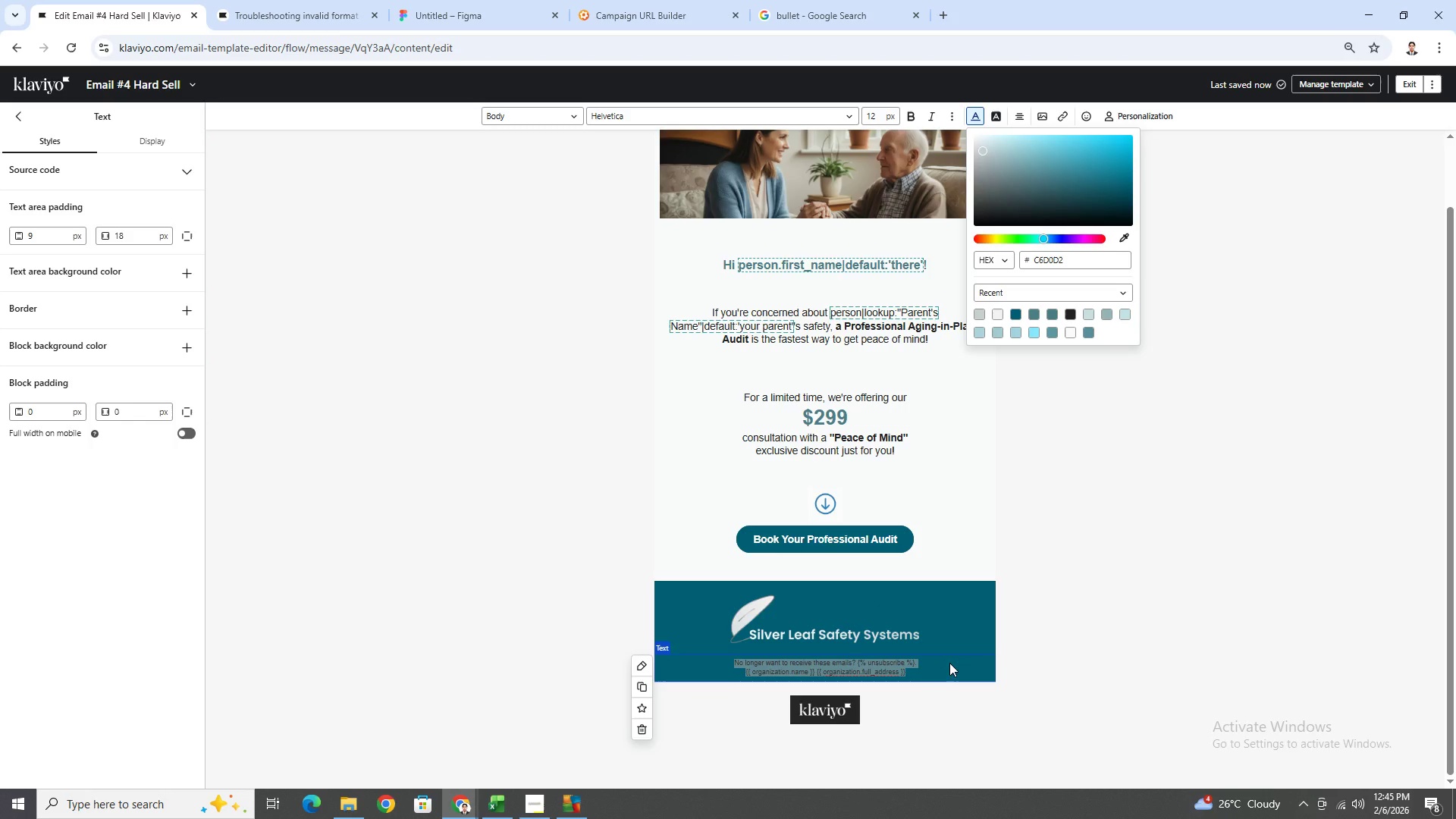 
left_click([1106, 617])
 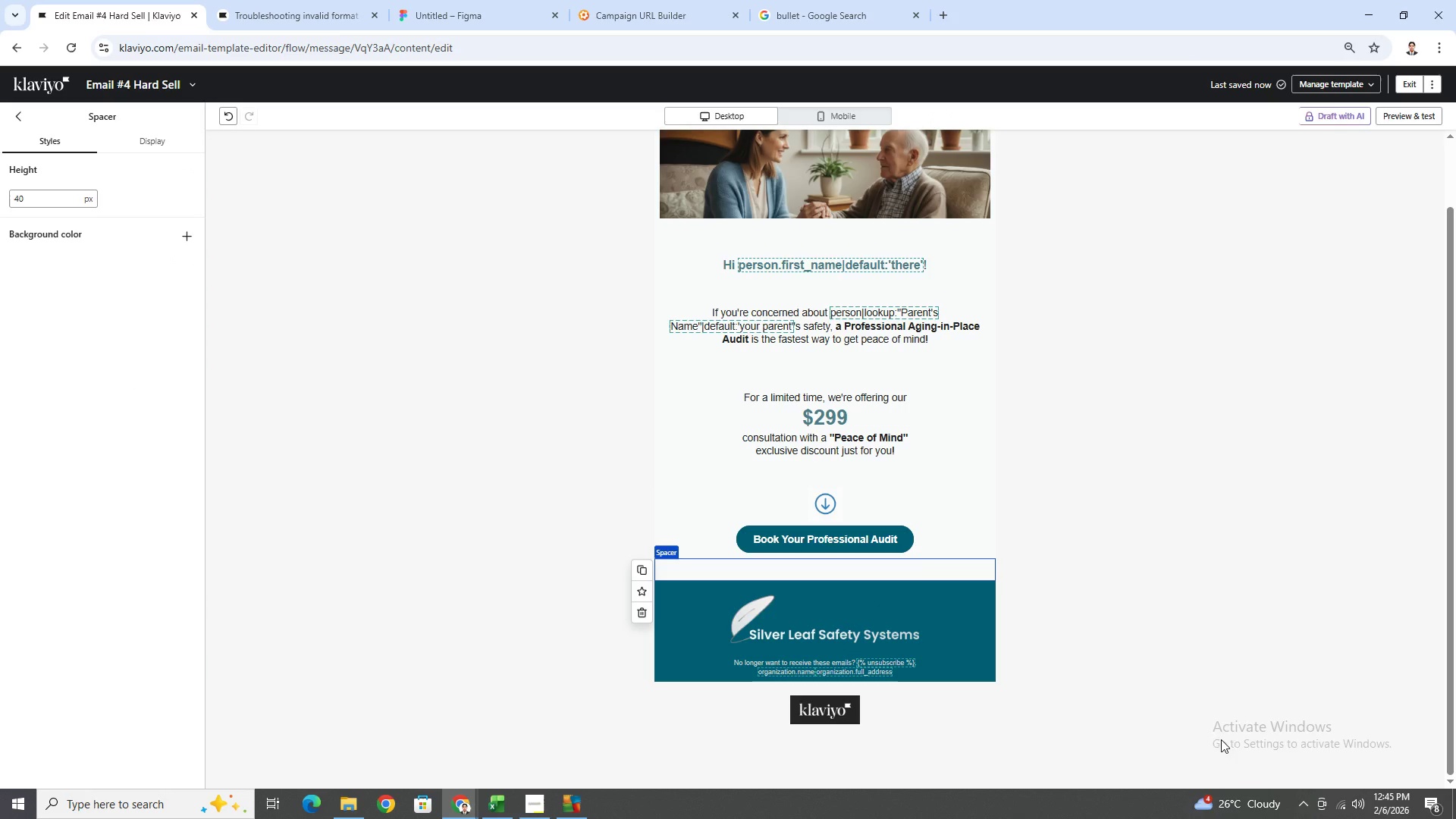 
scroll: coordinate [1160, 645], scroll_direction: up, amount: 2.0
 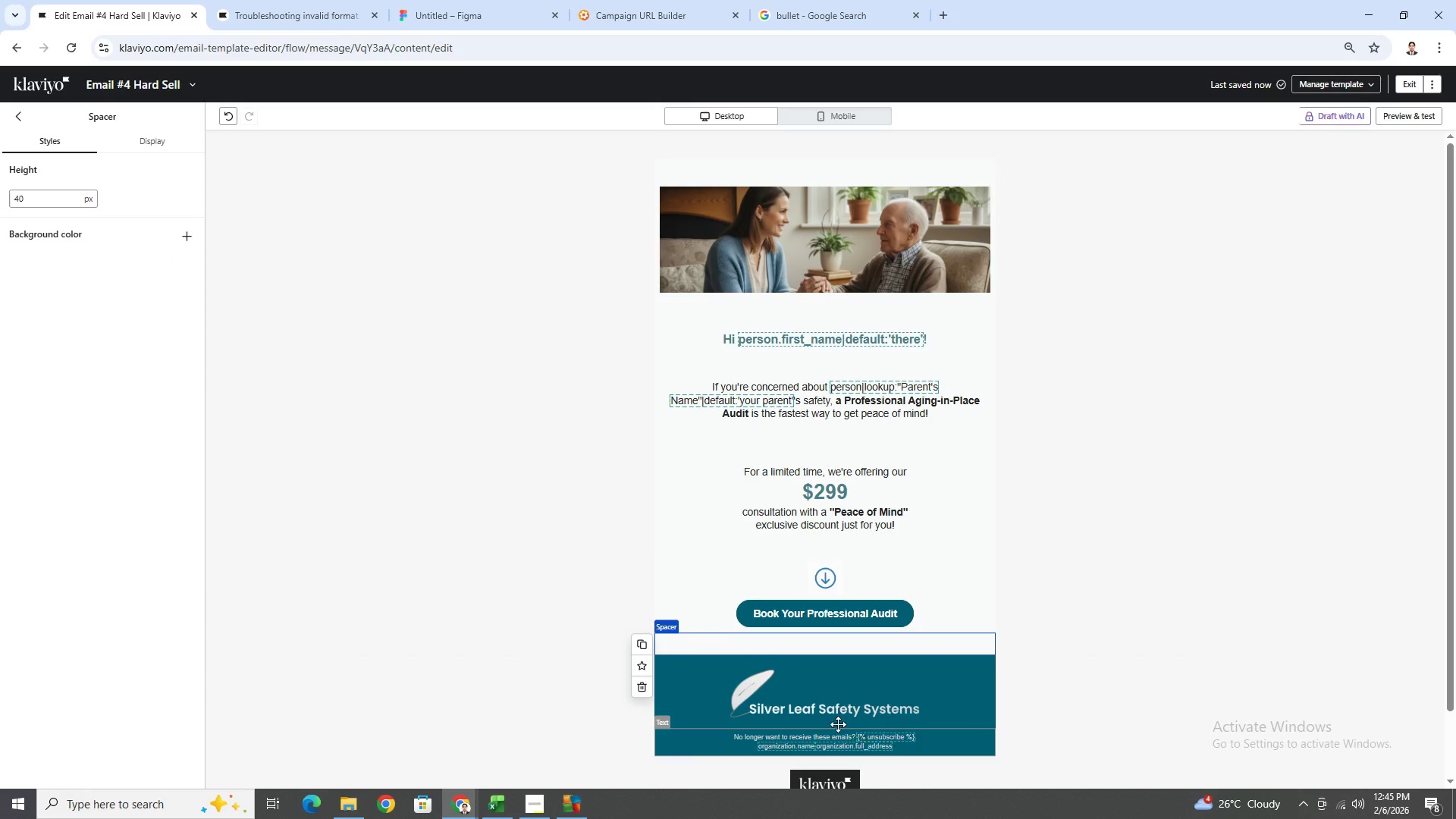 
left_click([821, 702])
 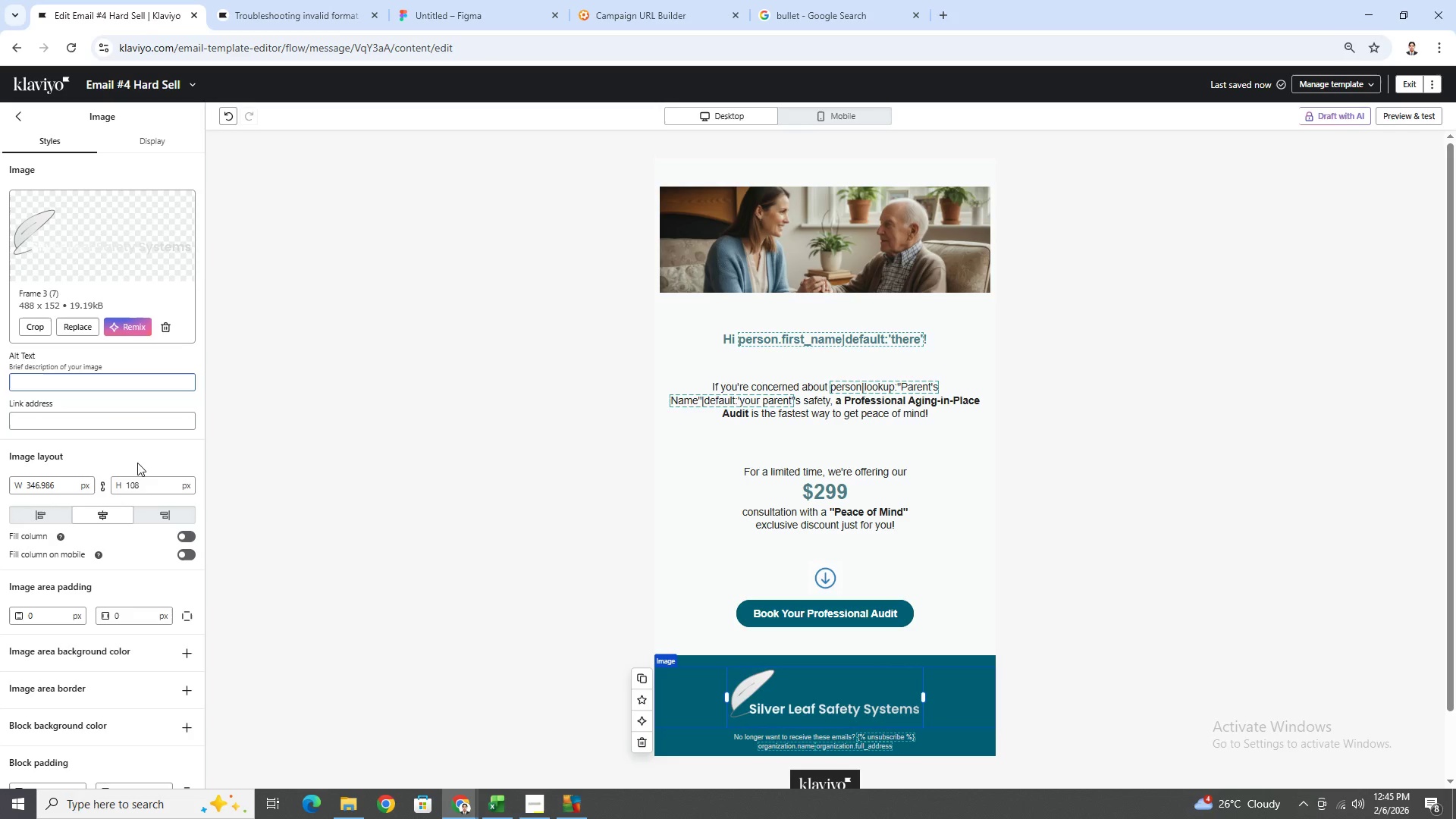 
double_click([146, 485])
 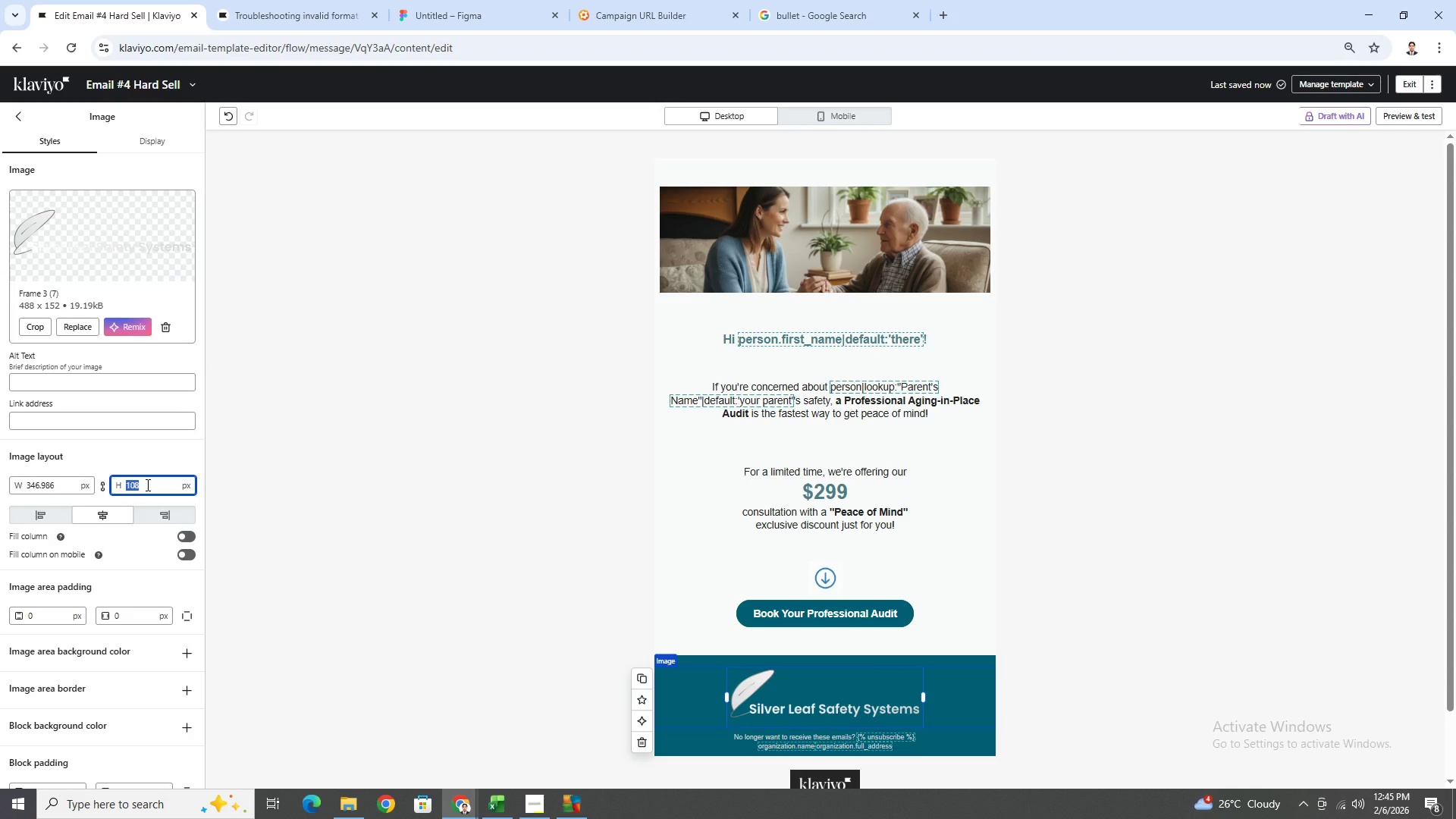 
key(Numpad1)
 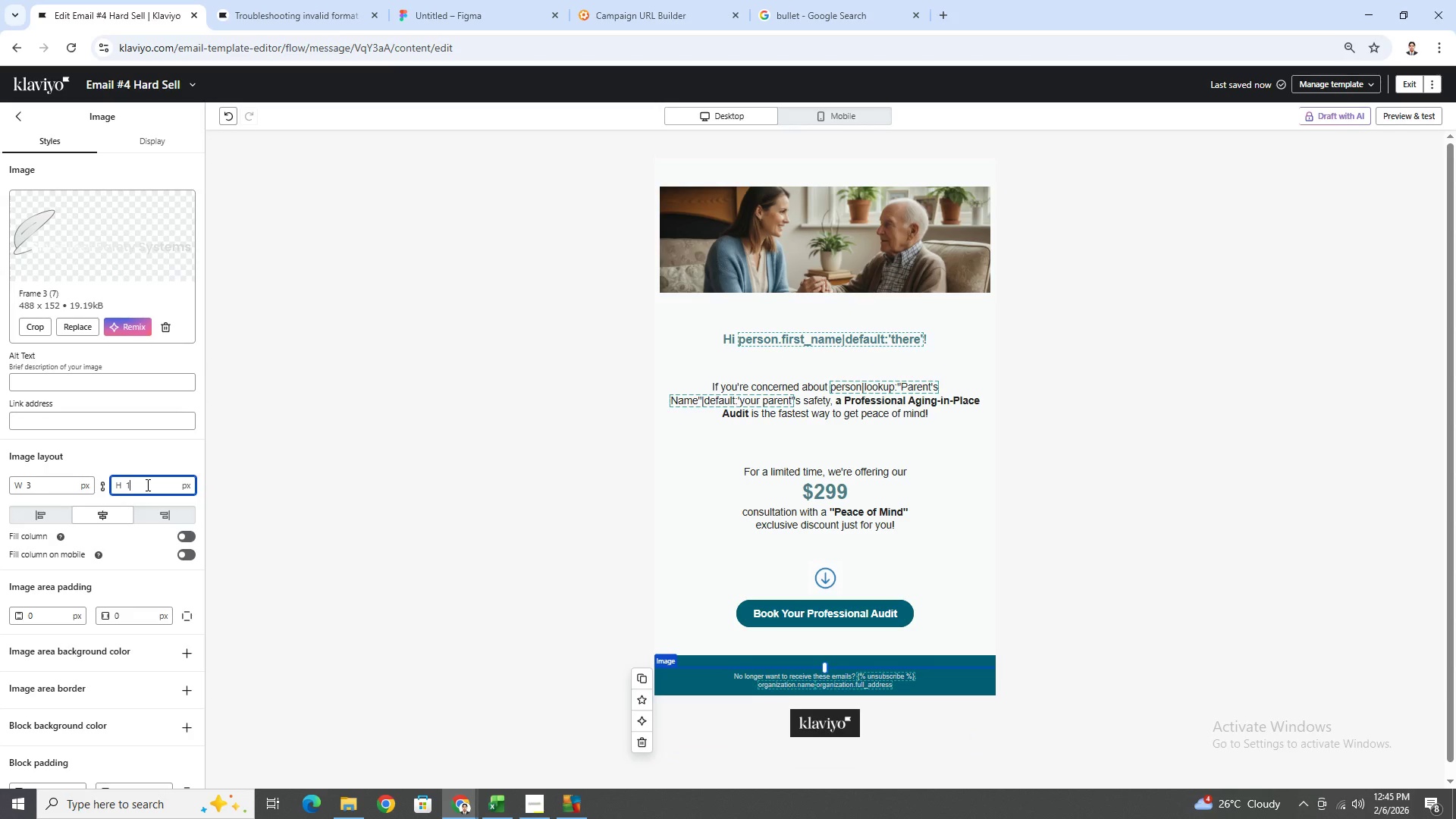 
key(Numpad0)
 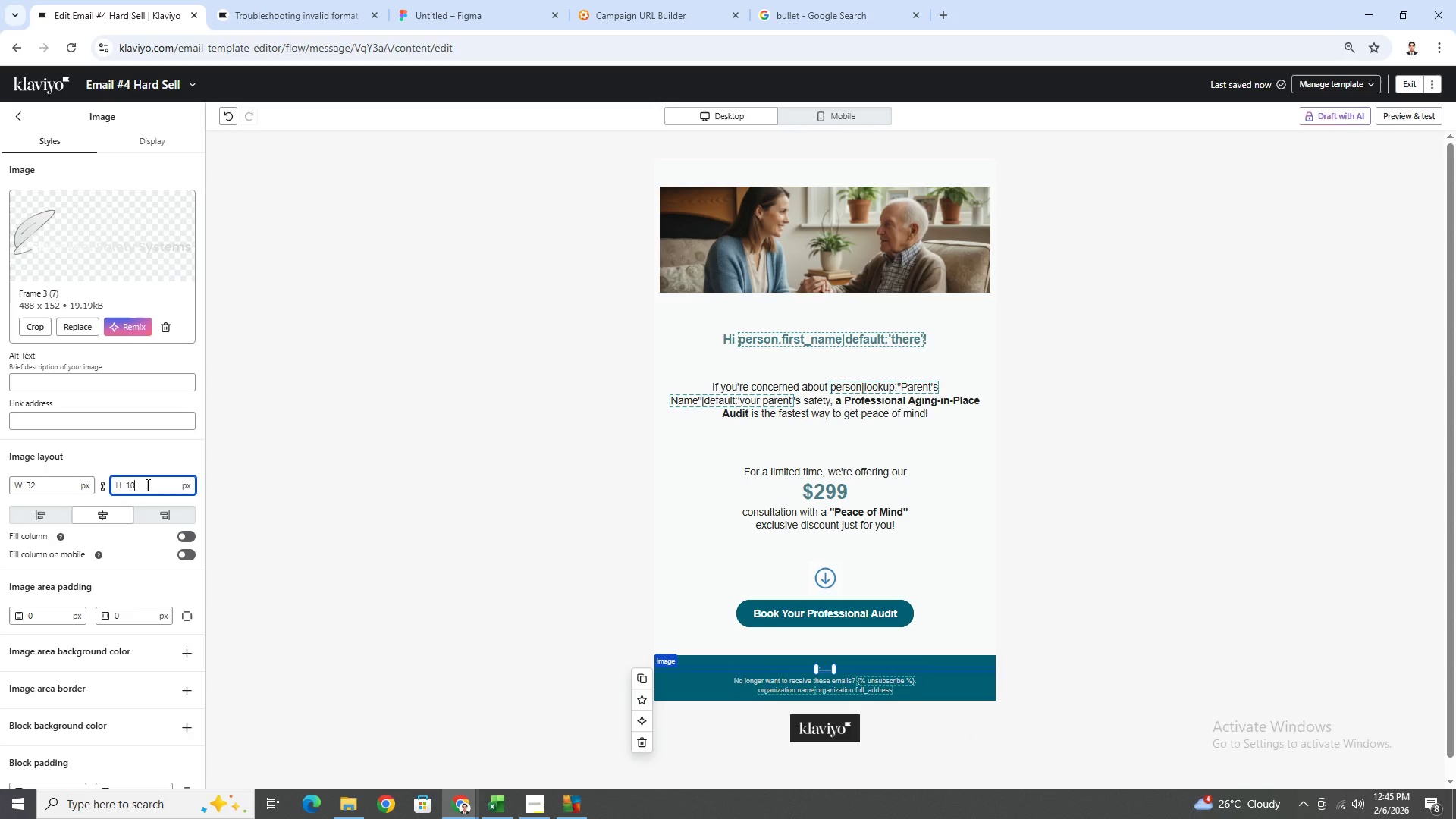 
key(Numpad0)
 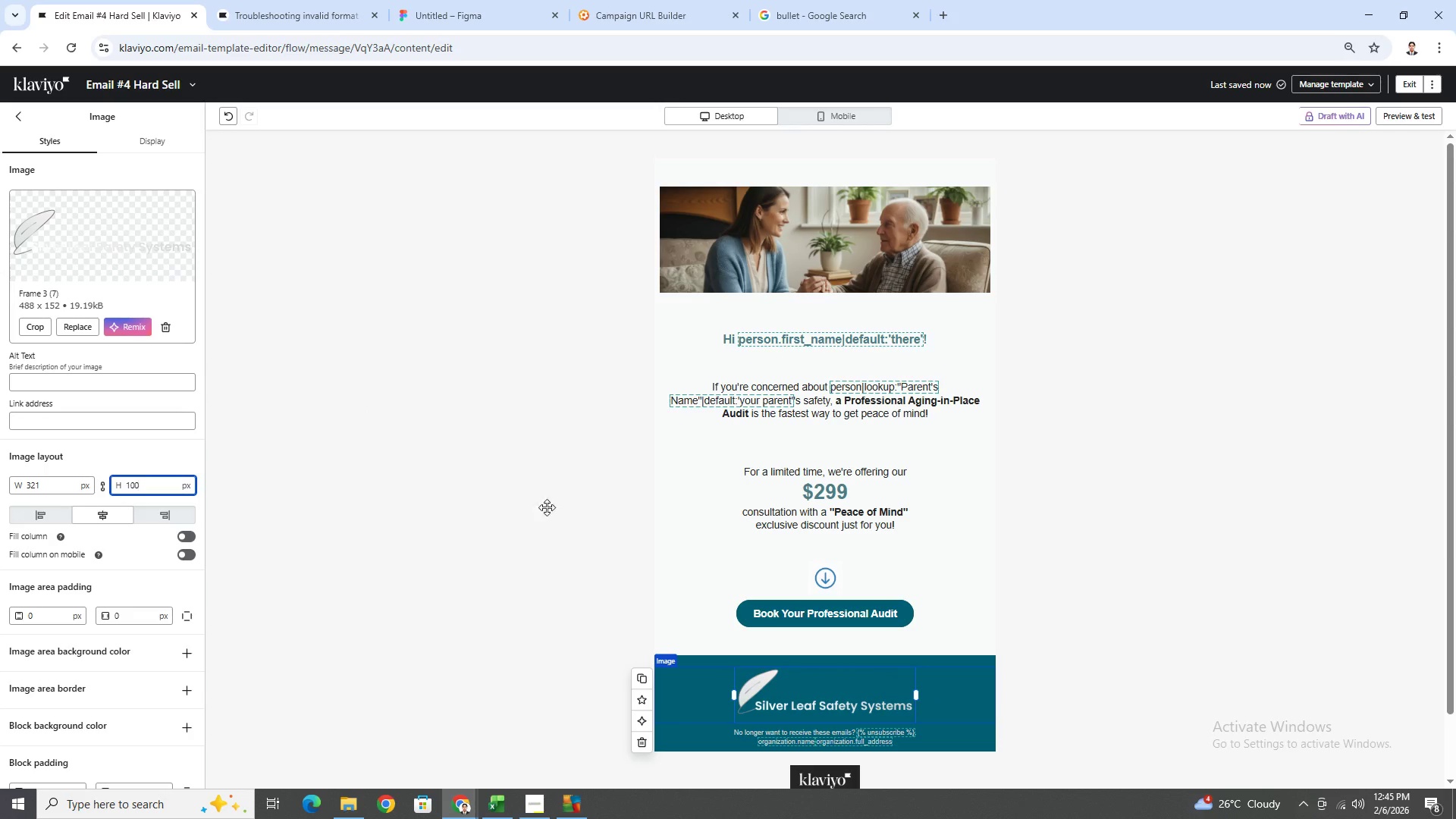 
left_click([1150, 563])
 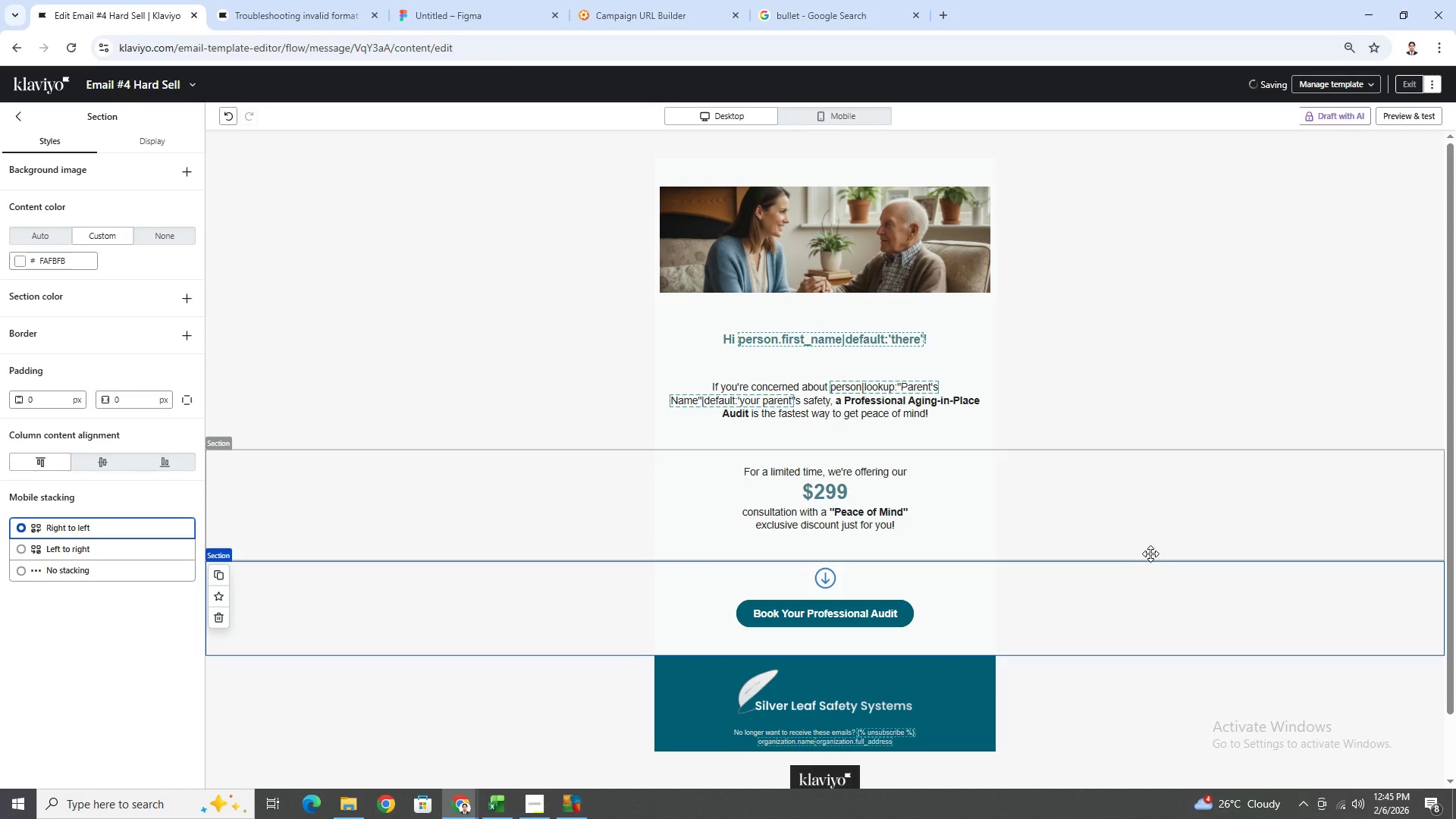 
scroll: coordinate [1153, 569], scroll_direction: down, amount: 4.0
 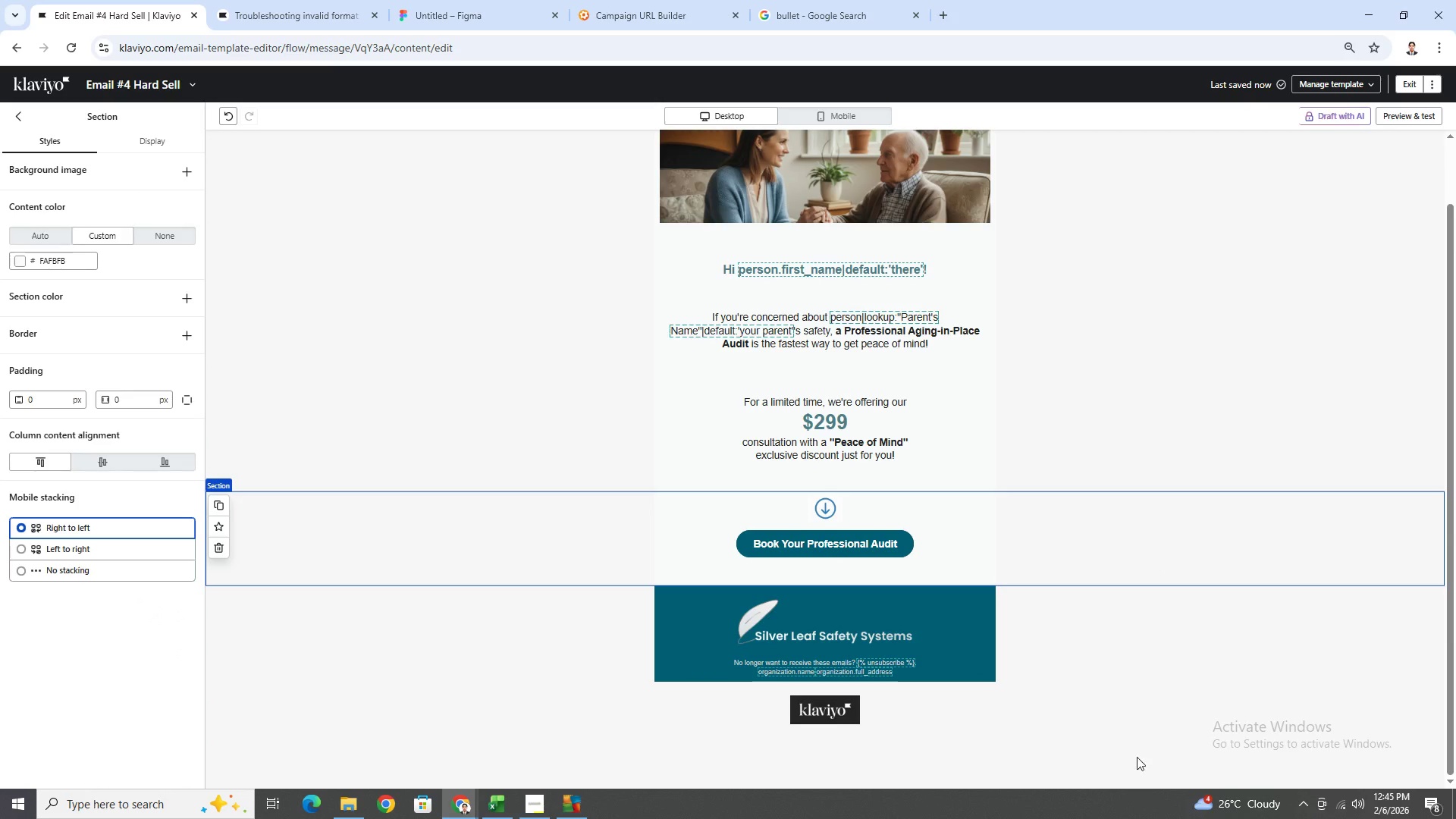 
scroll: coordinate [1096, 731], scroll_direction: up, amount: 2.0
 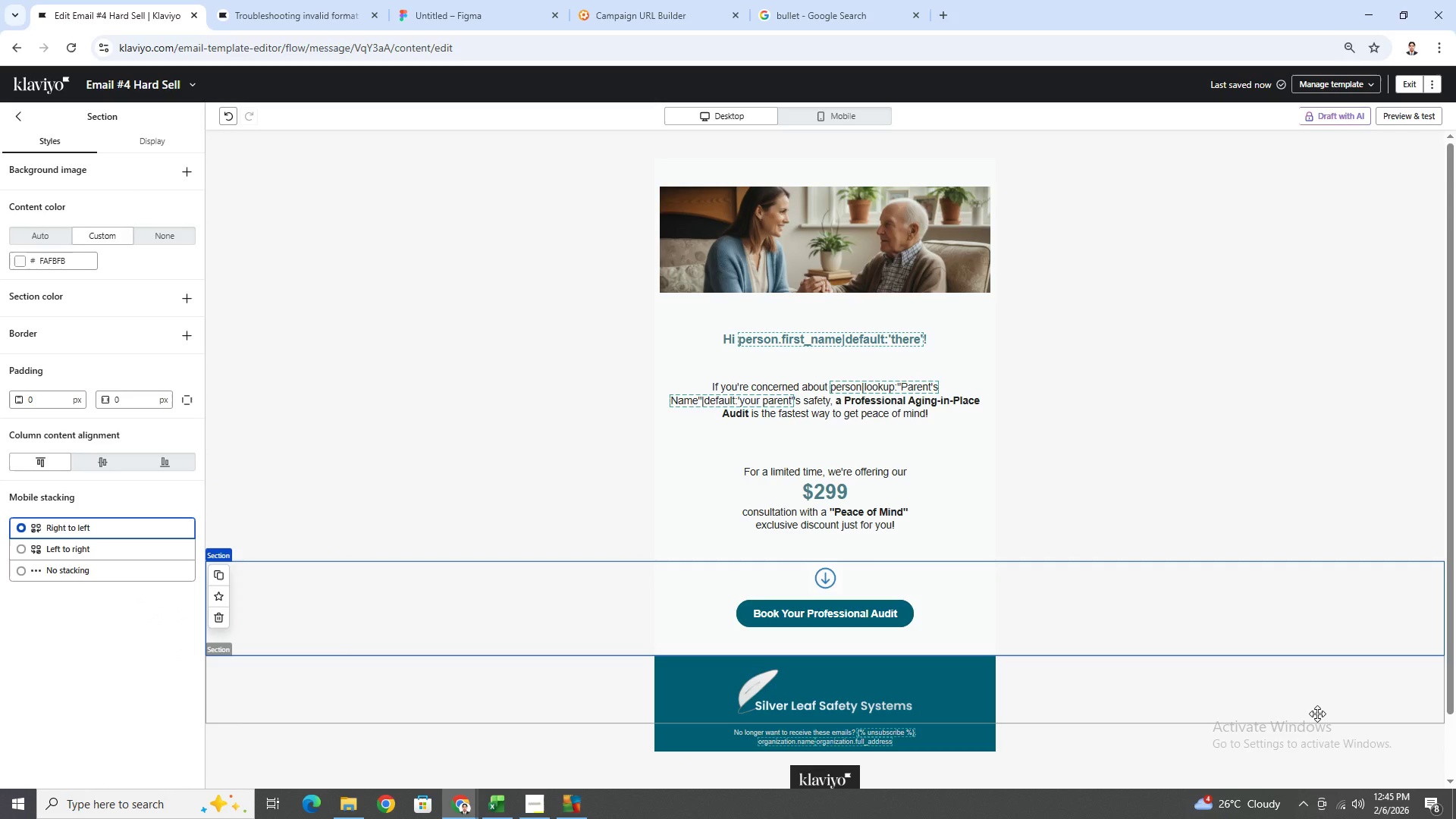 
wait(8.21)
 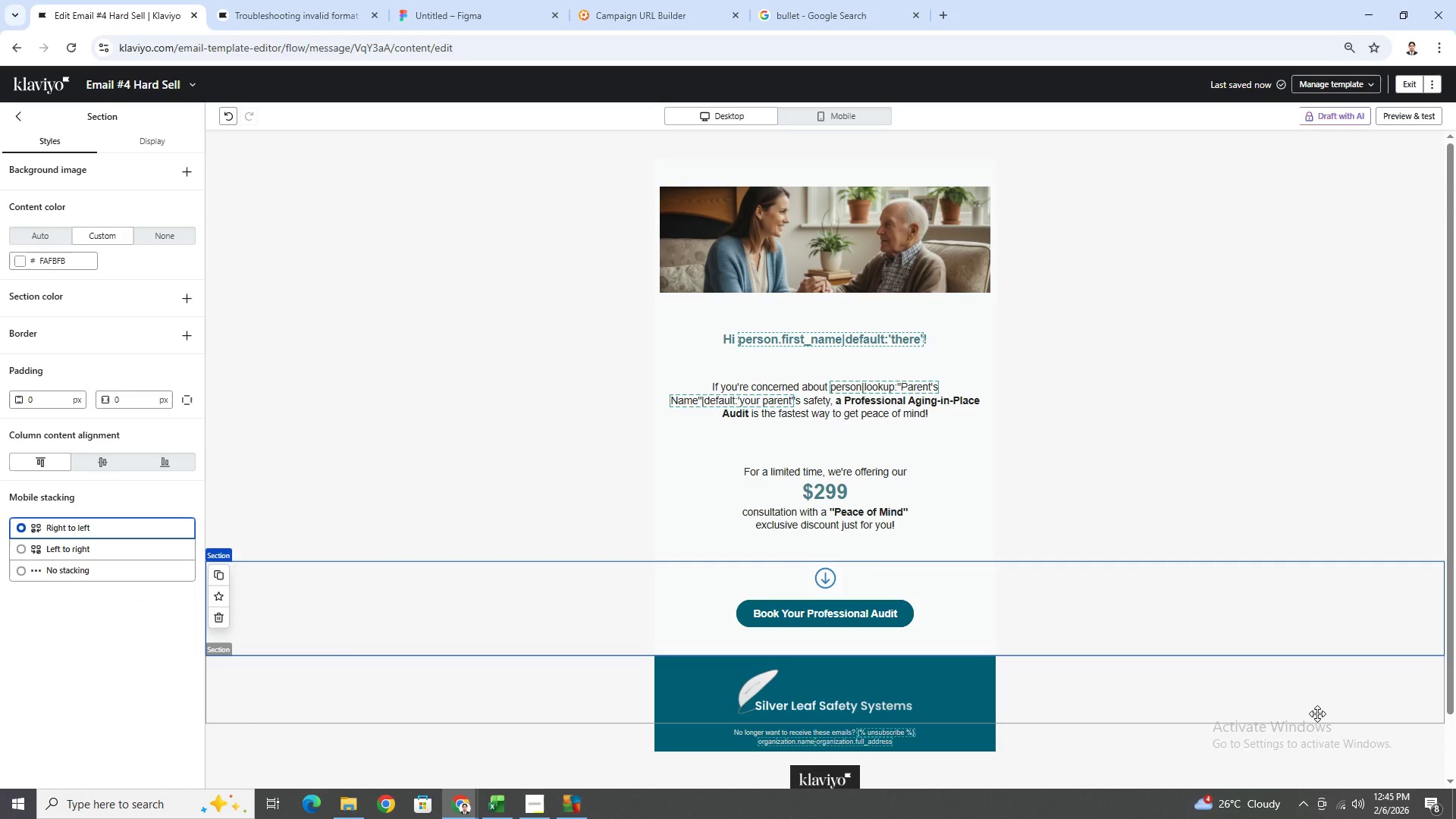 
scroll: coordinate [1243, 635], scroll_direction: down, amount: 3.0
 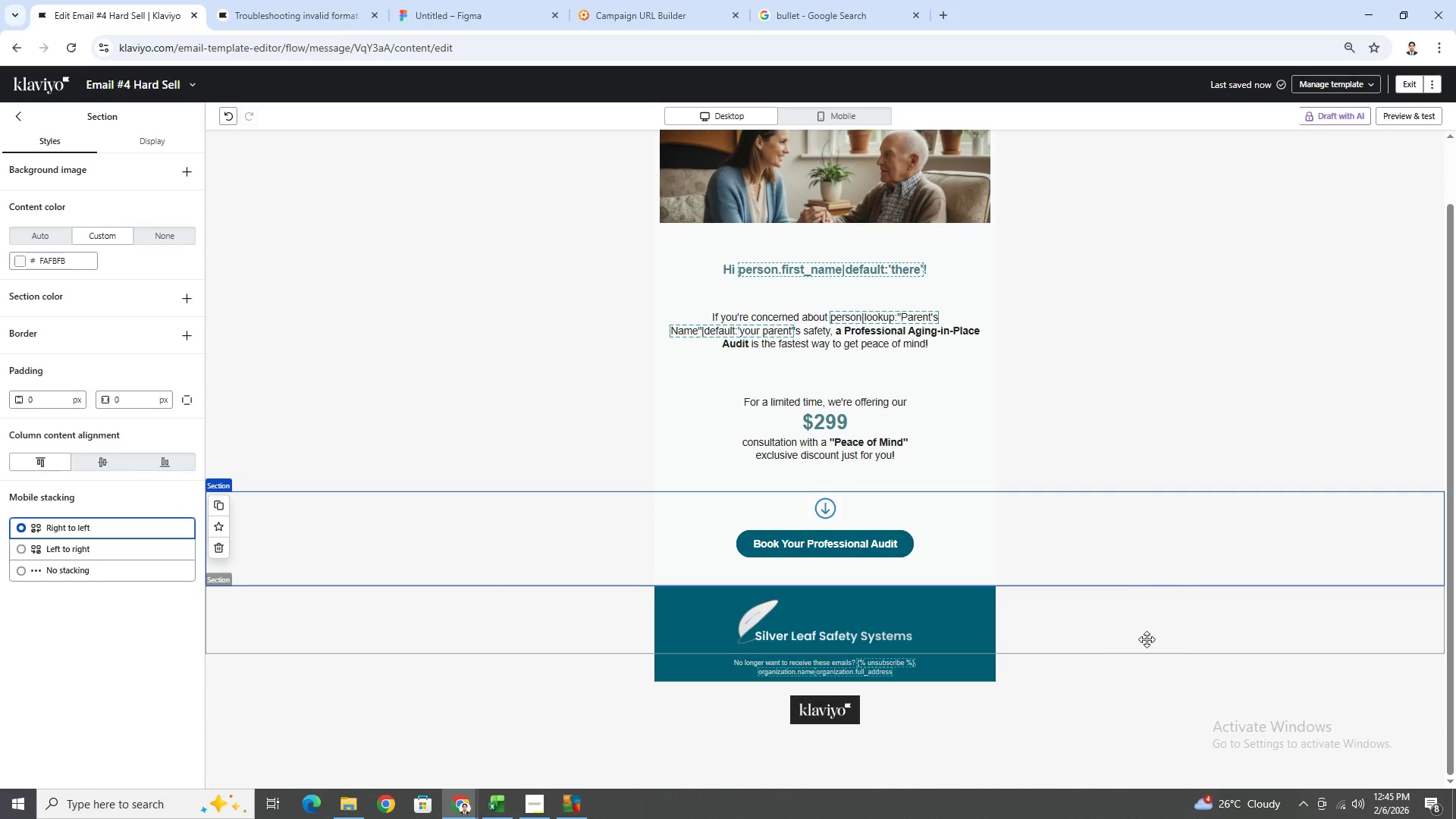 
scroll: coordinate [1193, 639], scroll_direction: up, amount: 2.0
 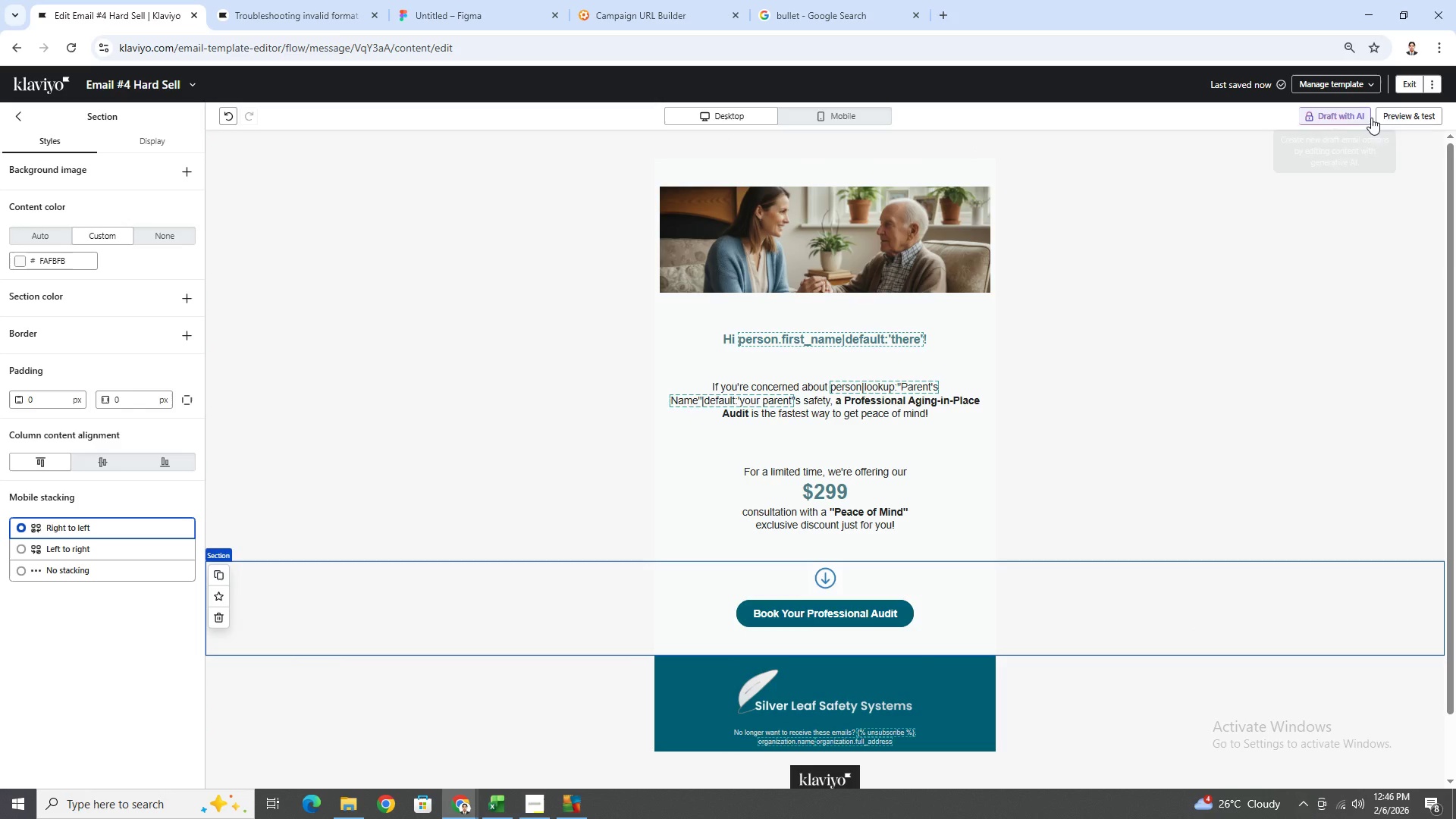 
left_click([1405, 114])
 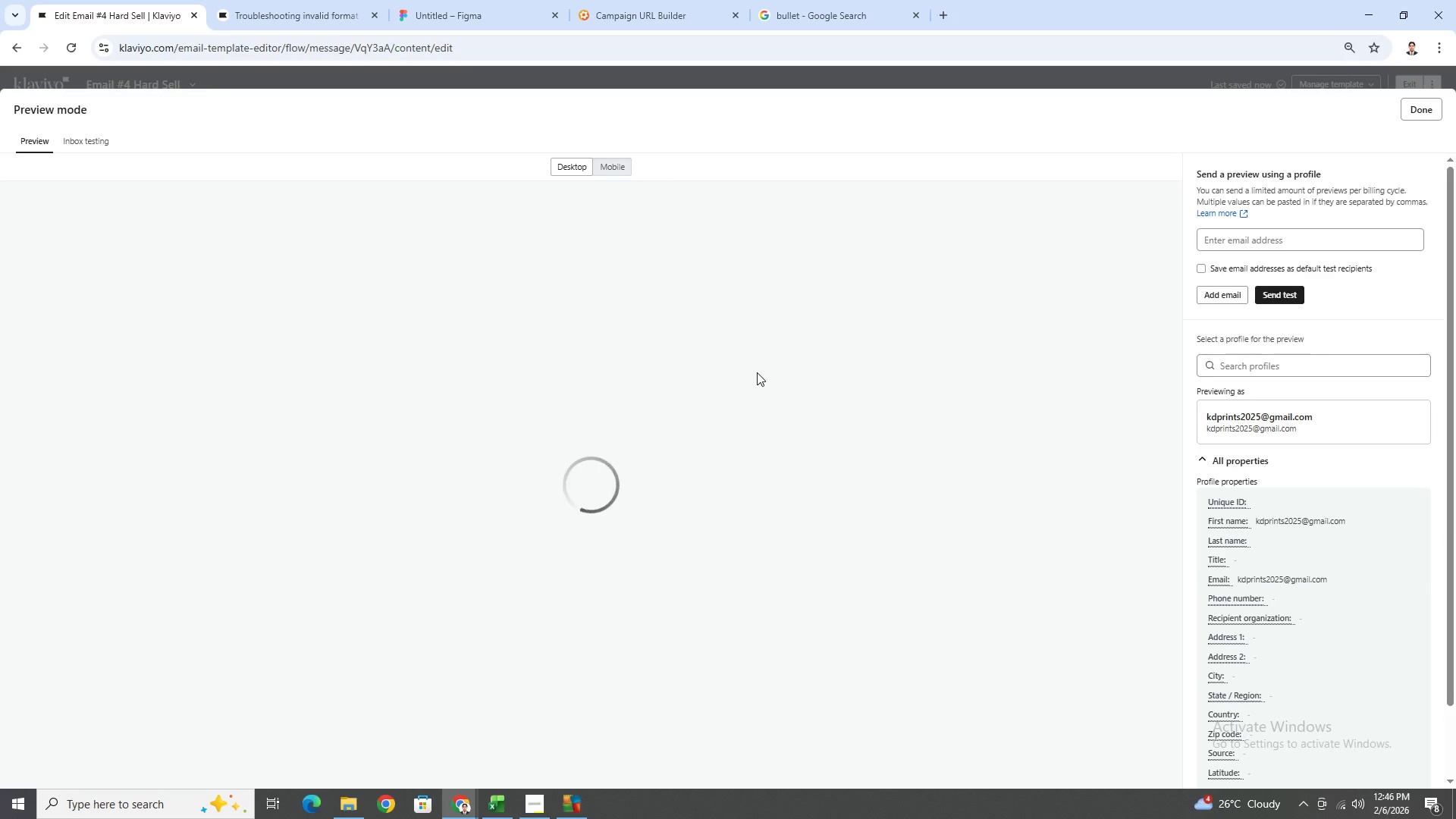 
scroll: coordinate [758, 372], scroll_direction: down, amount: 5.0
 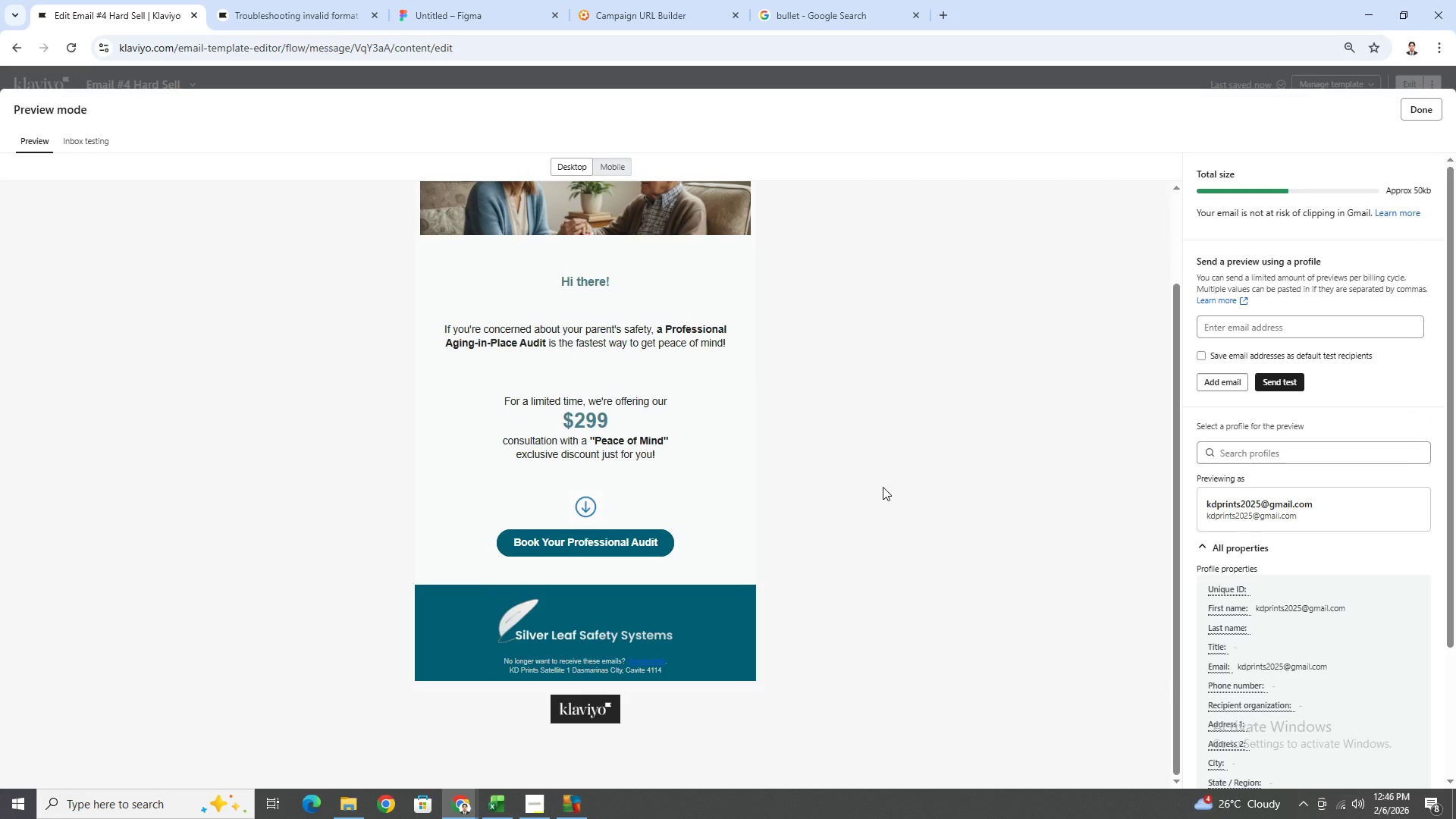 
wait(7.97)
 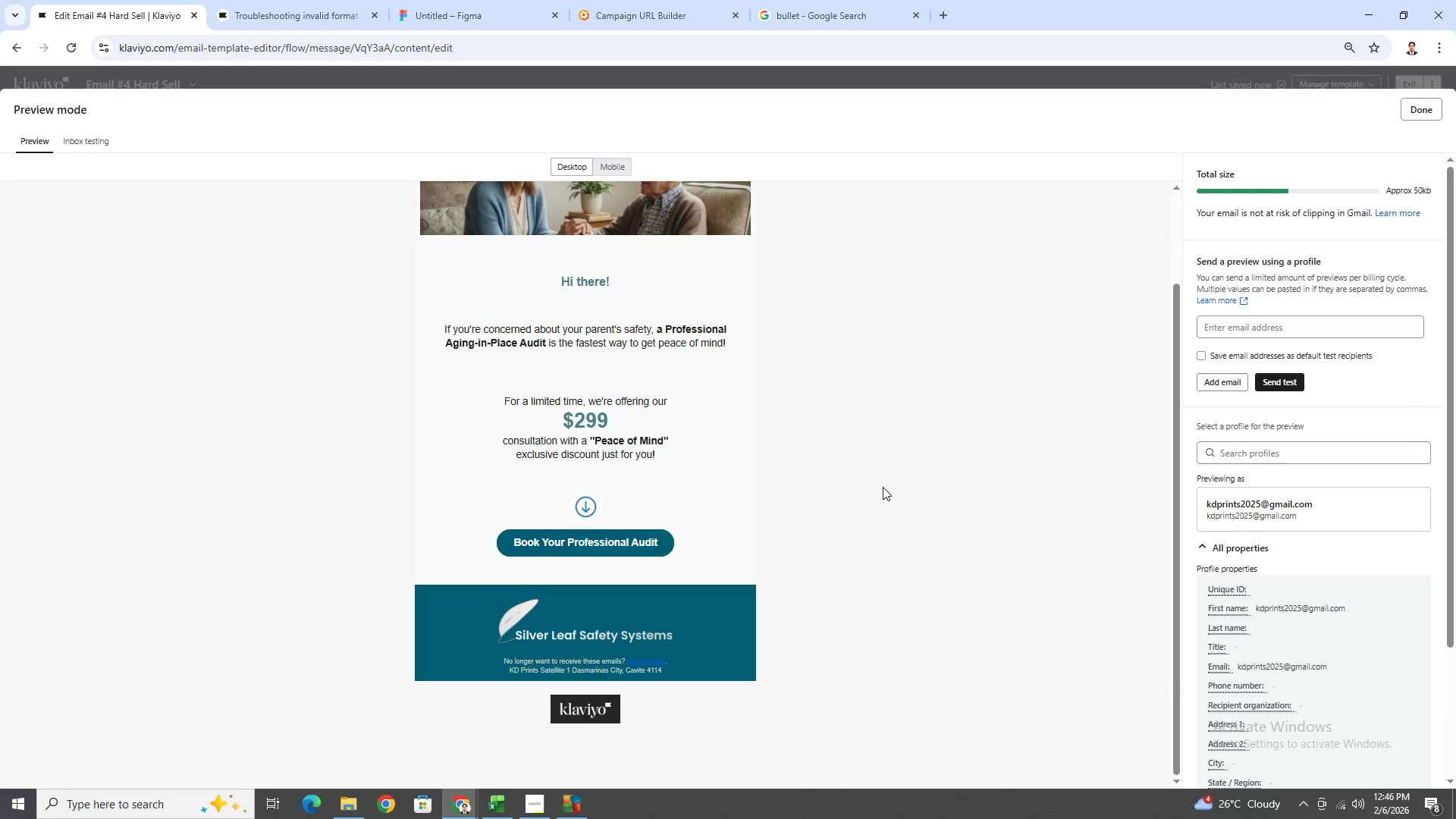 
scroll: coordinate [885, 487], scroll_direction: up, amount: 4.0
 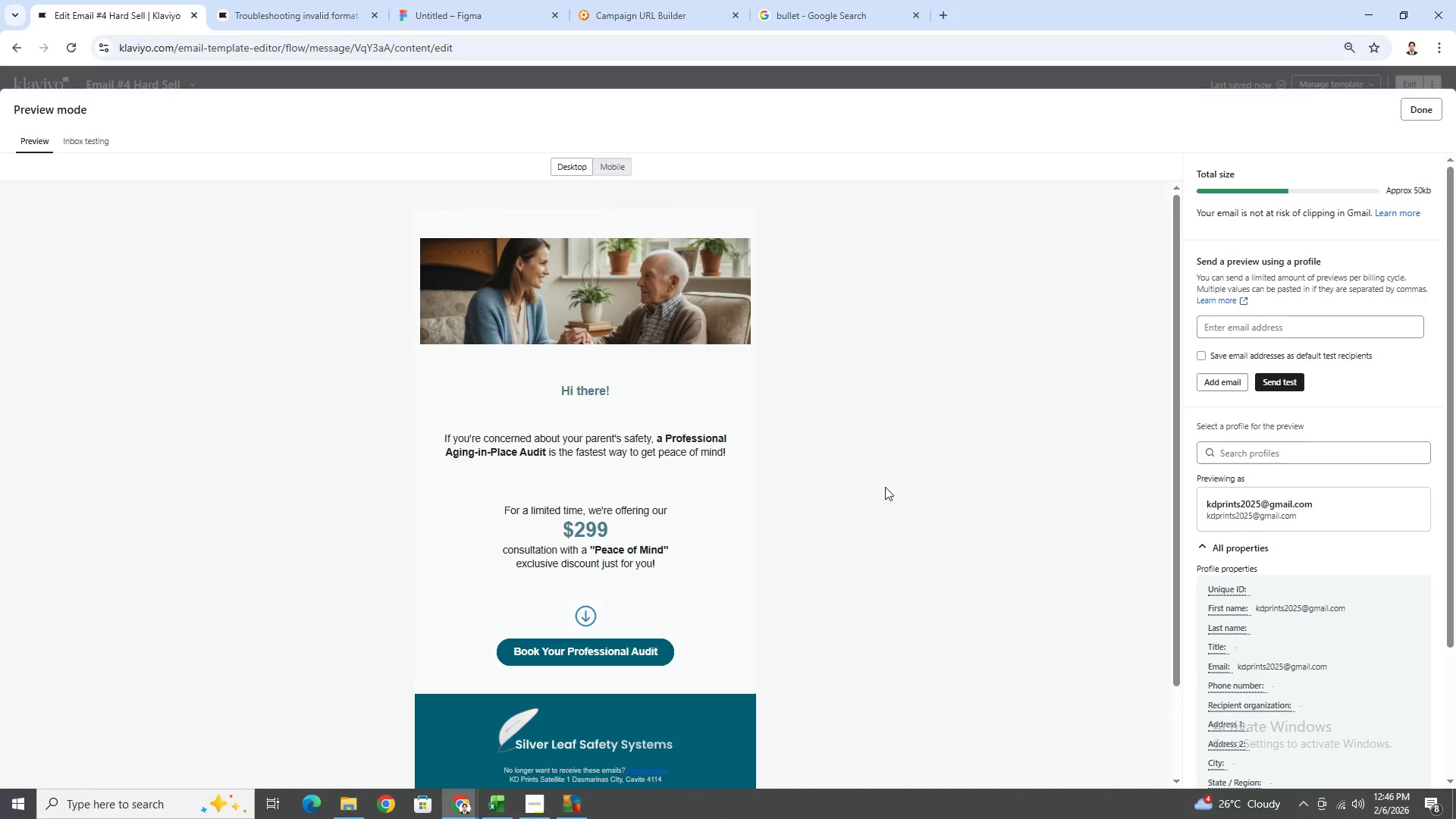 
scroll: coordinate [885, 487], scroll_direction: down, amount: 1.0
 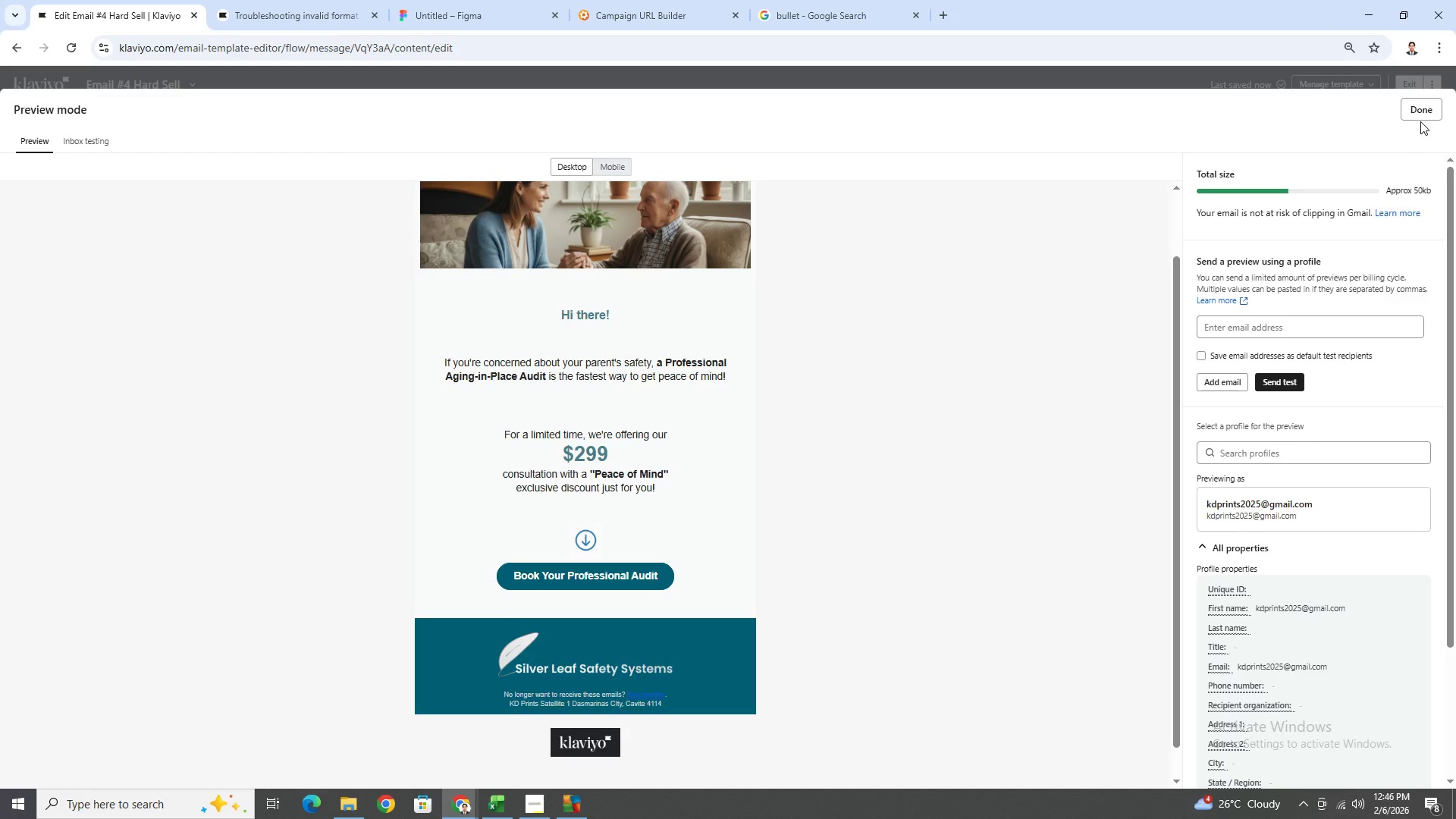 
left_click([1421, 113])
 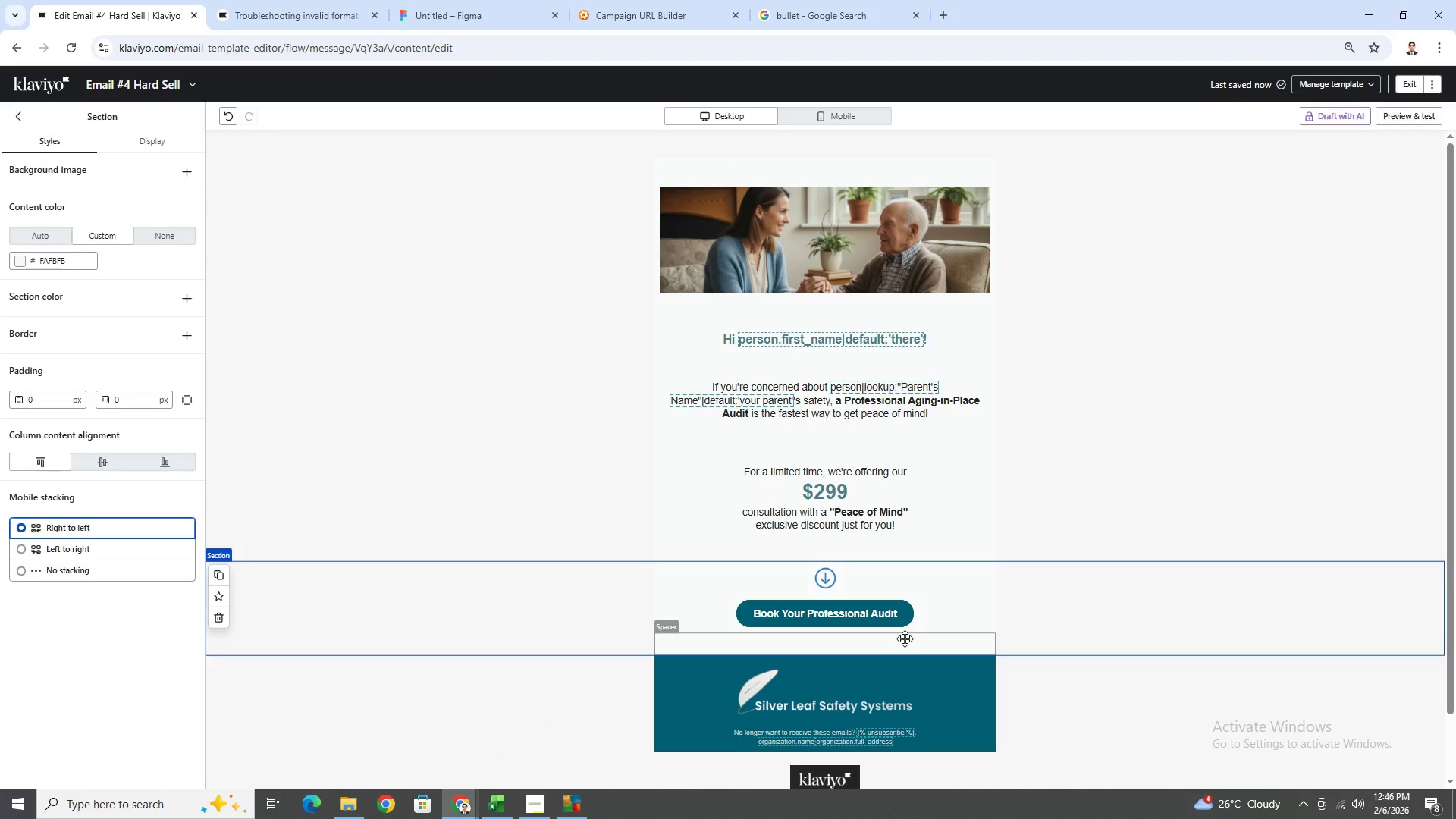 
left_click([905, 636])
 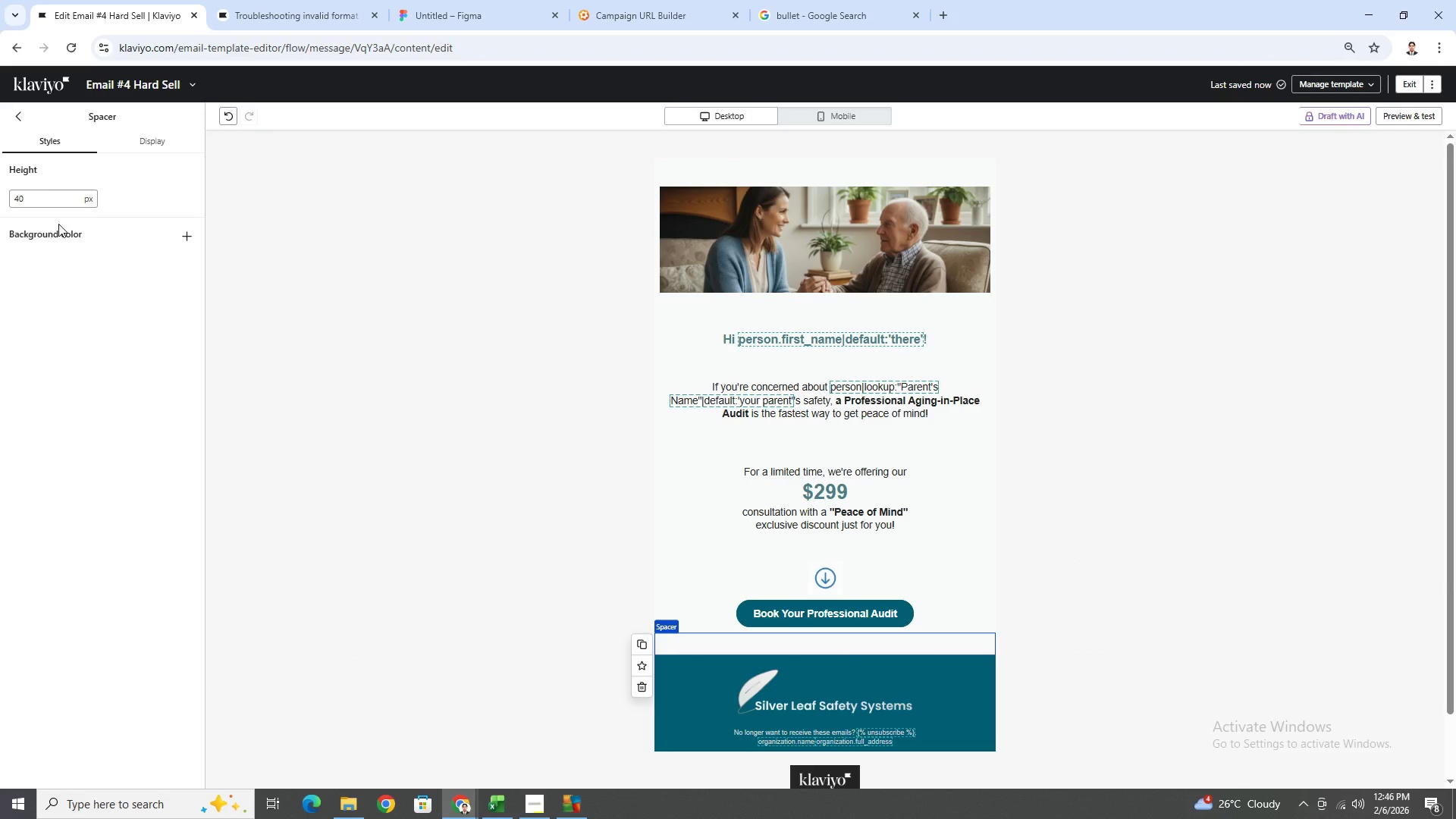 
double_click([52, 199])
 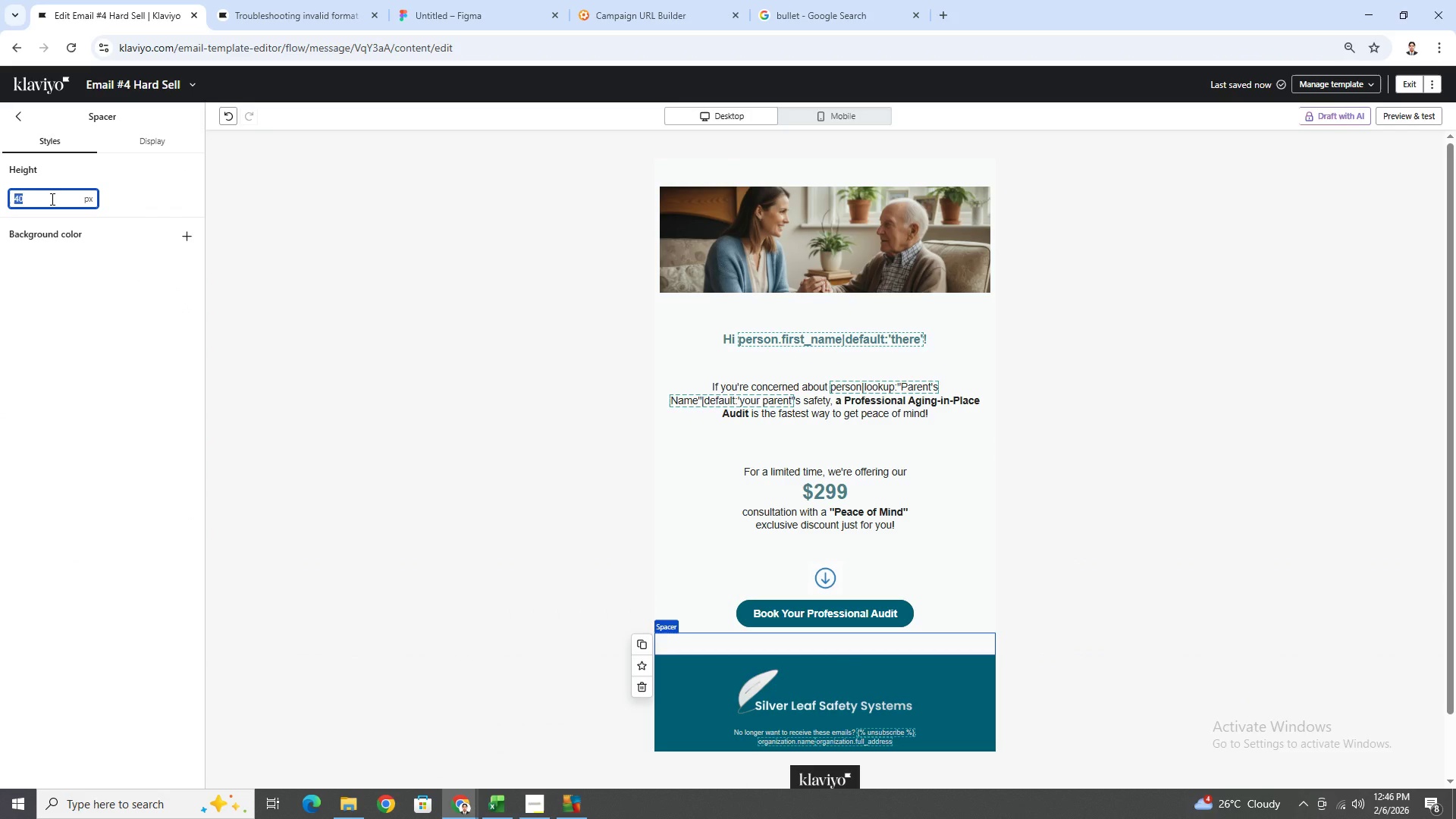 
type(50)
 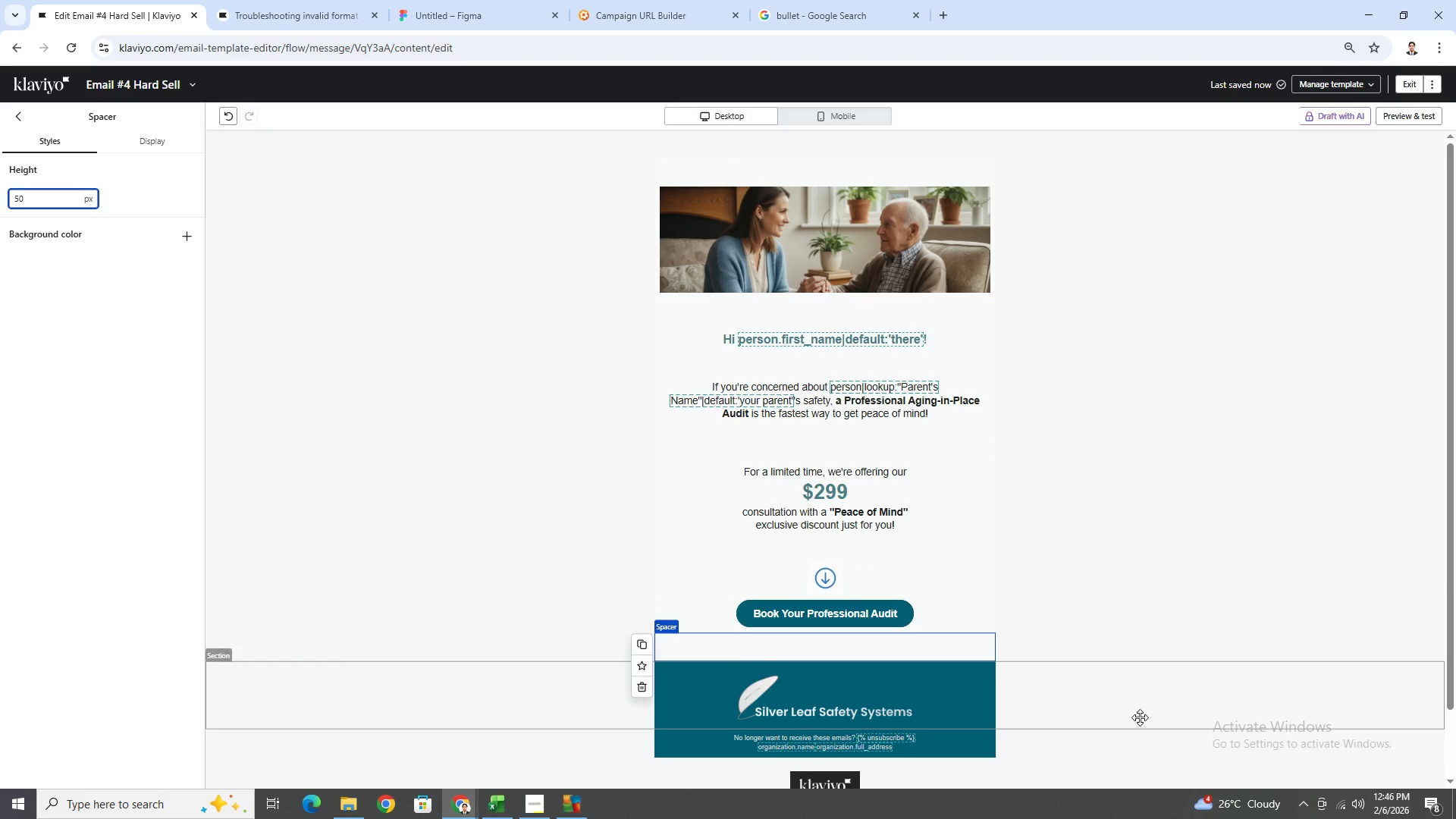 
left_click([1125, 683])
 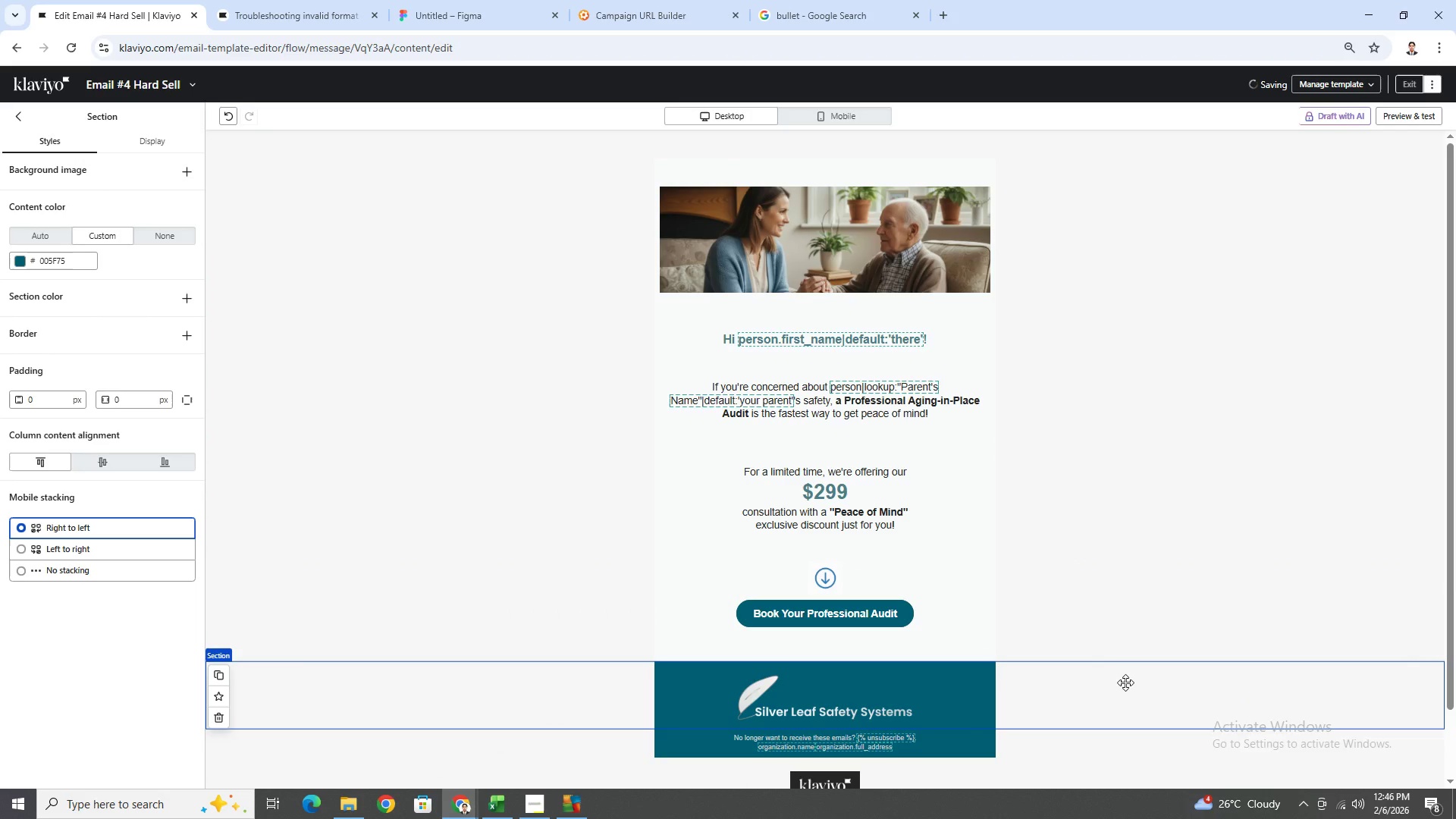 
scroll: coordinate [1125, 682], scroll_direction: down, amount: 2.0
 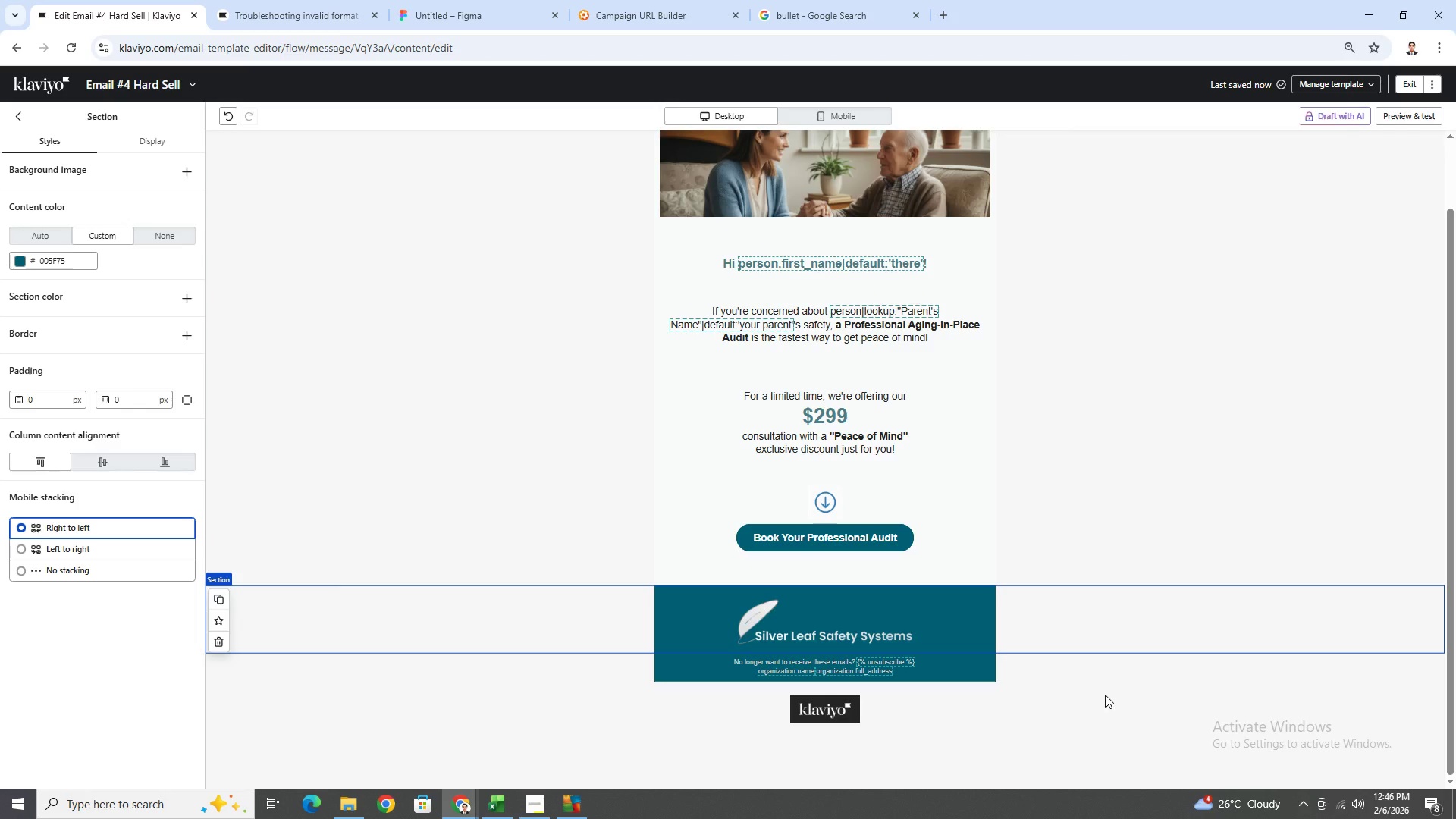 
scroll: coordinate [1108, 692], scroll_direction: up, amount: 3.0
 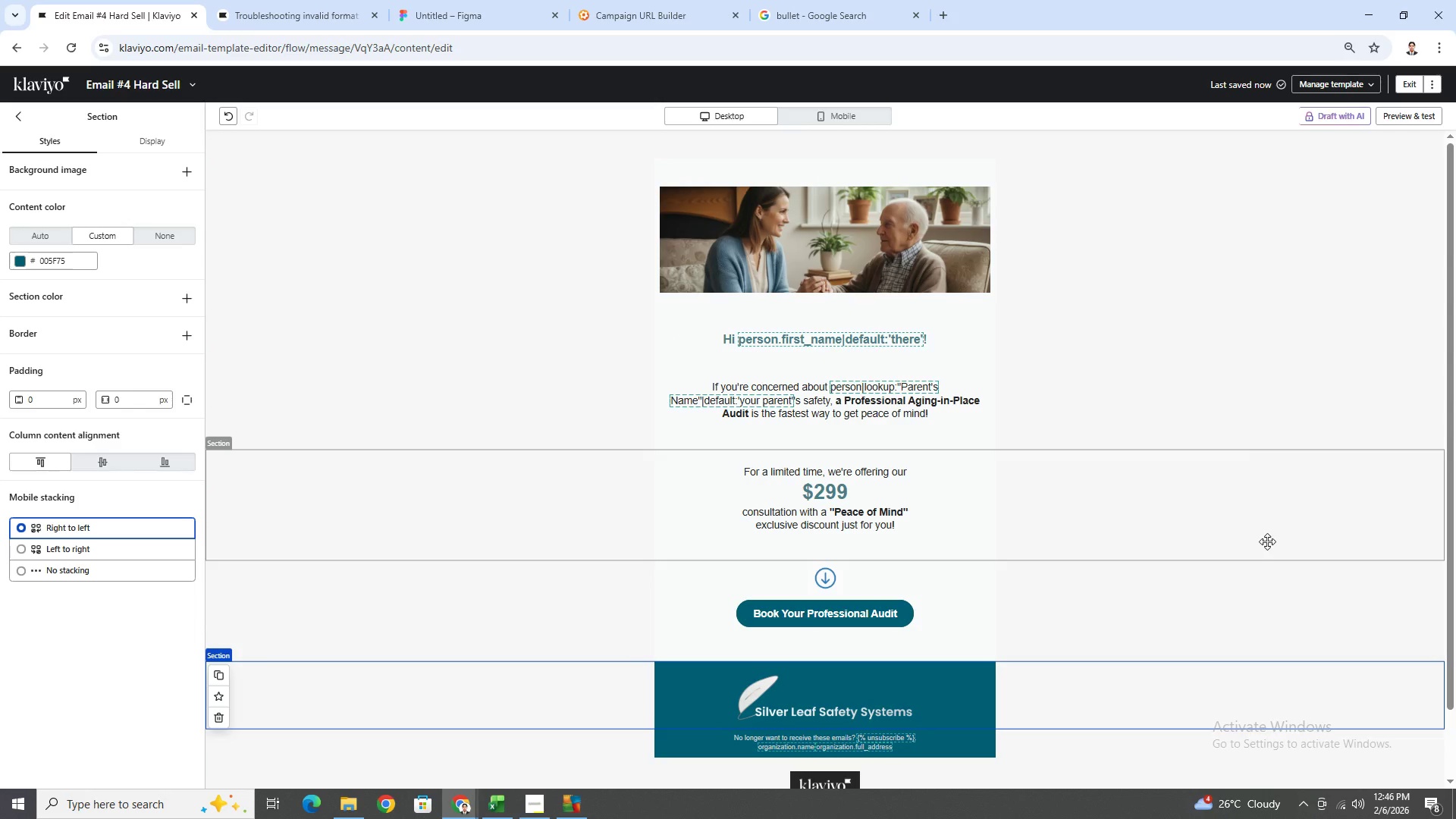 
wait(12.85)
 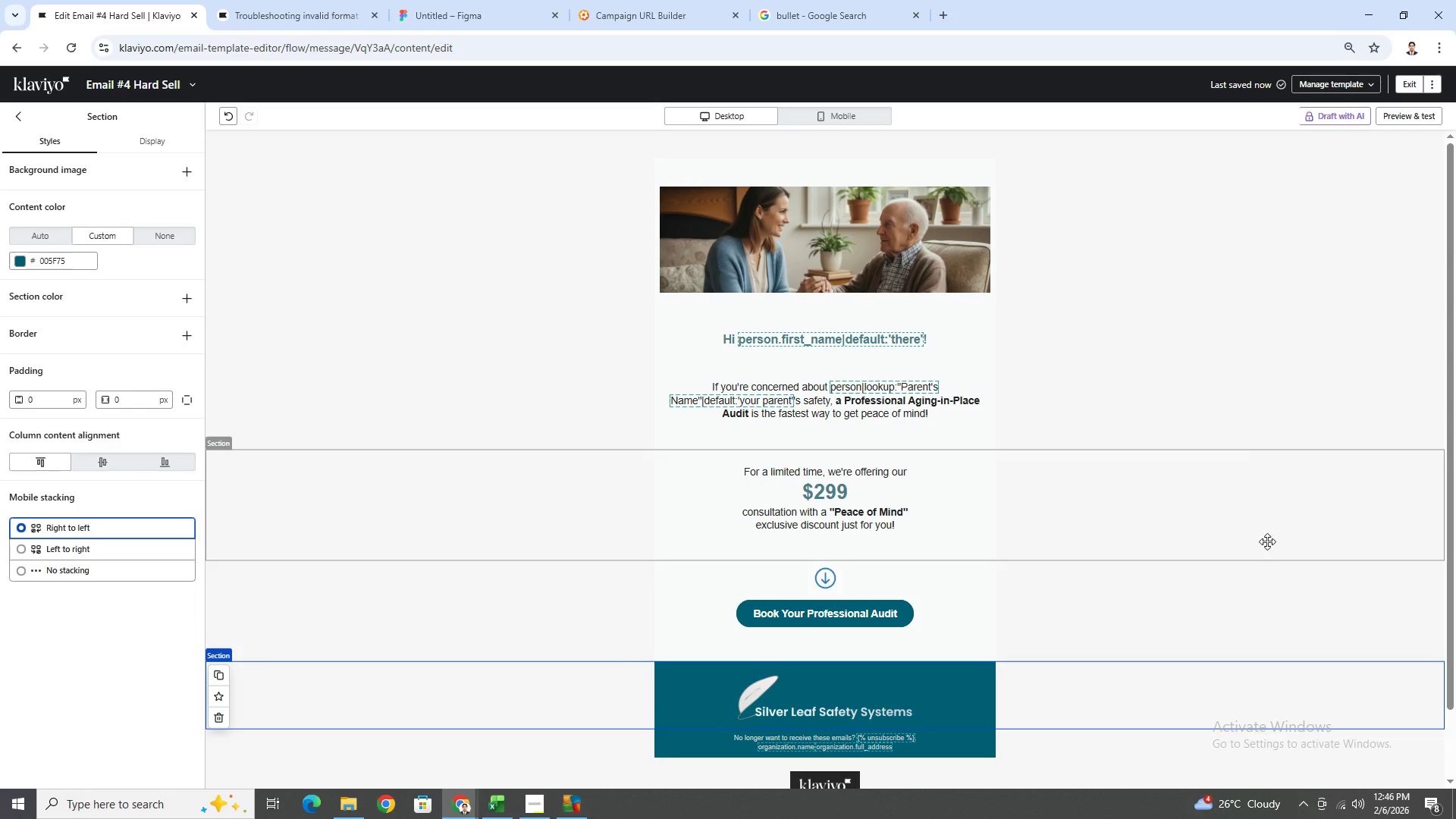 
left_click([941, 704])
 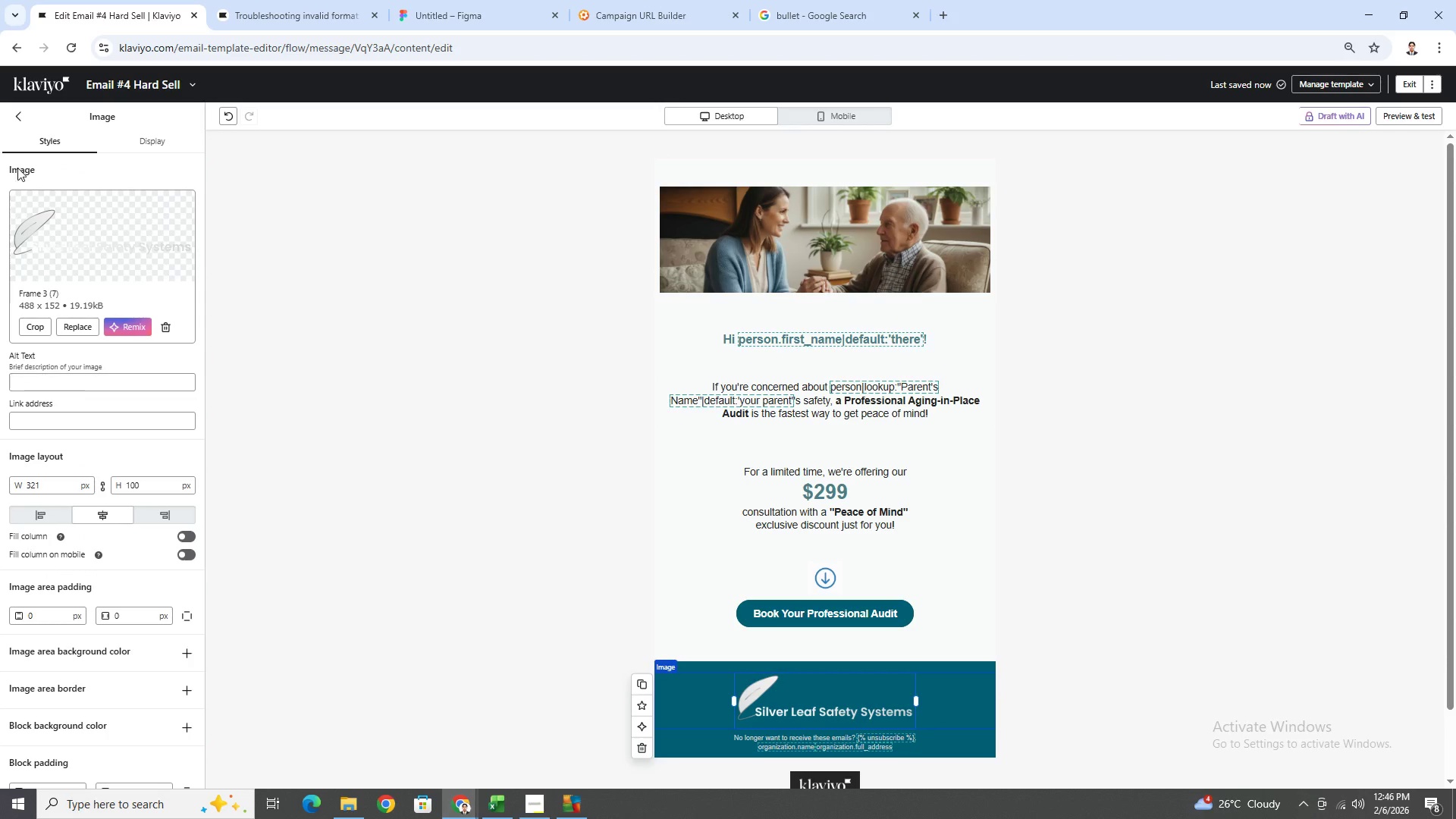 
left_click([23, 115])
 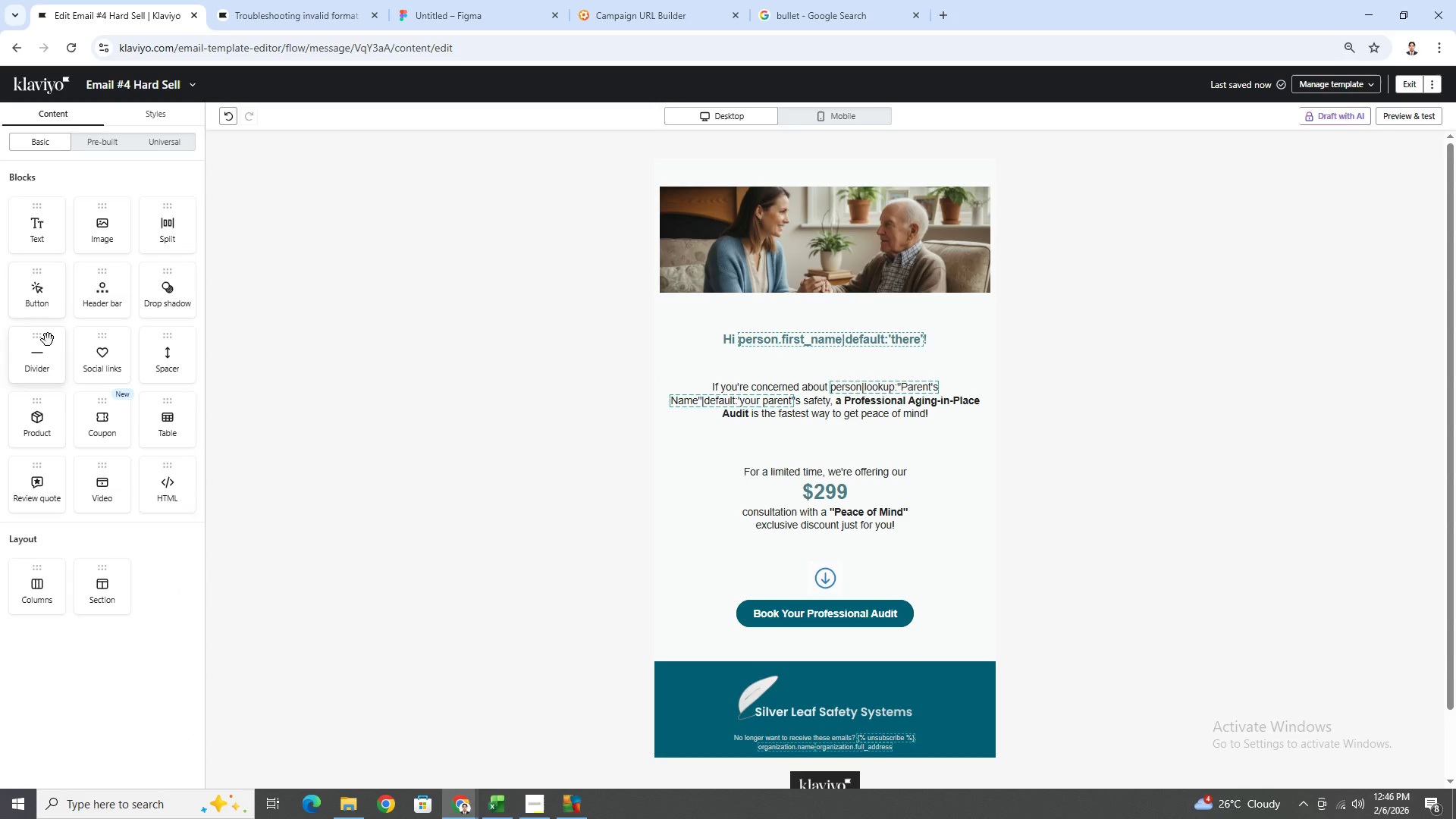 
left_click_drag(start_coordinate=[109, 230], to_coordinate=[827, 307])
 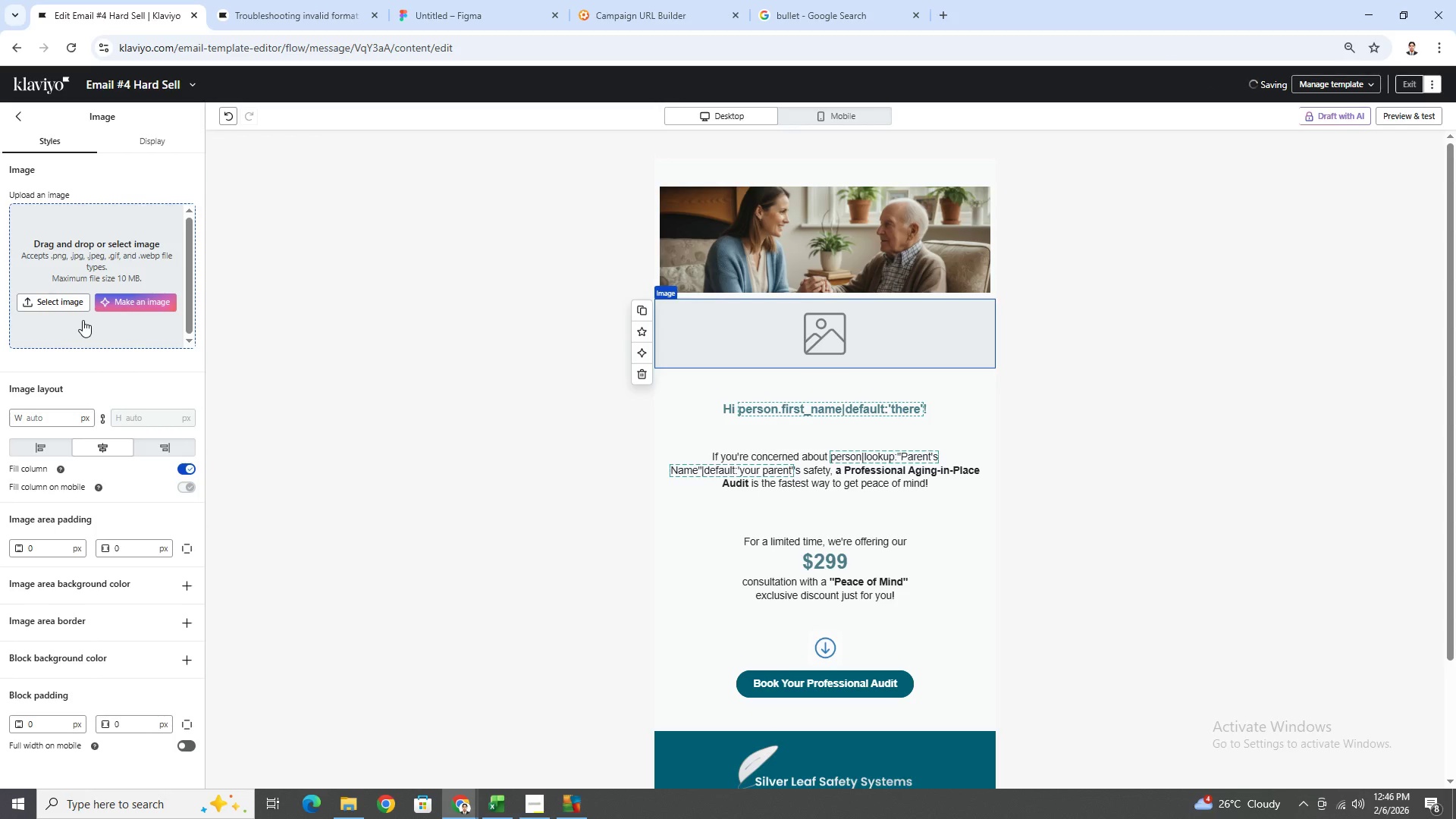 
left_click([66, 300])
 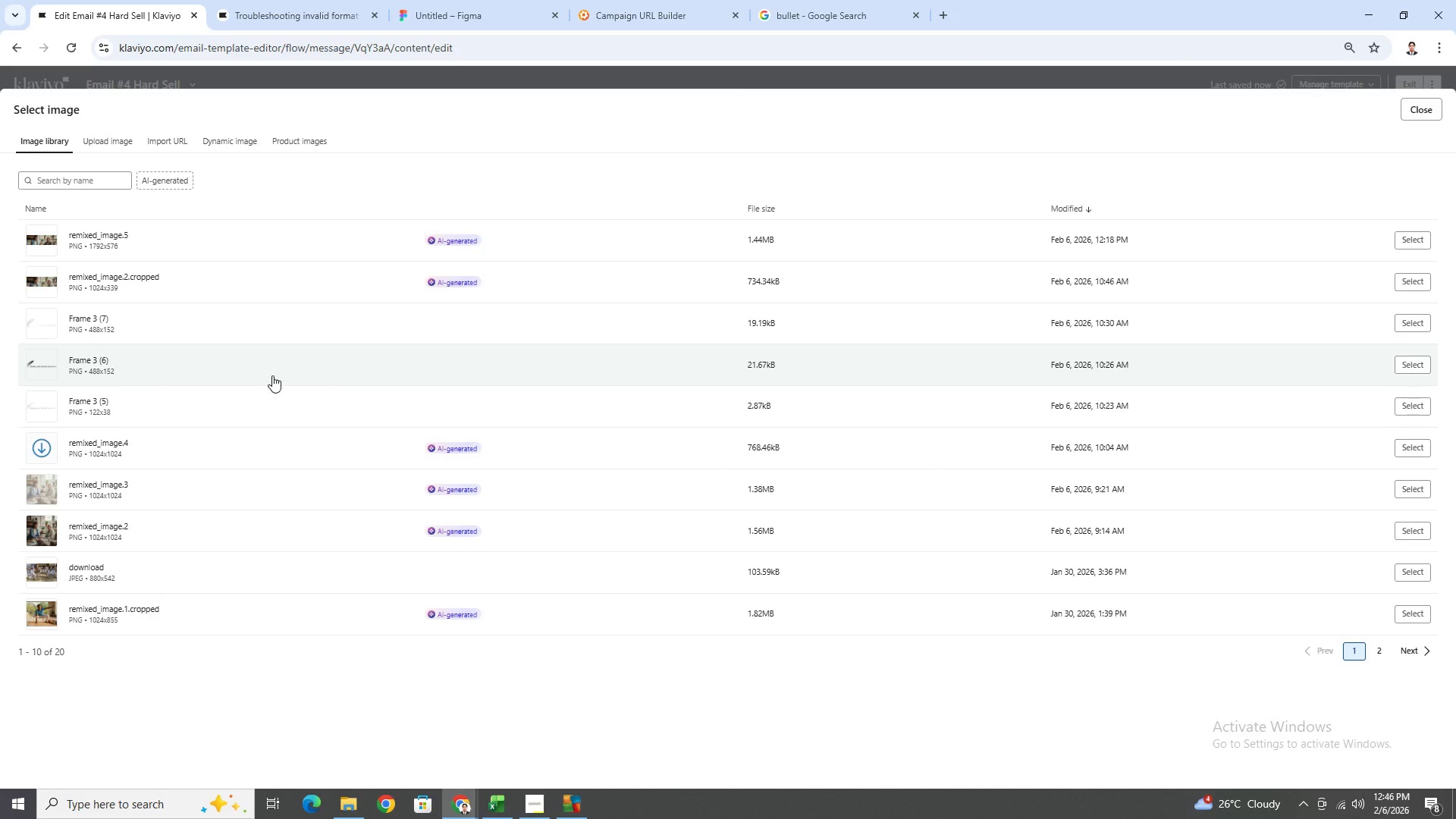 
left_click([1404, 368])
 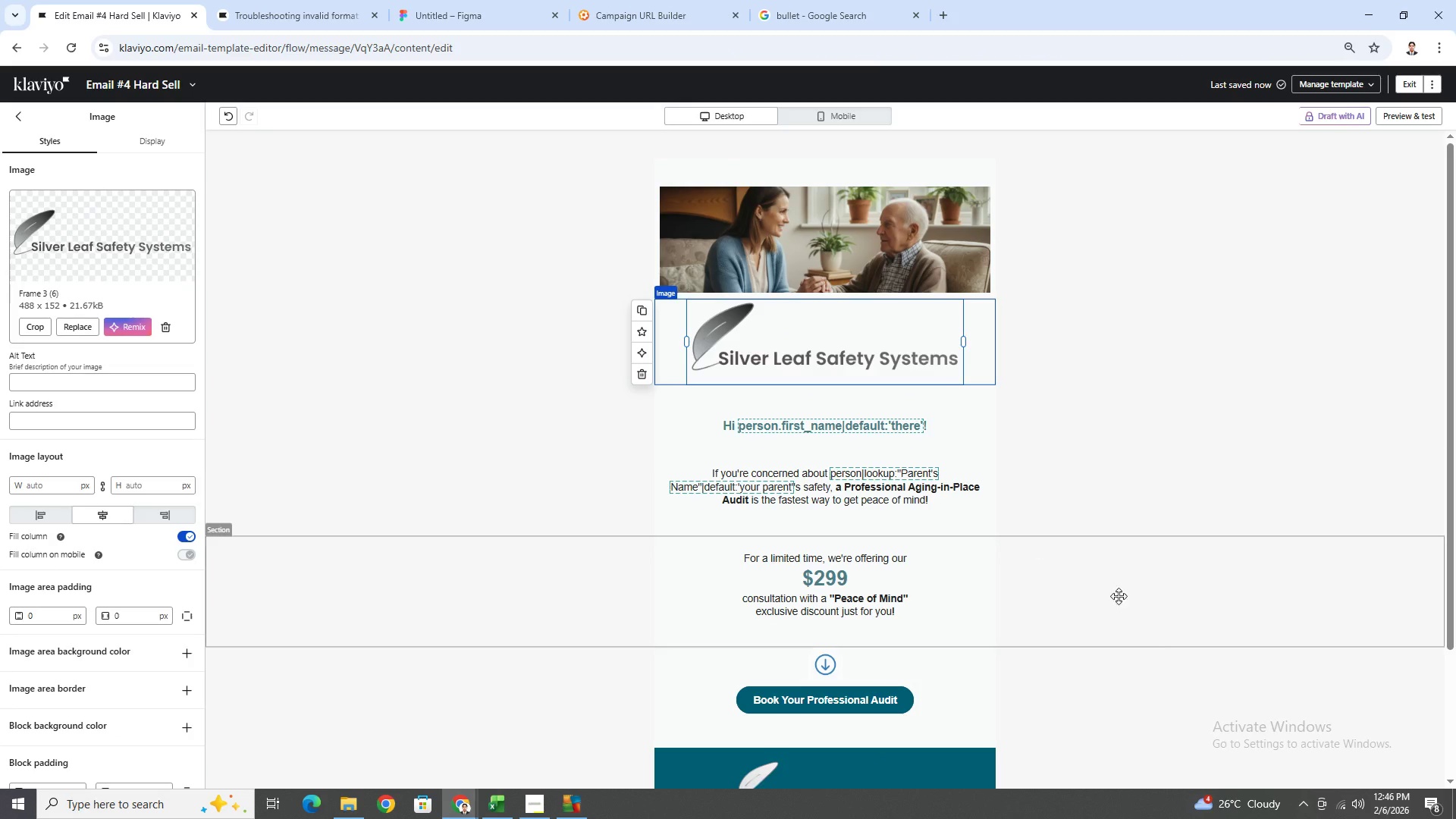 
left_click([1153, 666])
 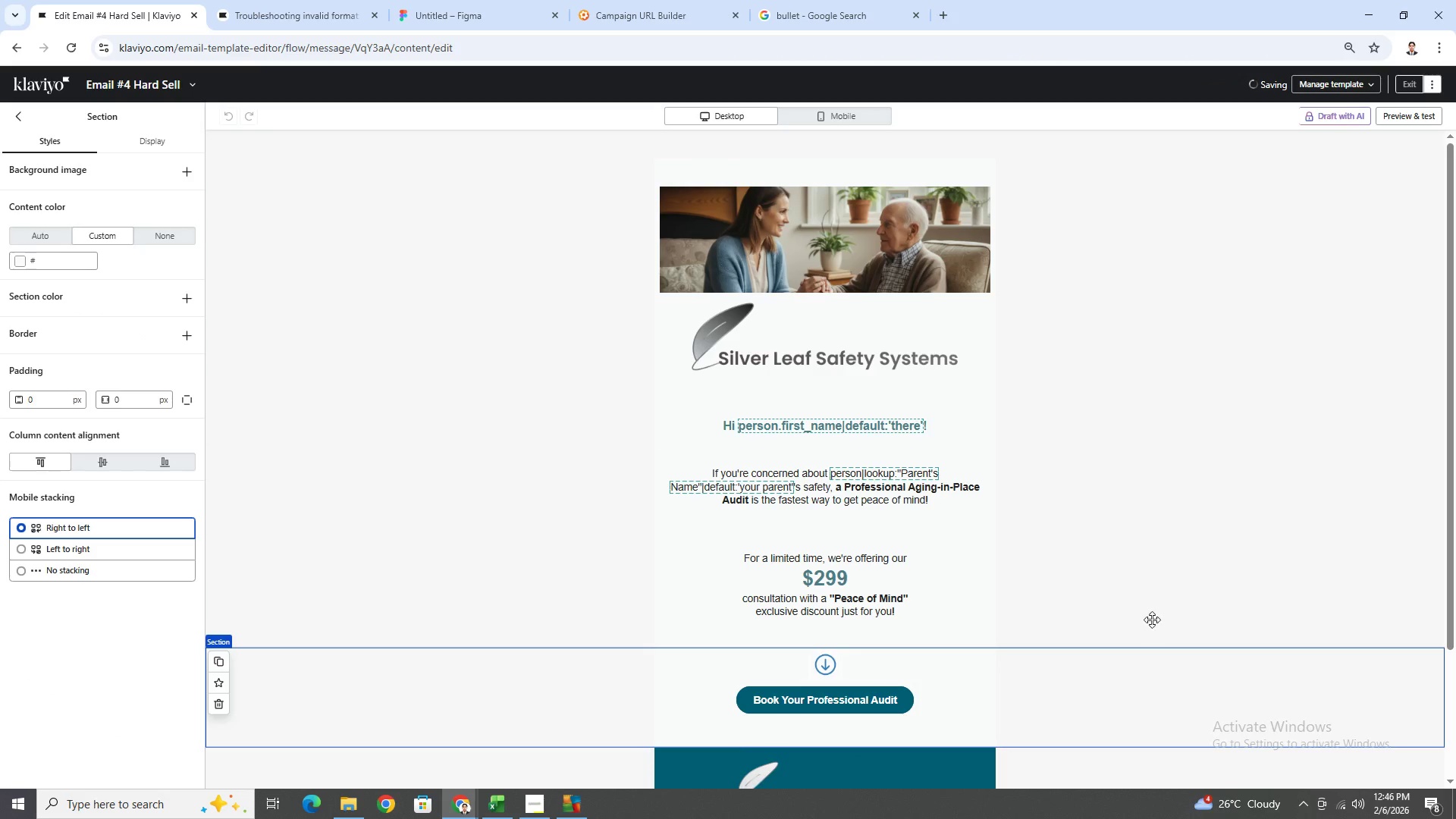 
scroll: coordinate [1151, 614], scroll_direction: down, amount: 3.0
 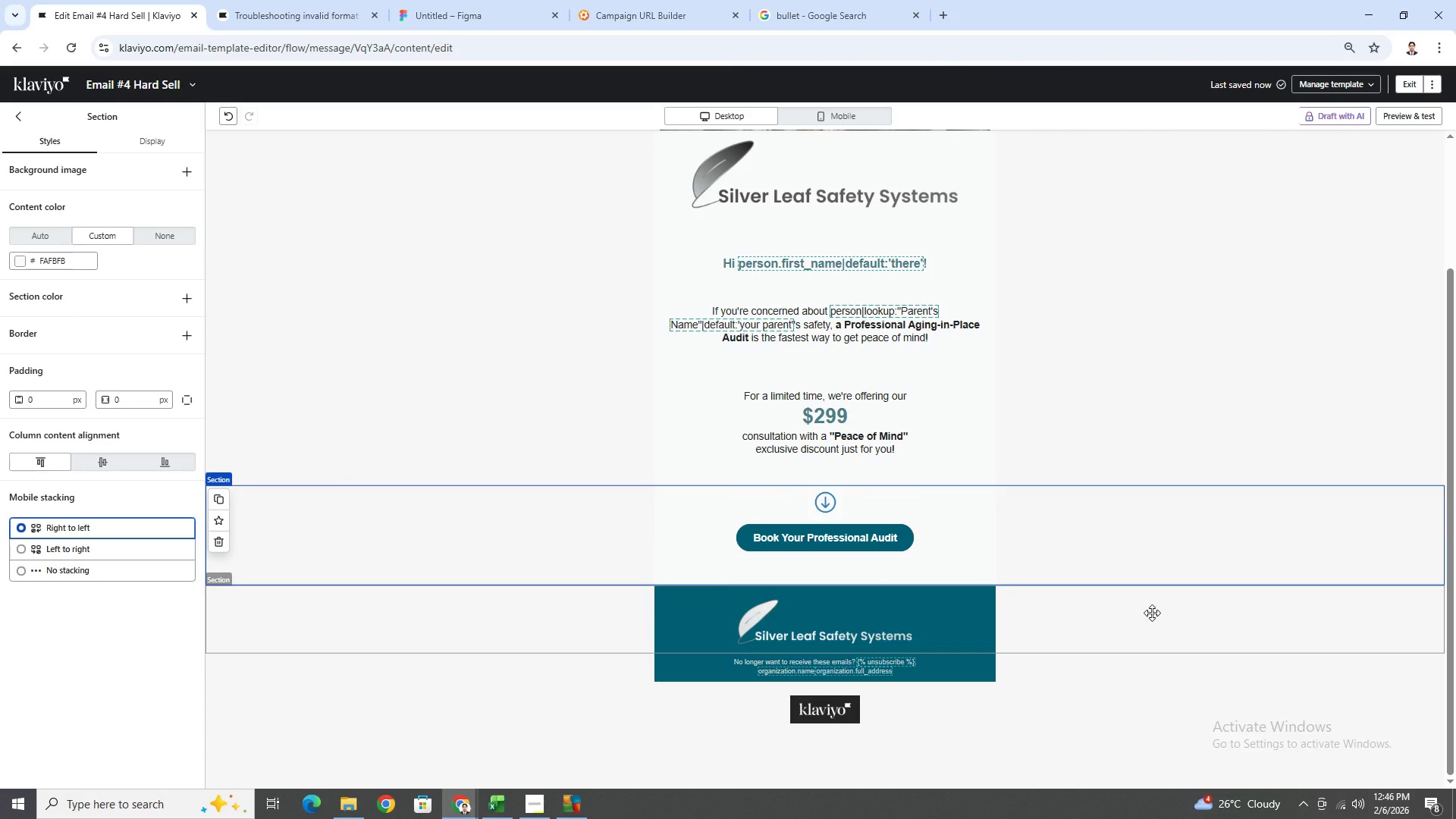 
scroll: coordinate [1152, 613], scroll_direction: up, amount: 1.0
 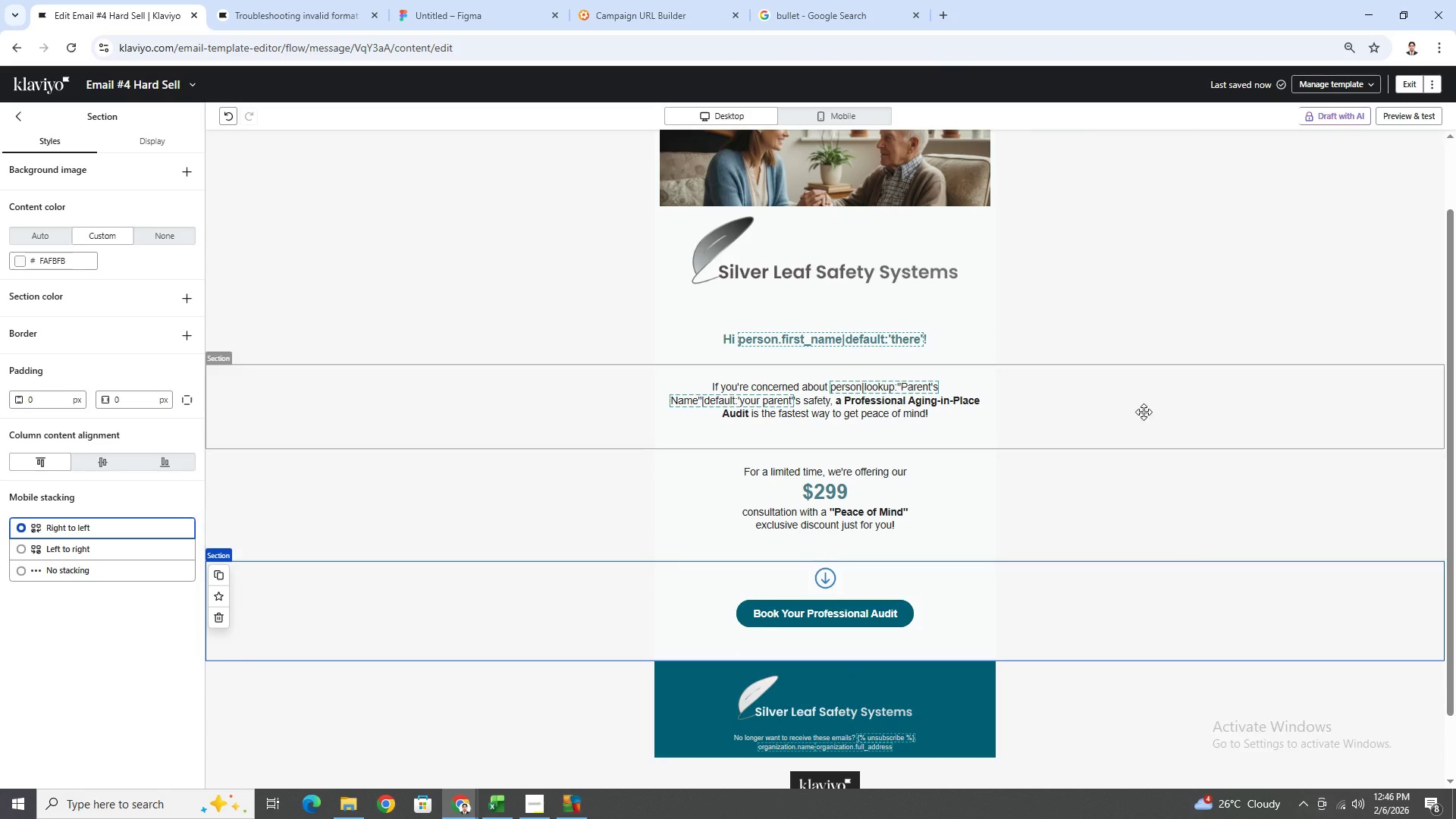 
left_click([875, 252])
 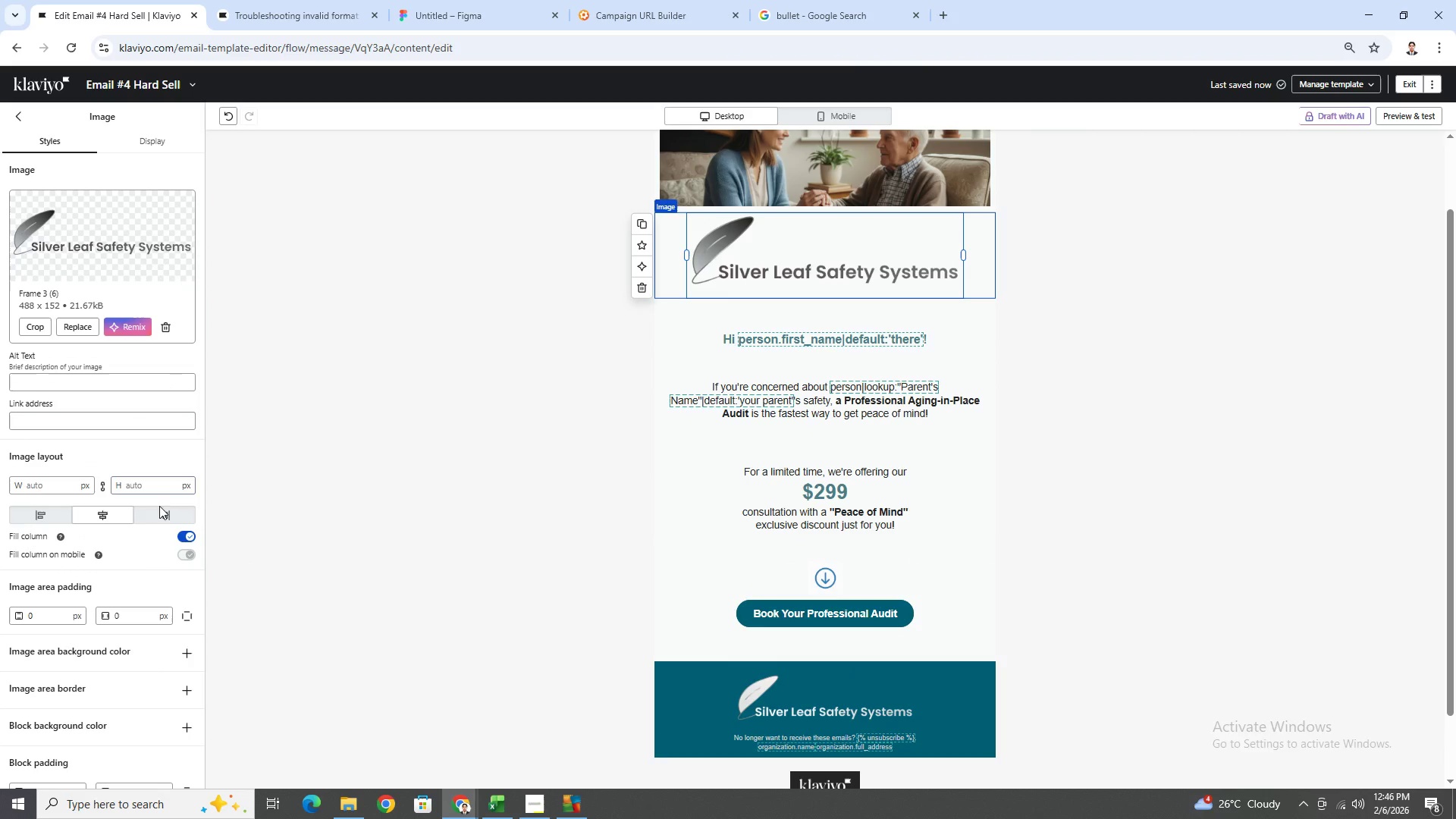 
left_click([155, 488])
 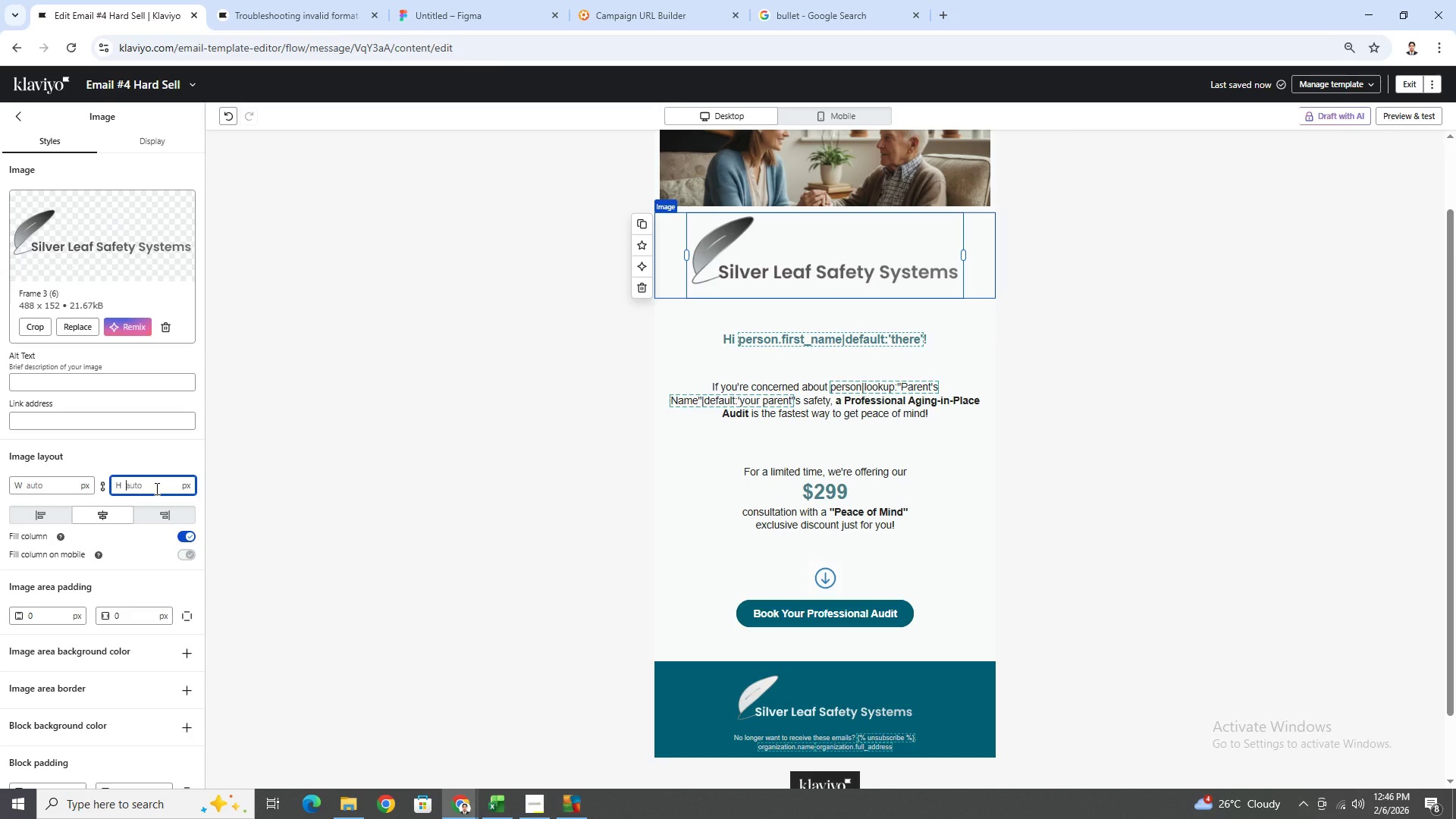 
key(Numpad1)
 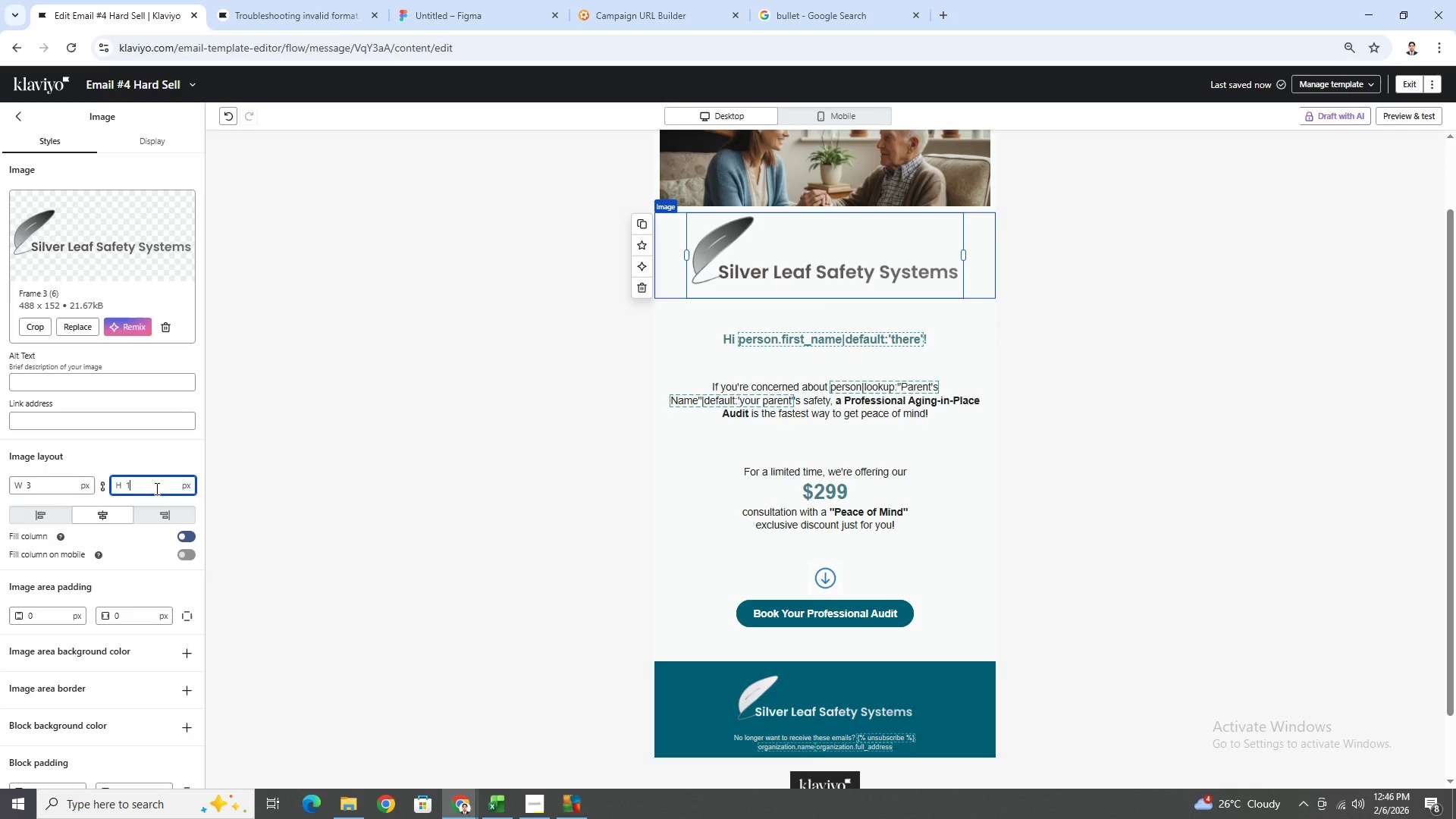 
key(Numpad0)
 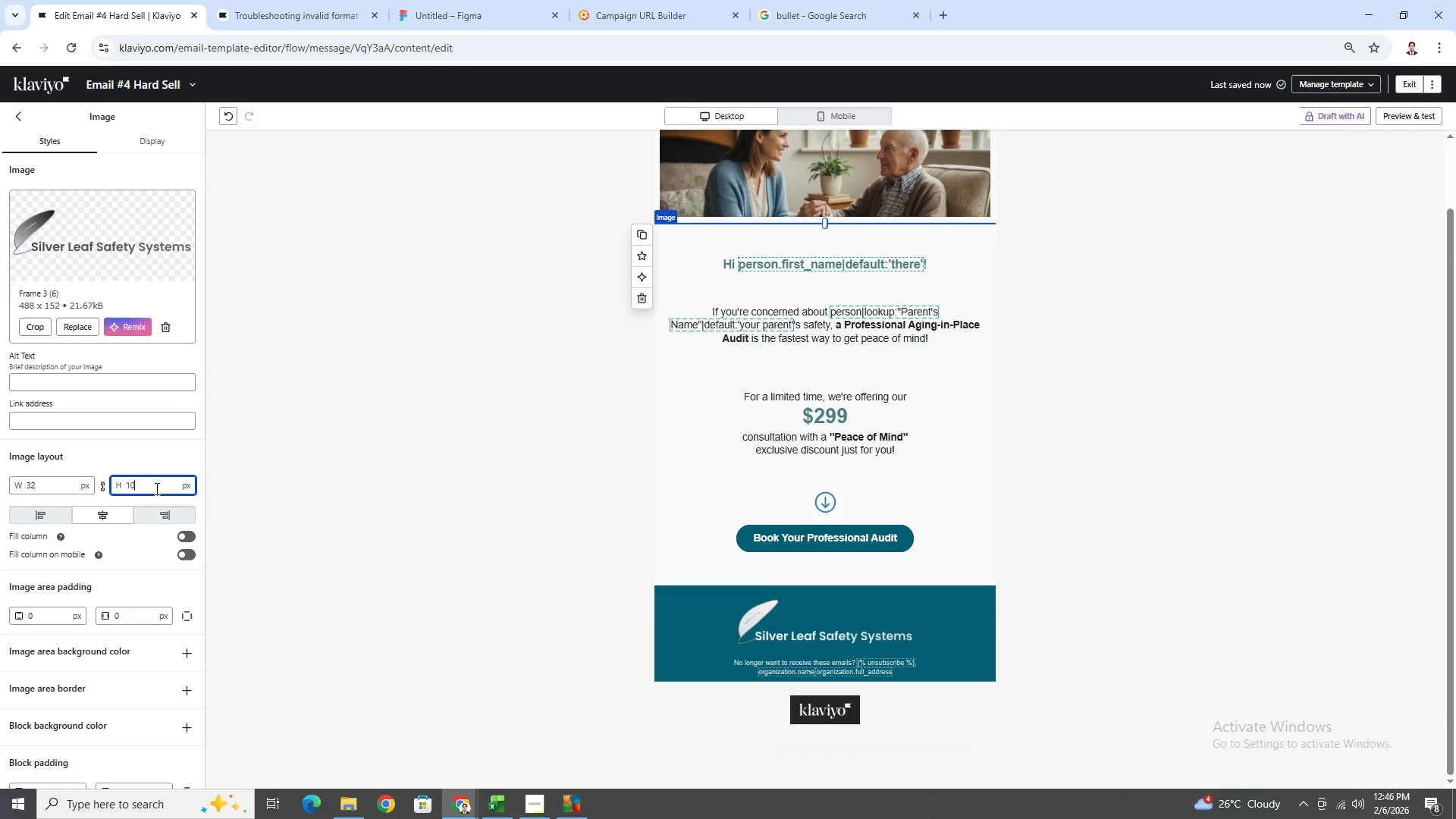 
key(Numpad0)
 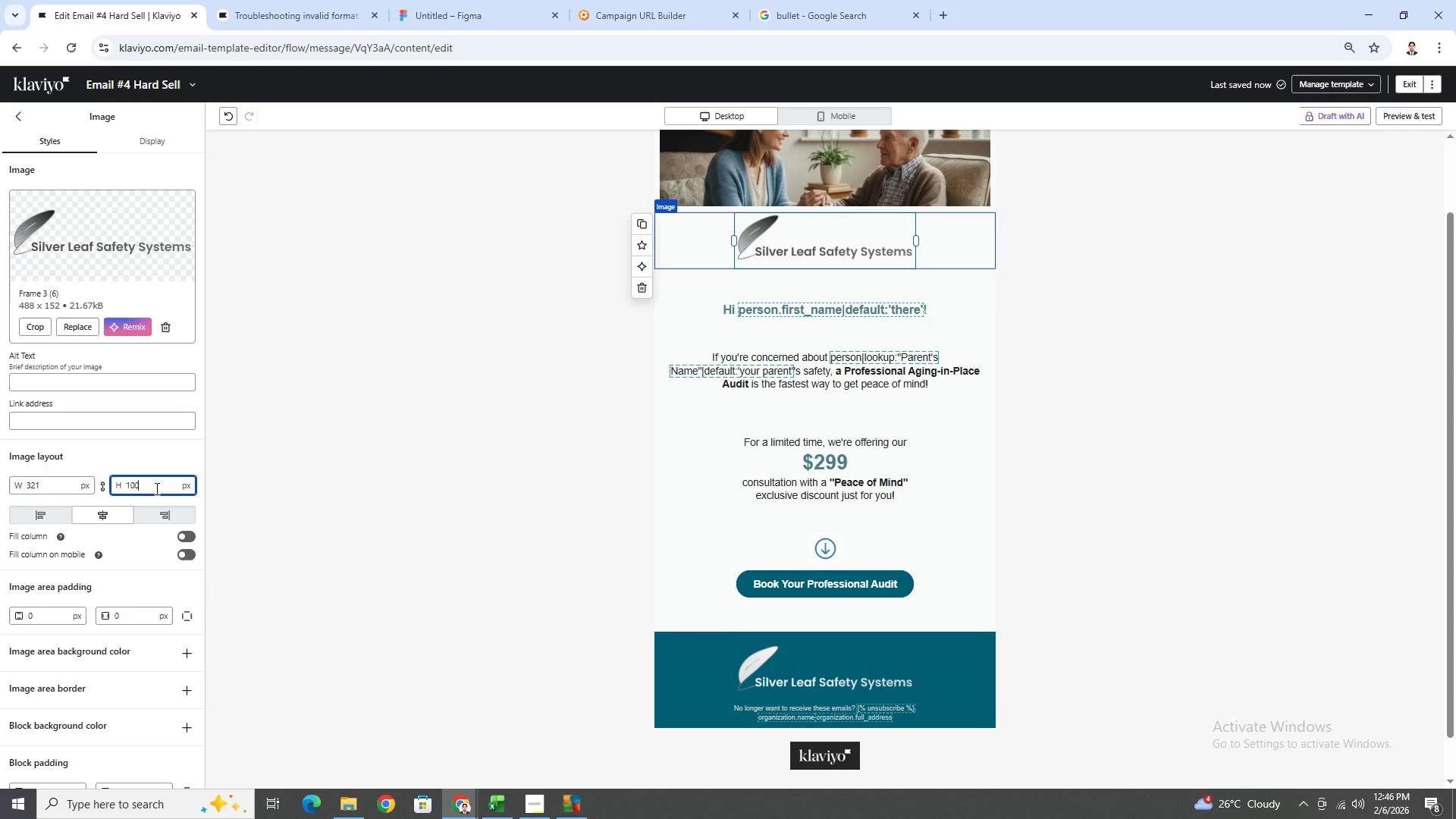 
key(Backslash)
 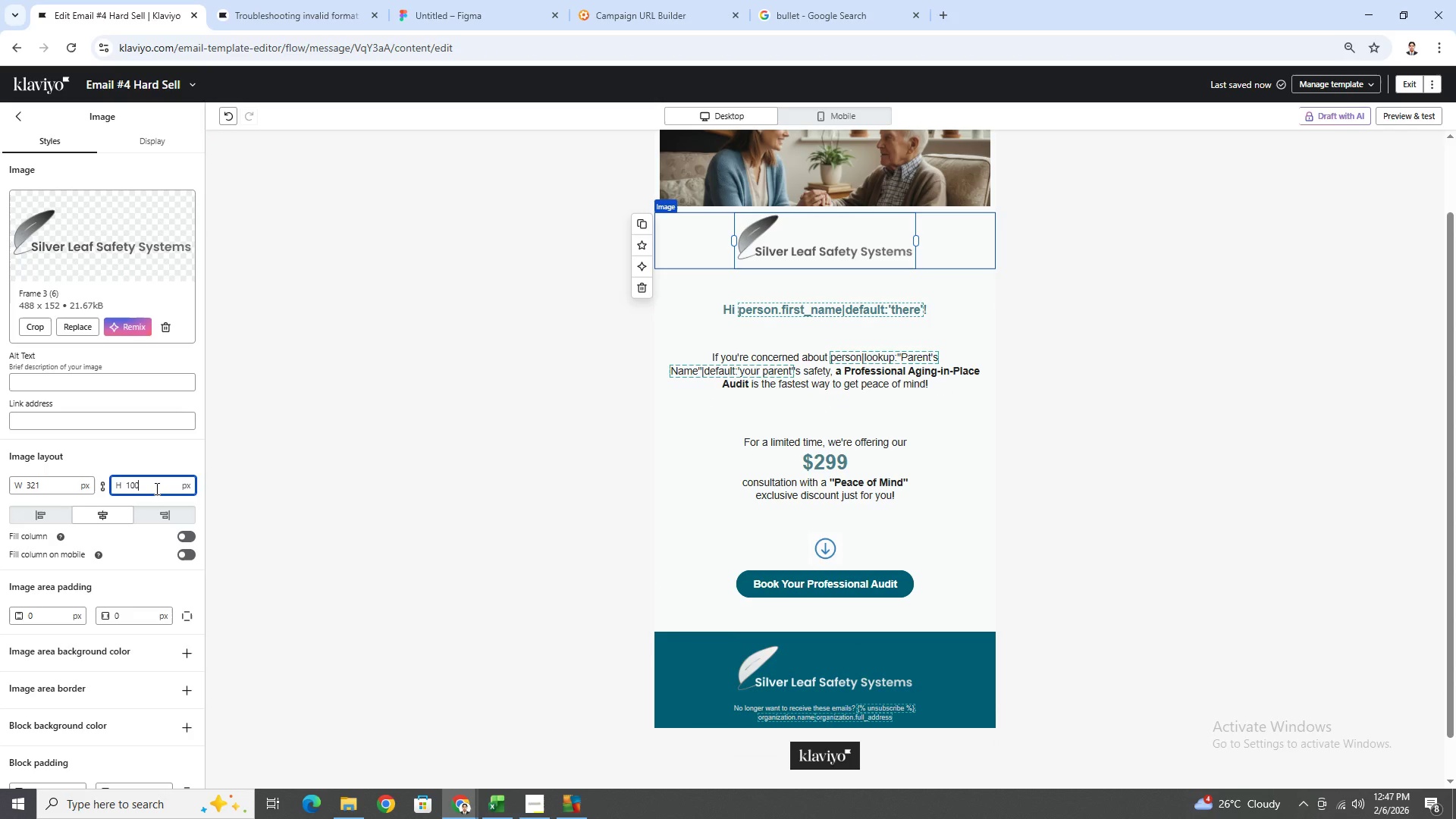 
key(Backspace)
 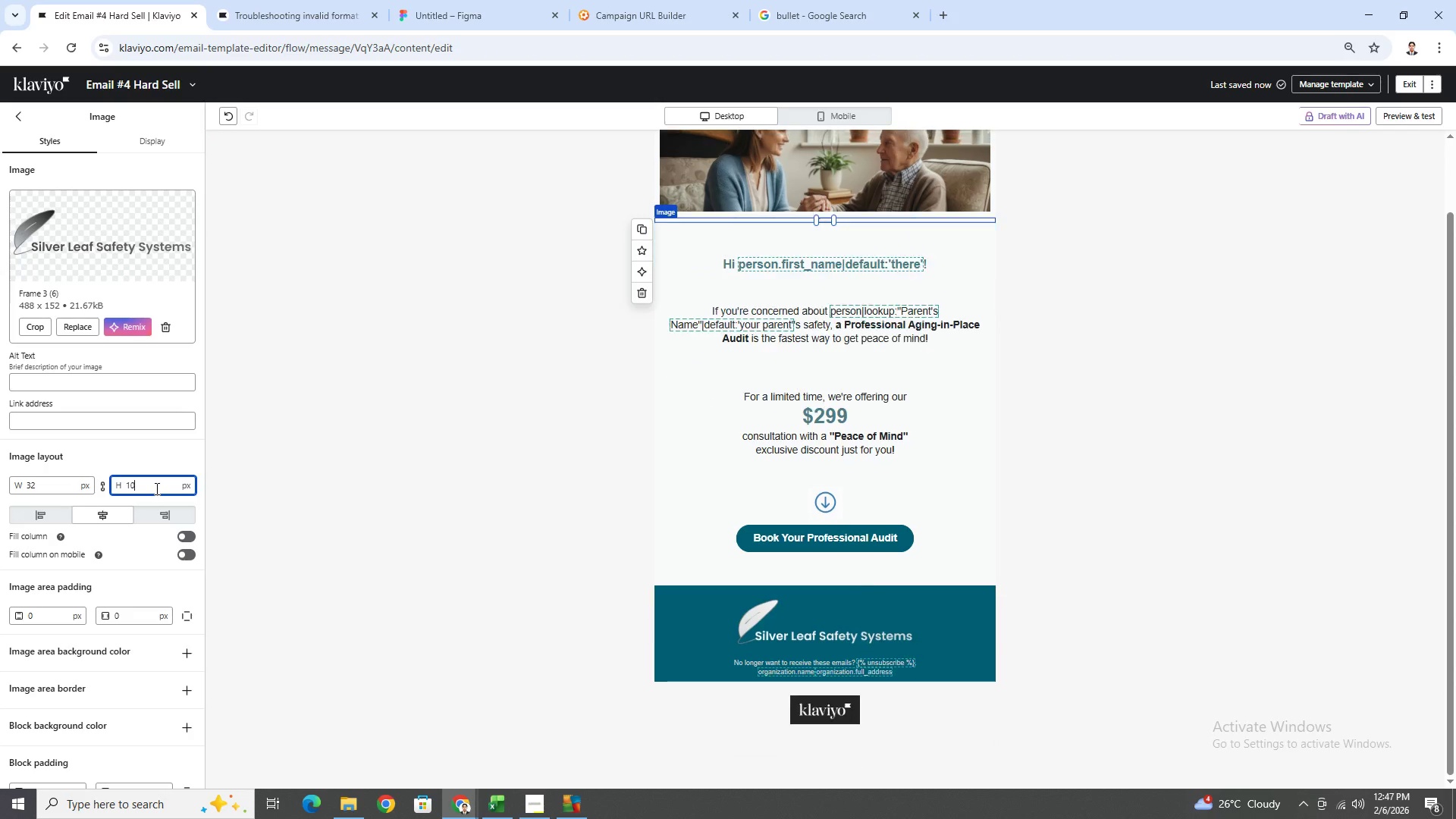 
key(Backspace)
 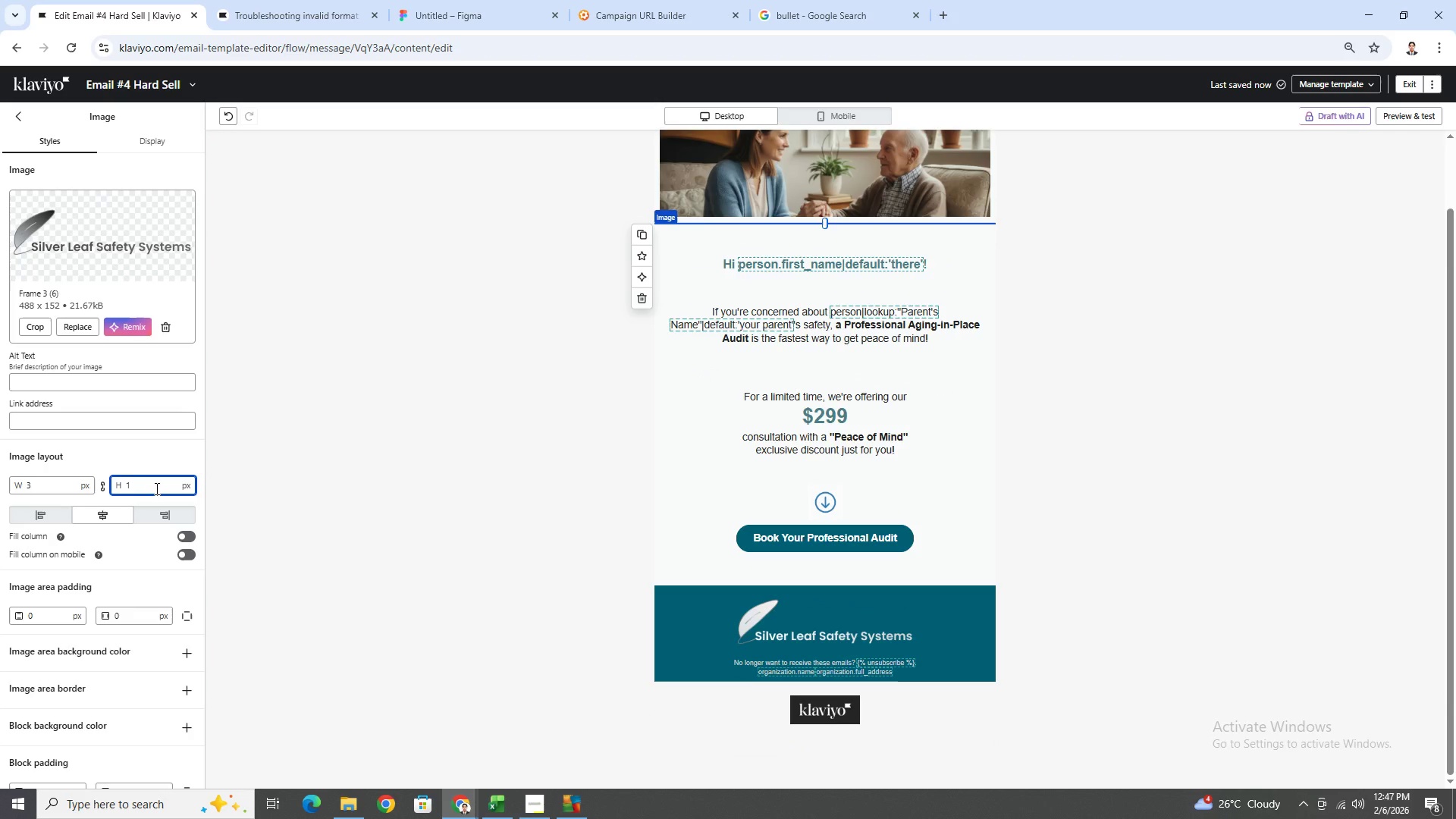 
key(Numpad2)
 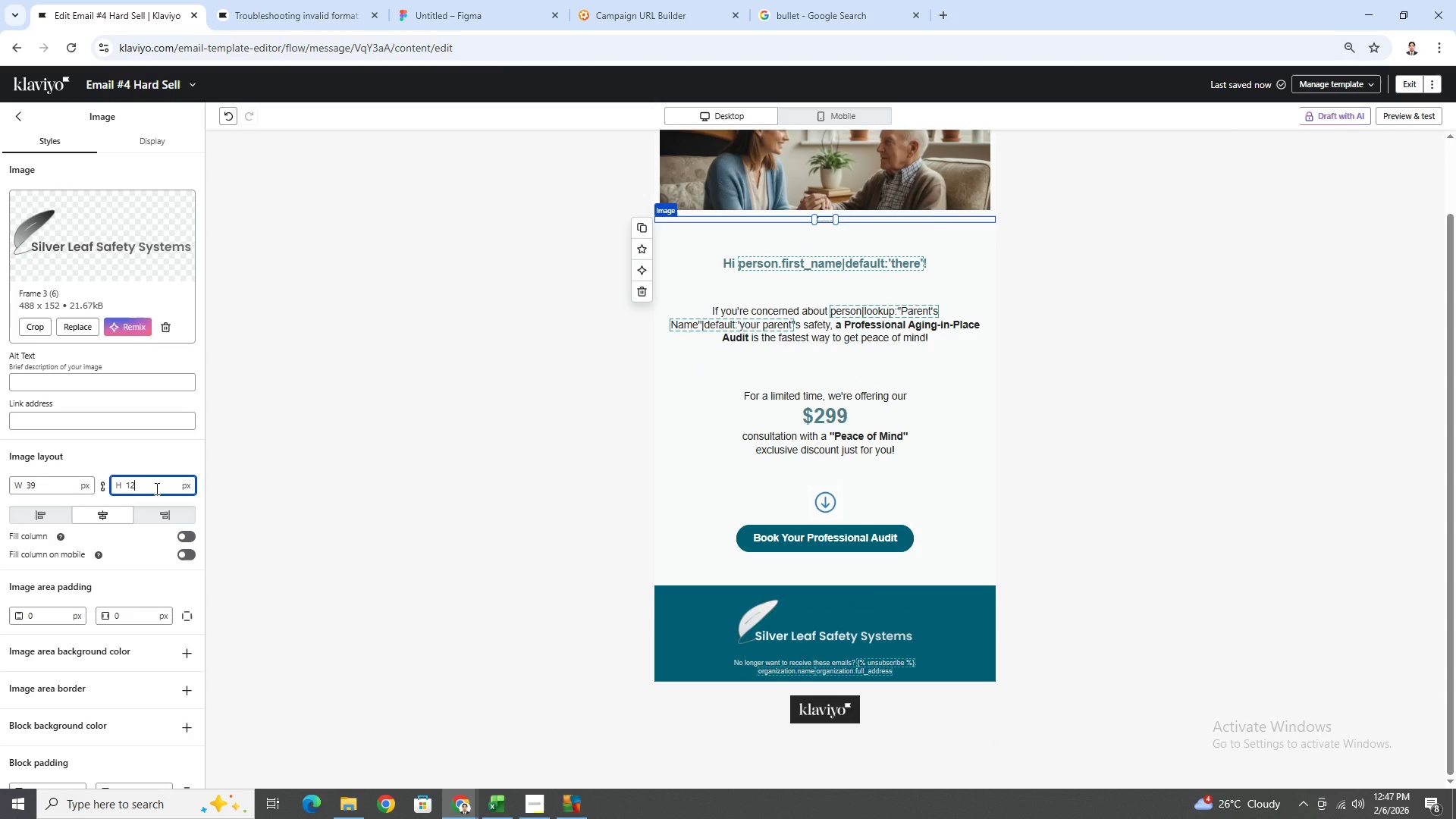 
key(Numpad0)
 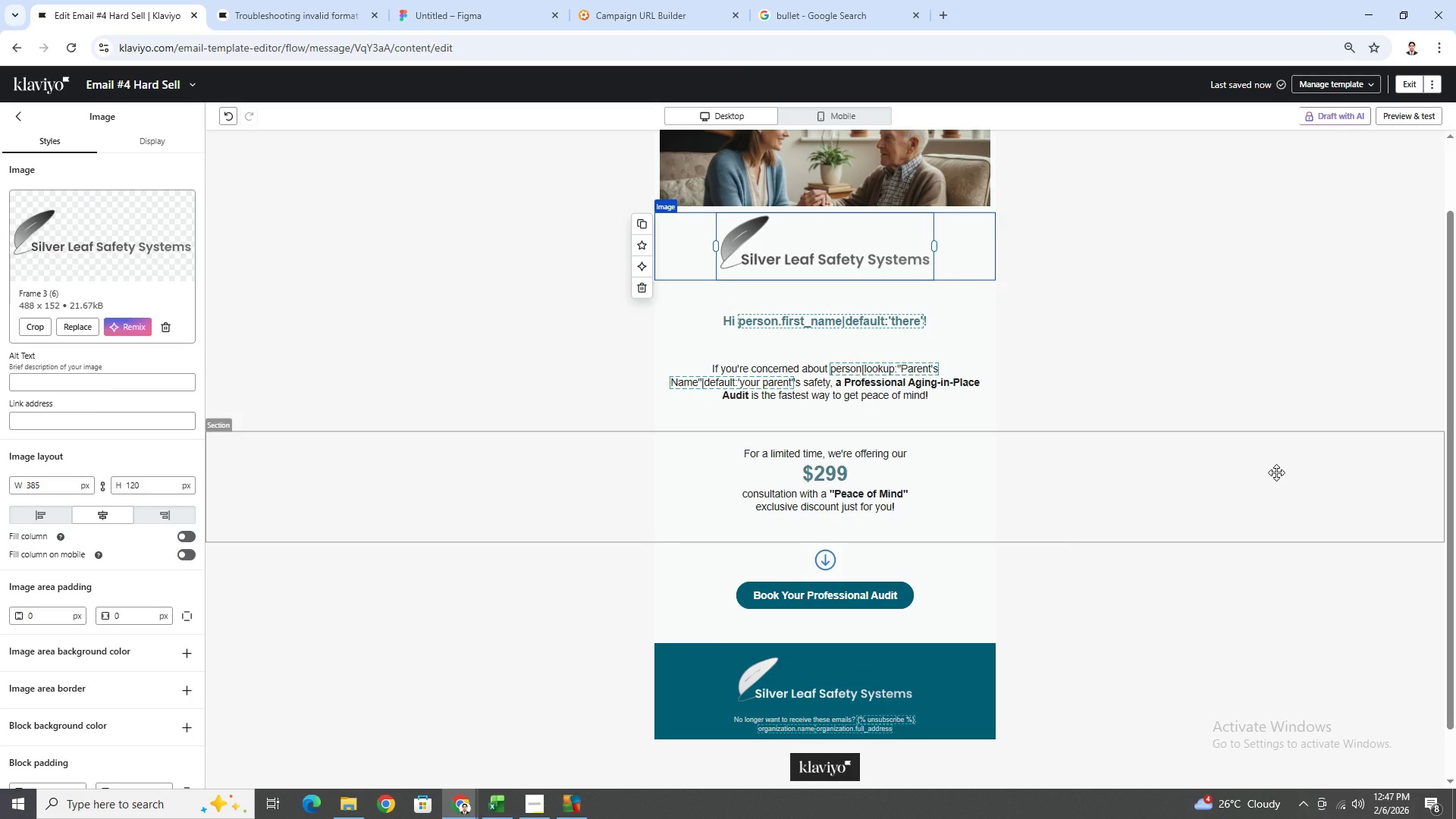 
scroll: coordinate [1235, 596], scroll_direction: down, amount: 1.0
 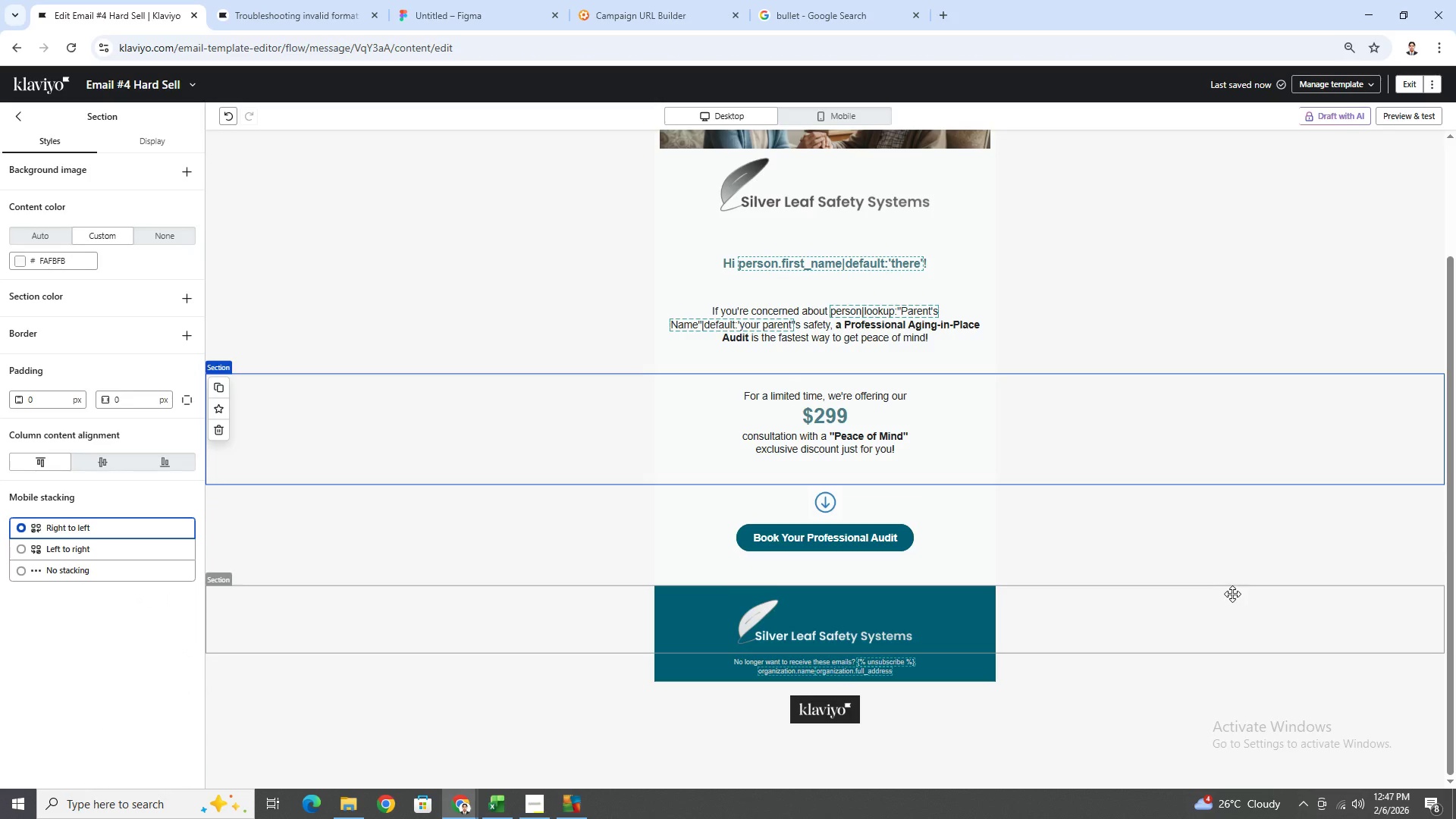 
scroll: coordinate [1227, 593], scroll_direction: up, amount: 3.0
 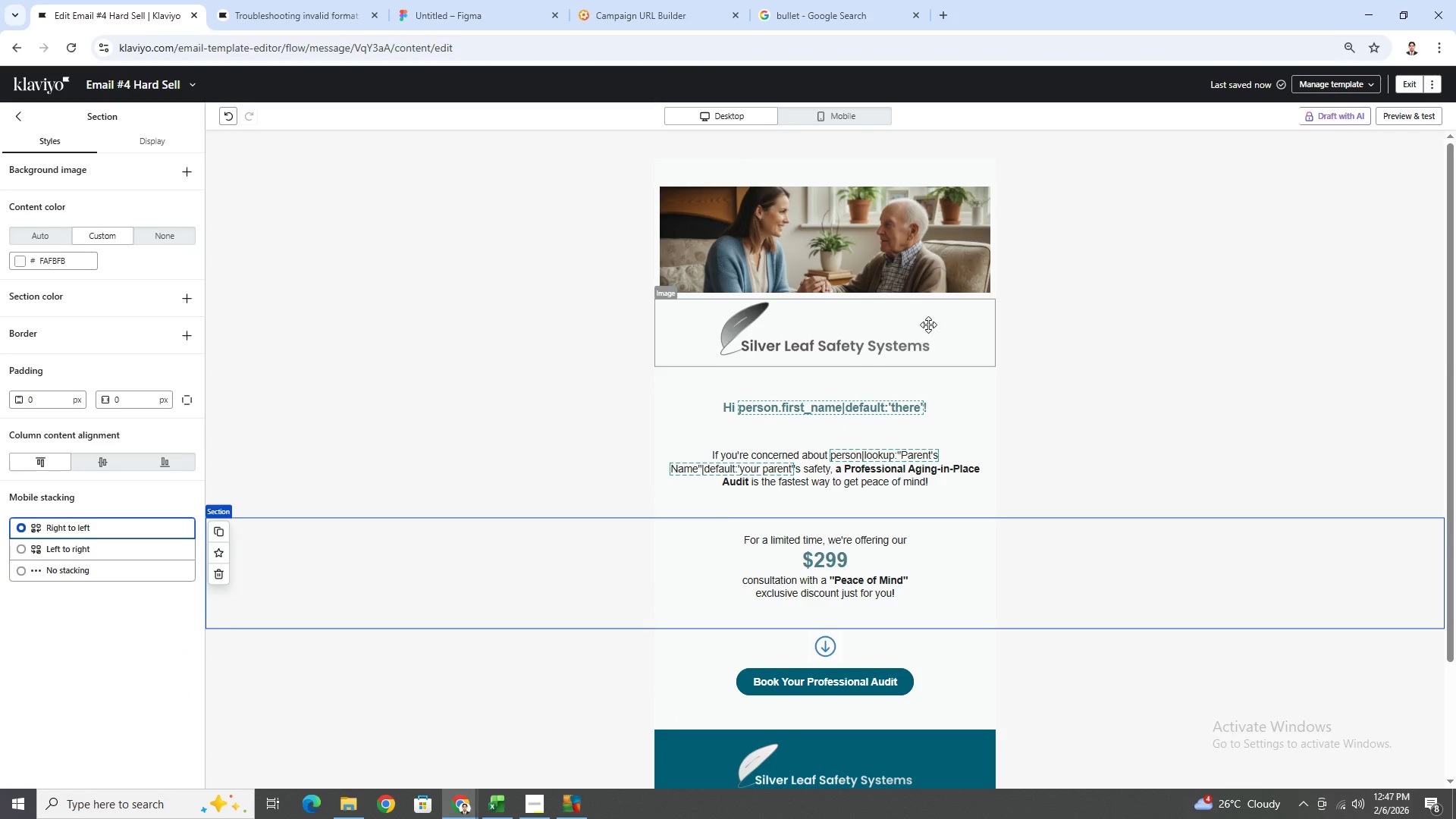 
left_click_drag(start_coordinate=[885, 334], to_coordinate=[890, 159])
 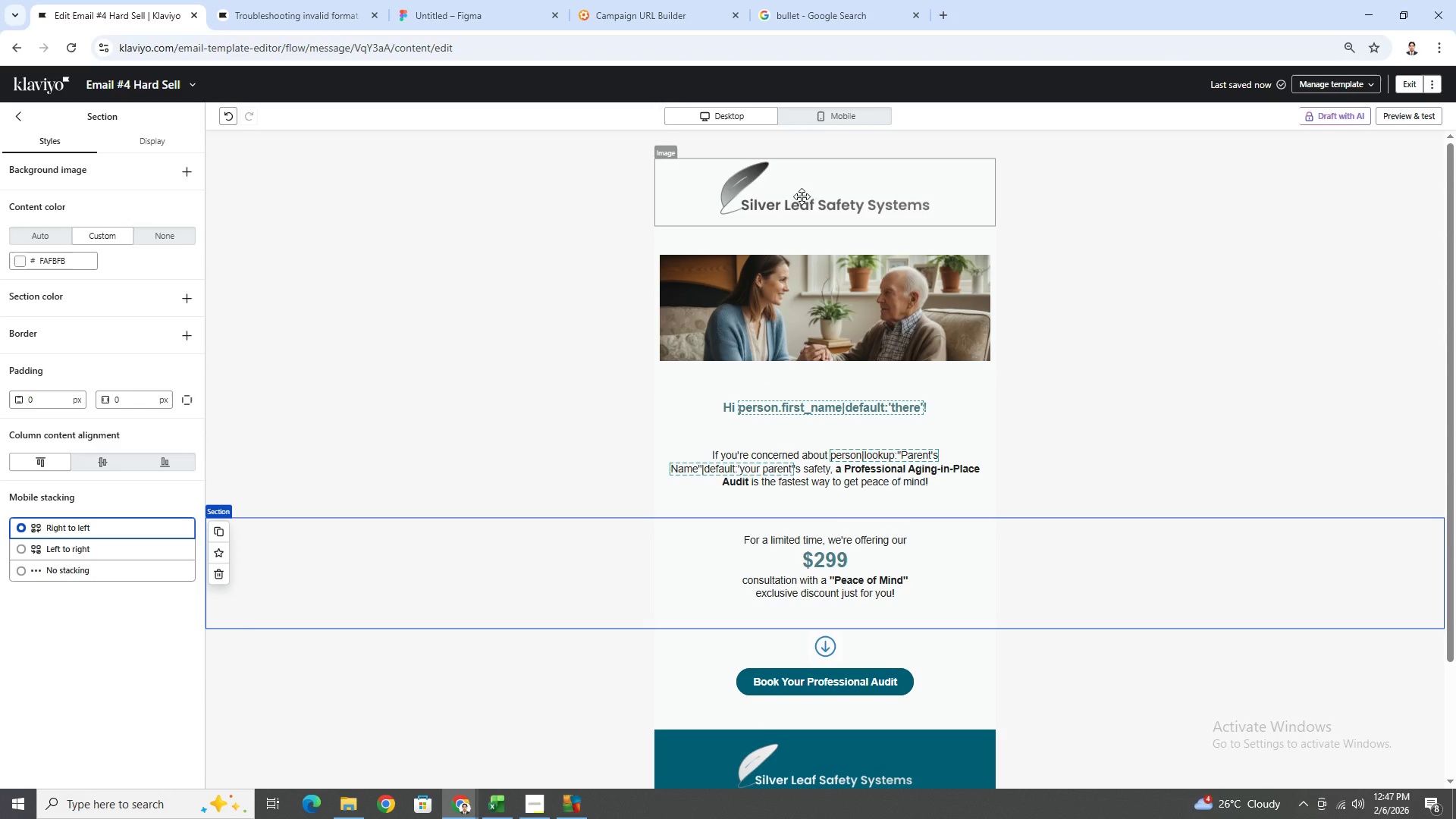 
wait(5.09)
 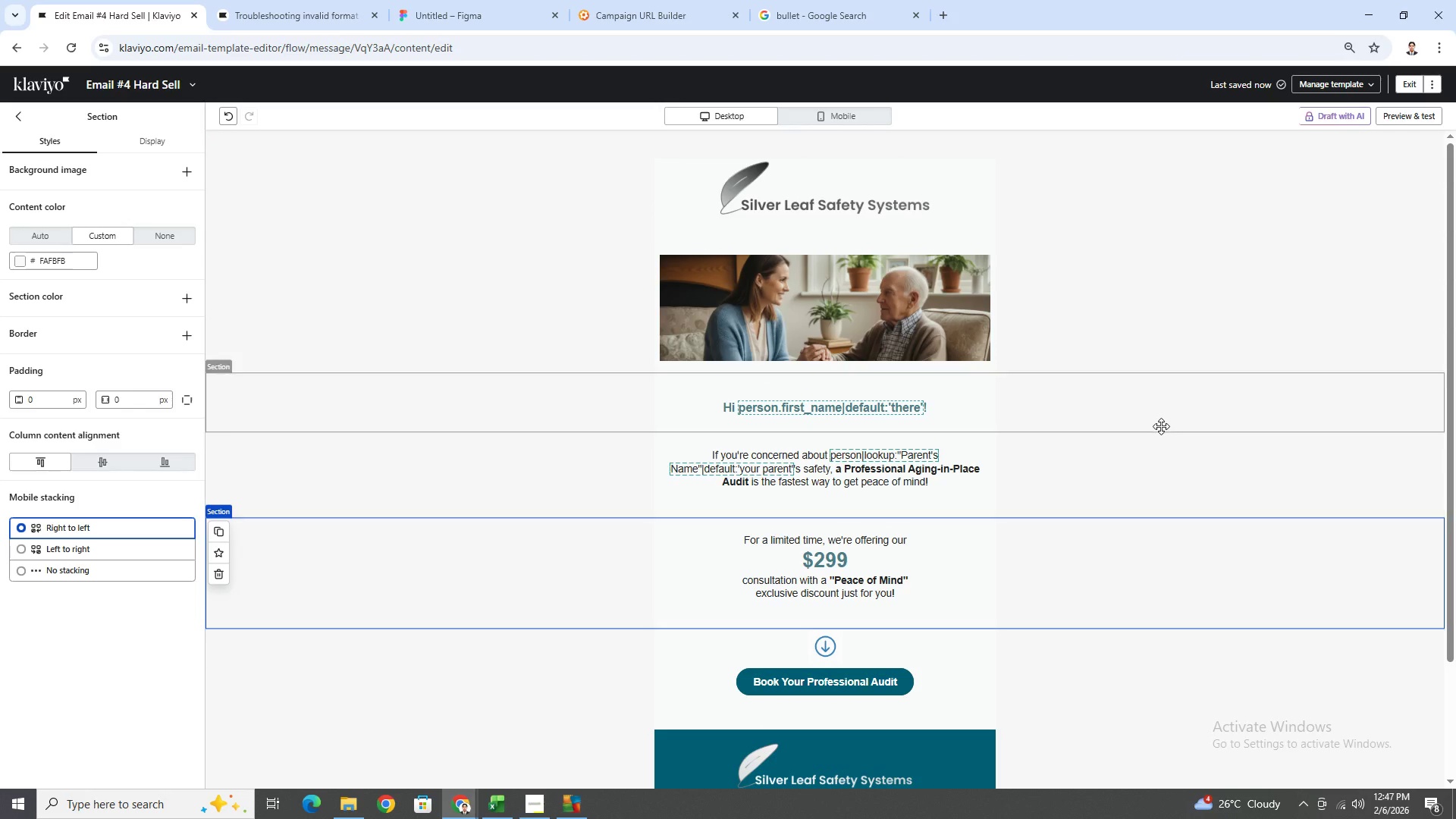 
left_click([704, 186])
 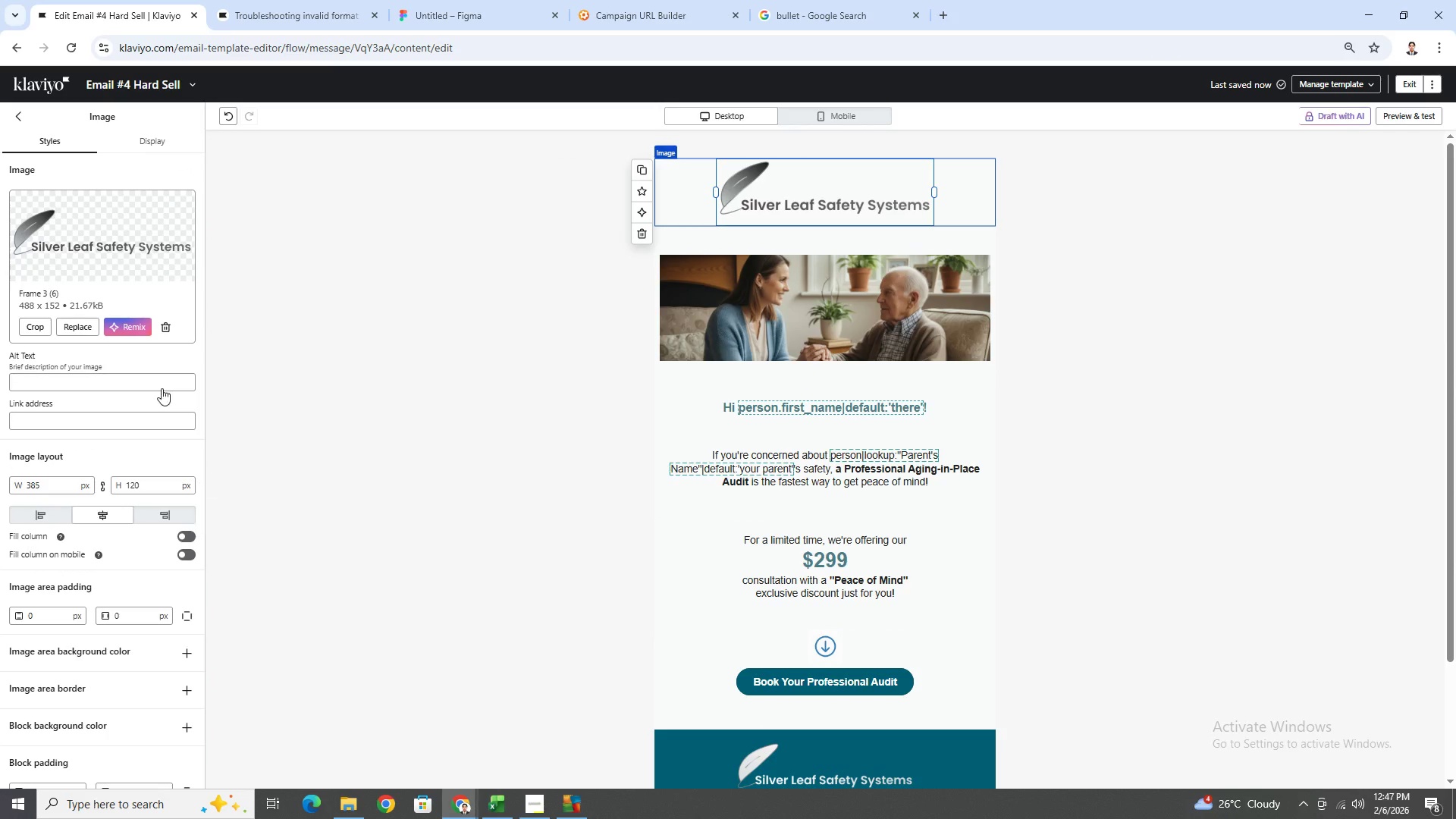 
left_click([23, 116])
 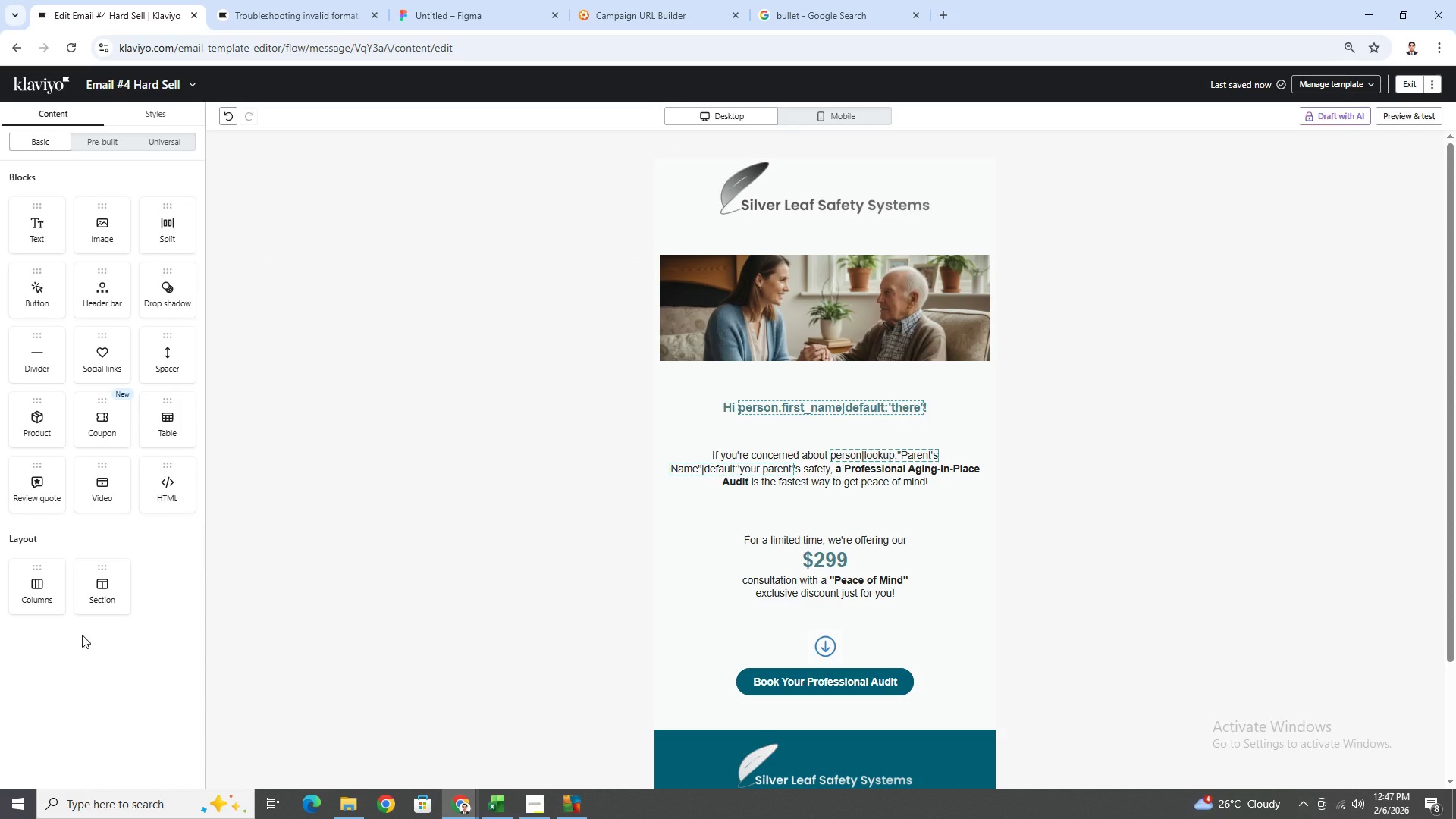 
left_click_drag(start_coordinate=[99, 590], to_coordinate=[613, 174])
 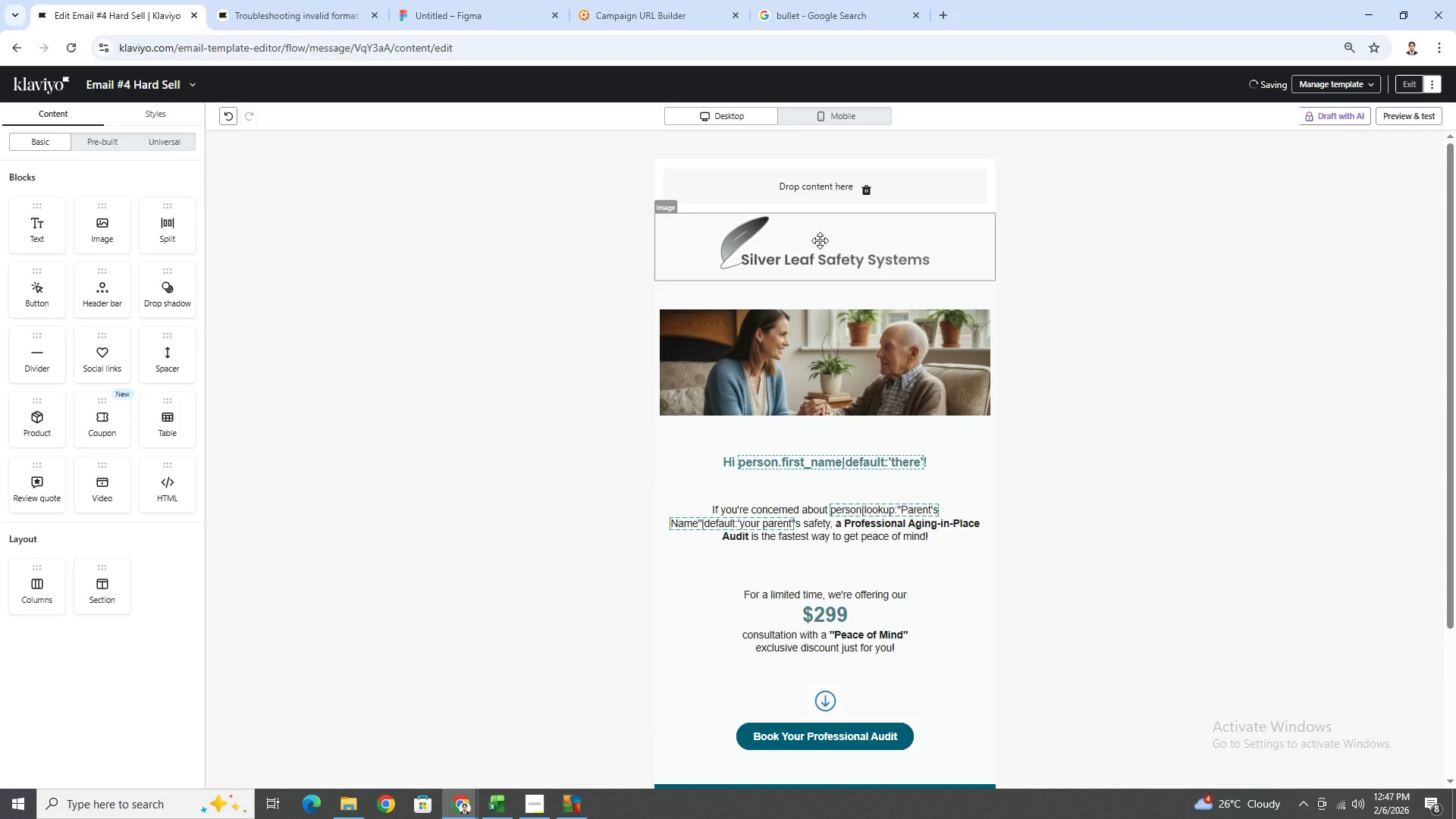 
left_click_drag(start_coordinate=[808, 251], to_coordinate=[814, 173])
 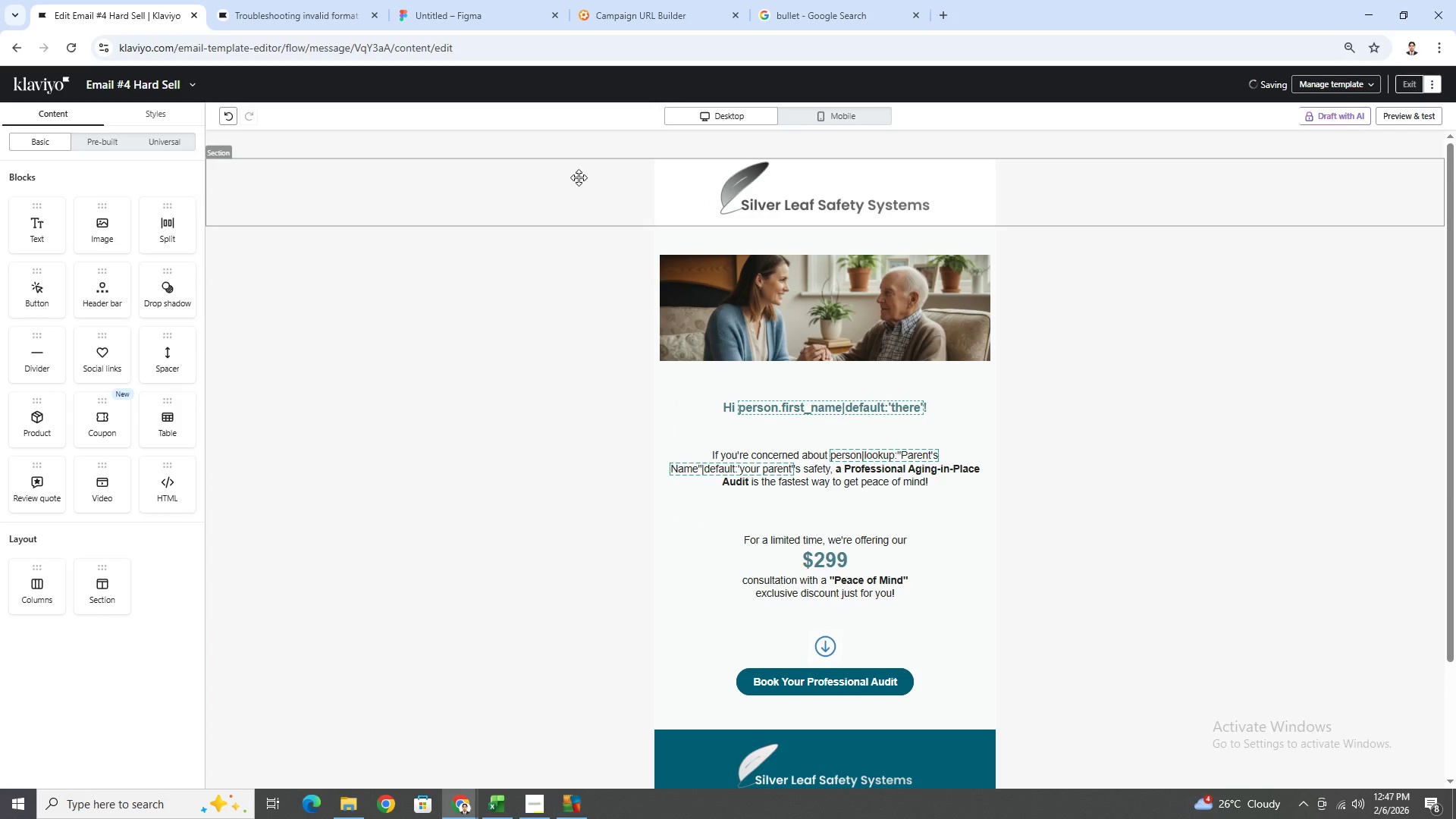 
left_click([554, 177])
 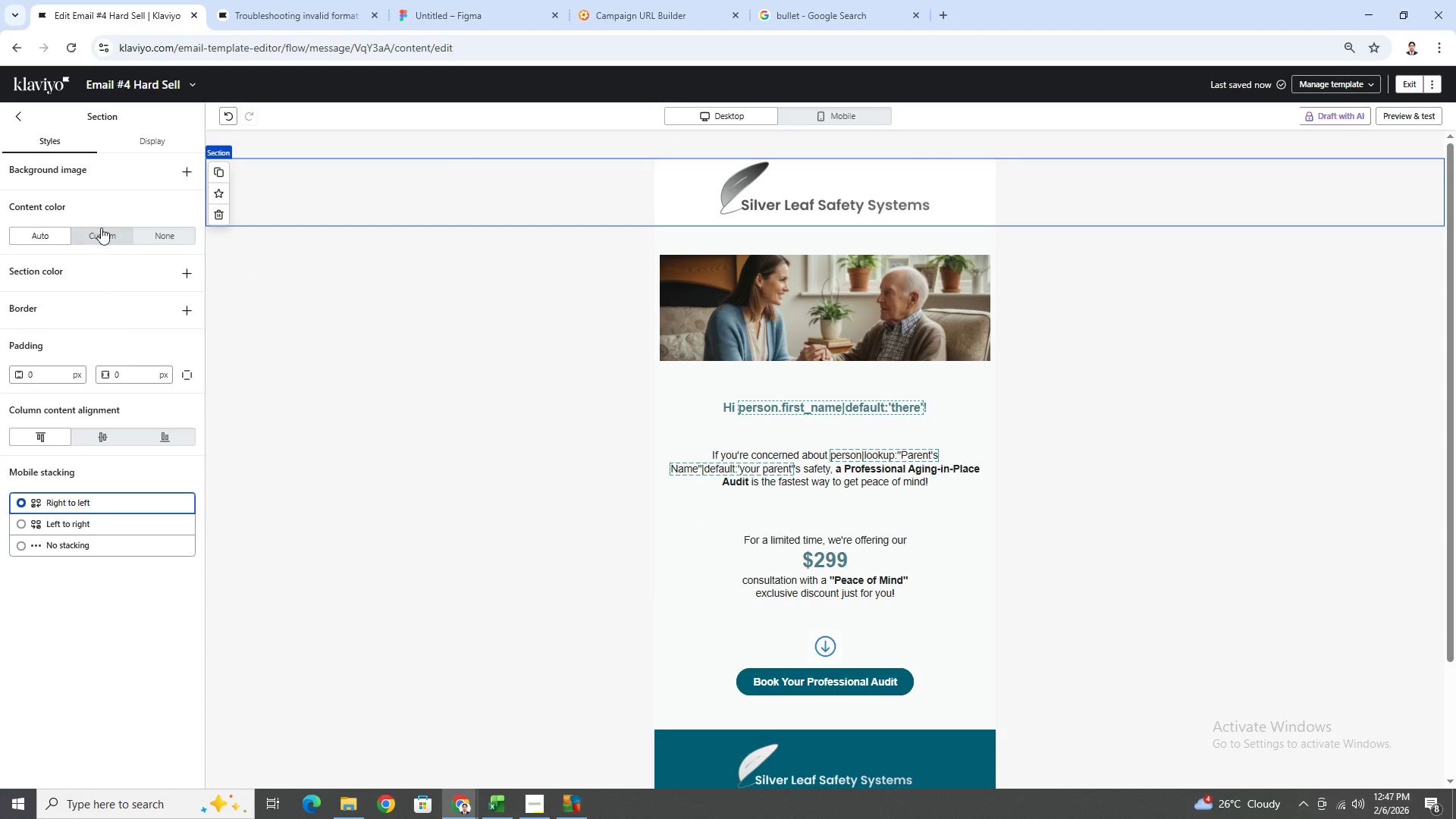 
left_click([180, 238])
 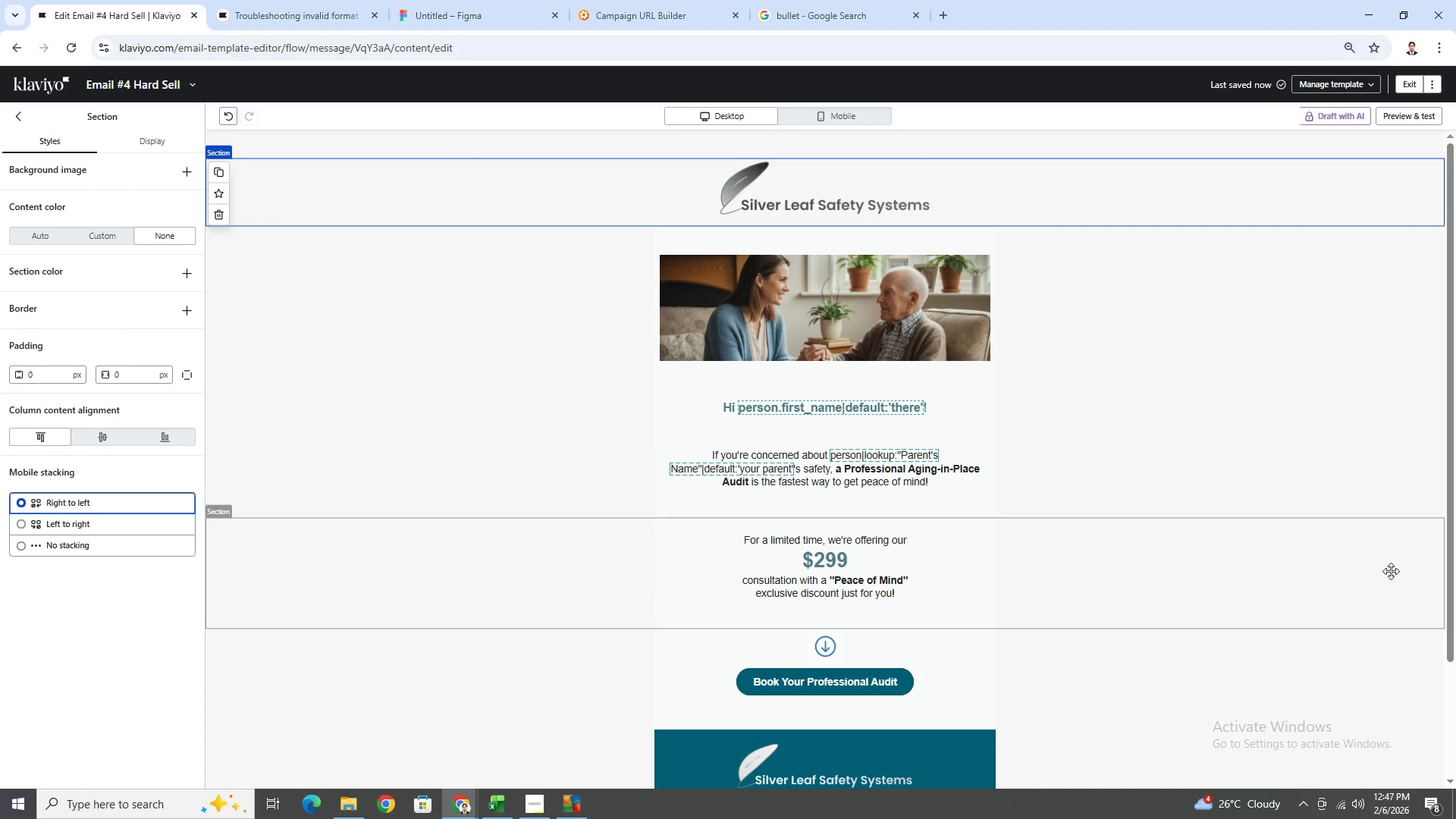 
left_click([1203, 661])
 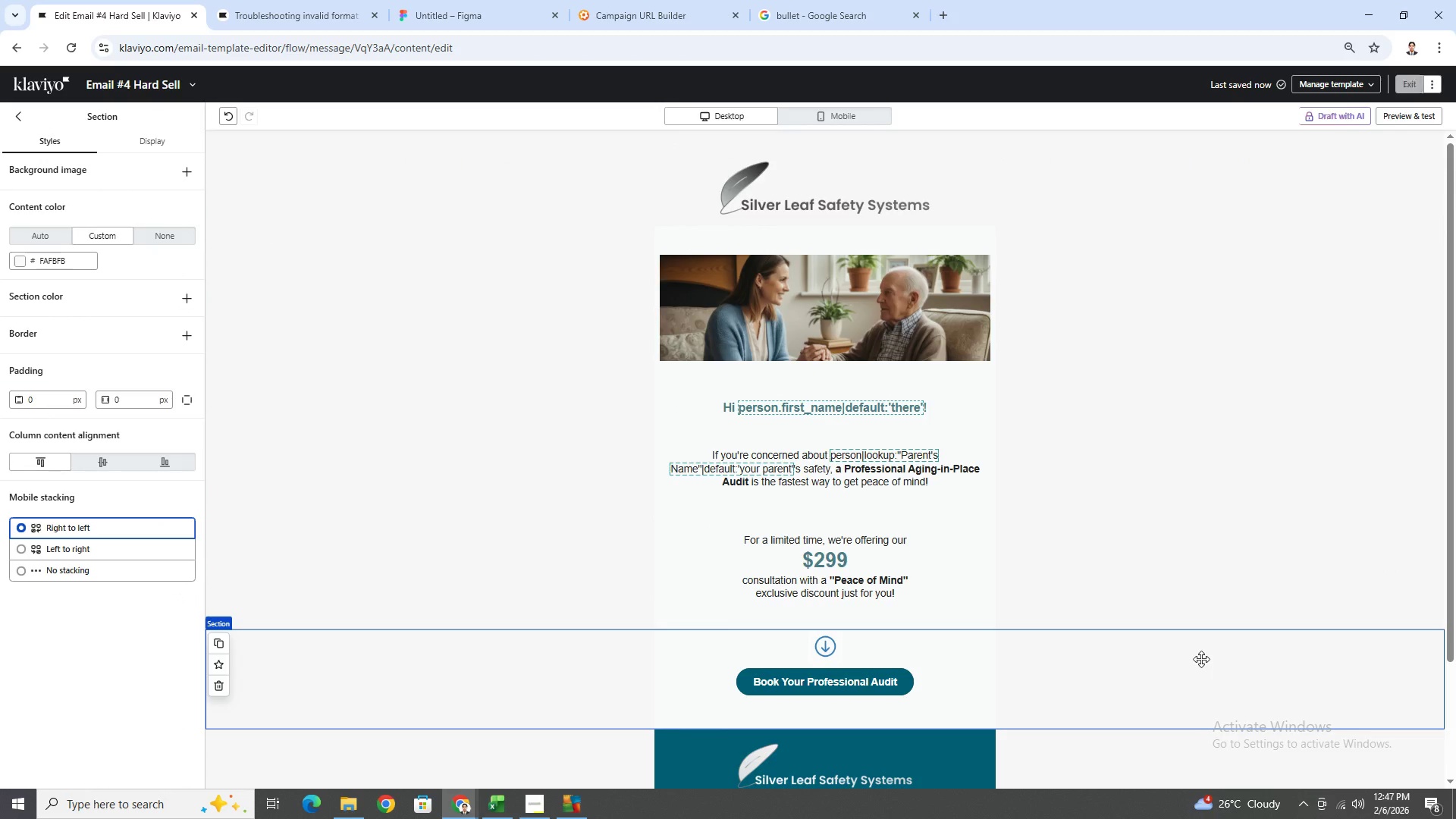 
scroll: coordinate [1202, 659], scroll_direction: down, amount: 1.0
 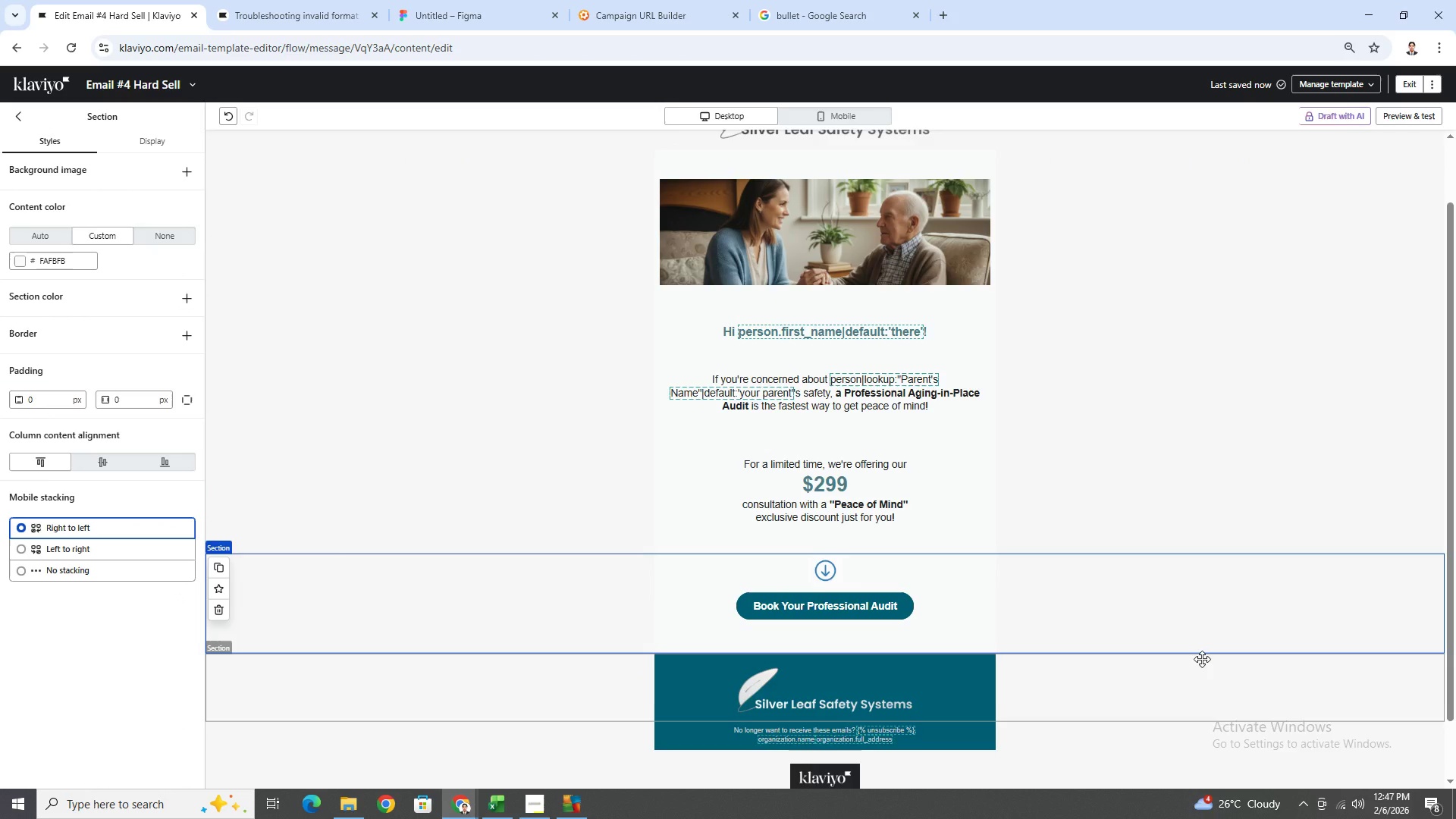 
scroll: coordinate [1202, 659], scroll_direction: up, amount: 1.0
 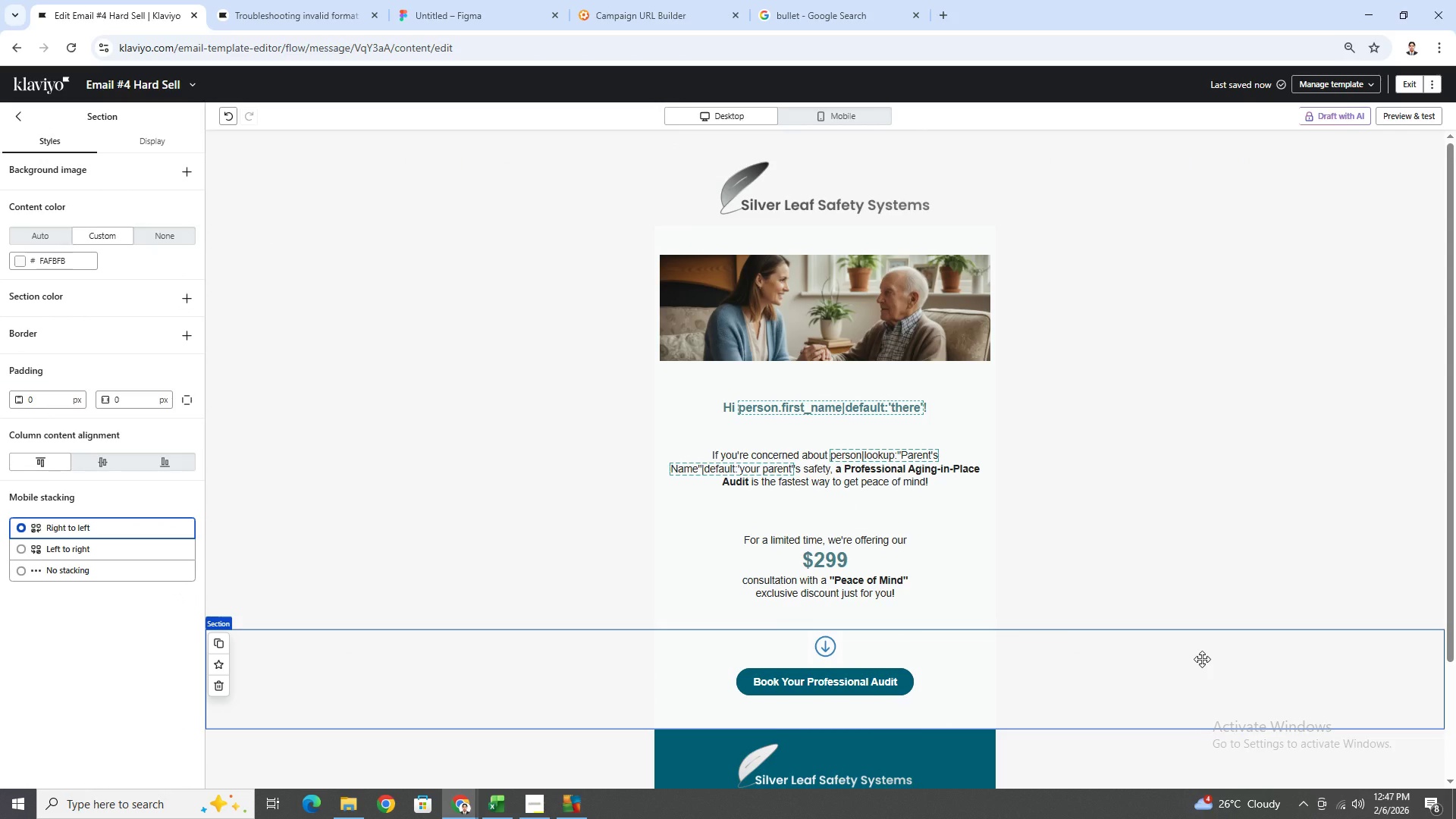 
scroll: coordinate [1202, 659], scroll_direction: down, amount: 1.0
 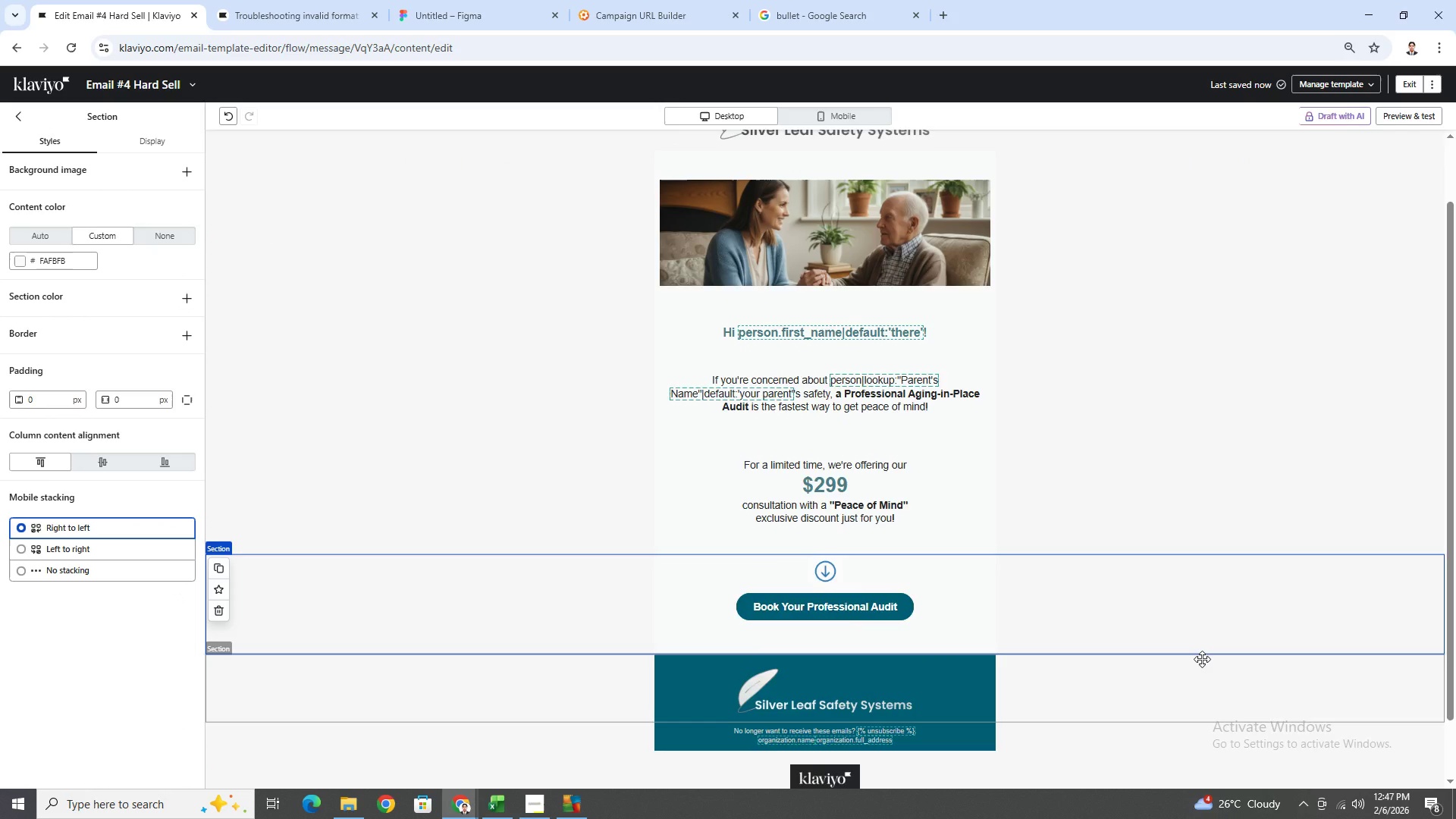 
scroll: coordinate [1202, 659], scroll_direction: up, amount: 1.0
 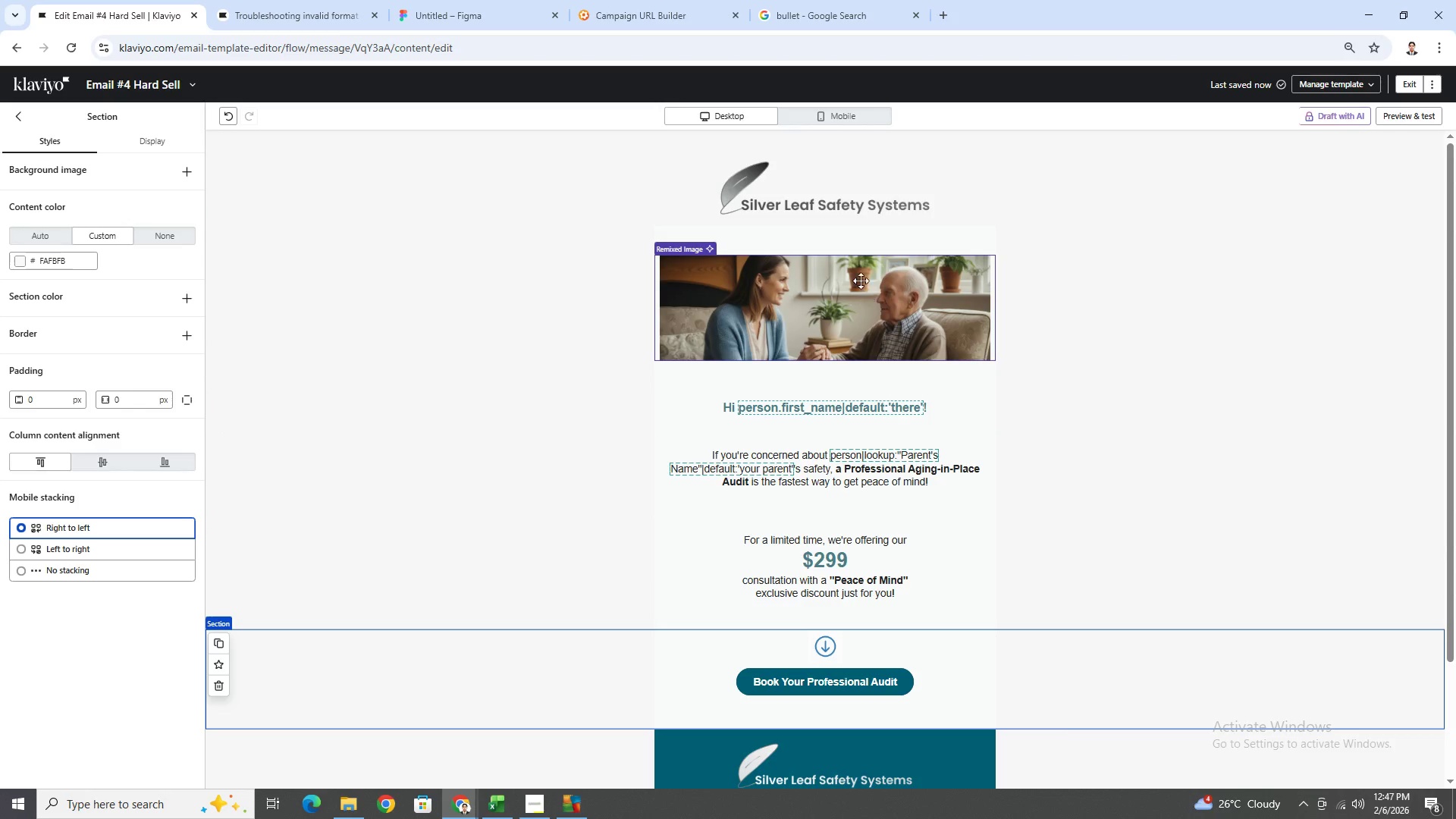 
left_click([858, 244])
 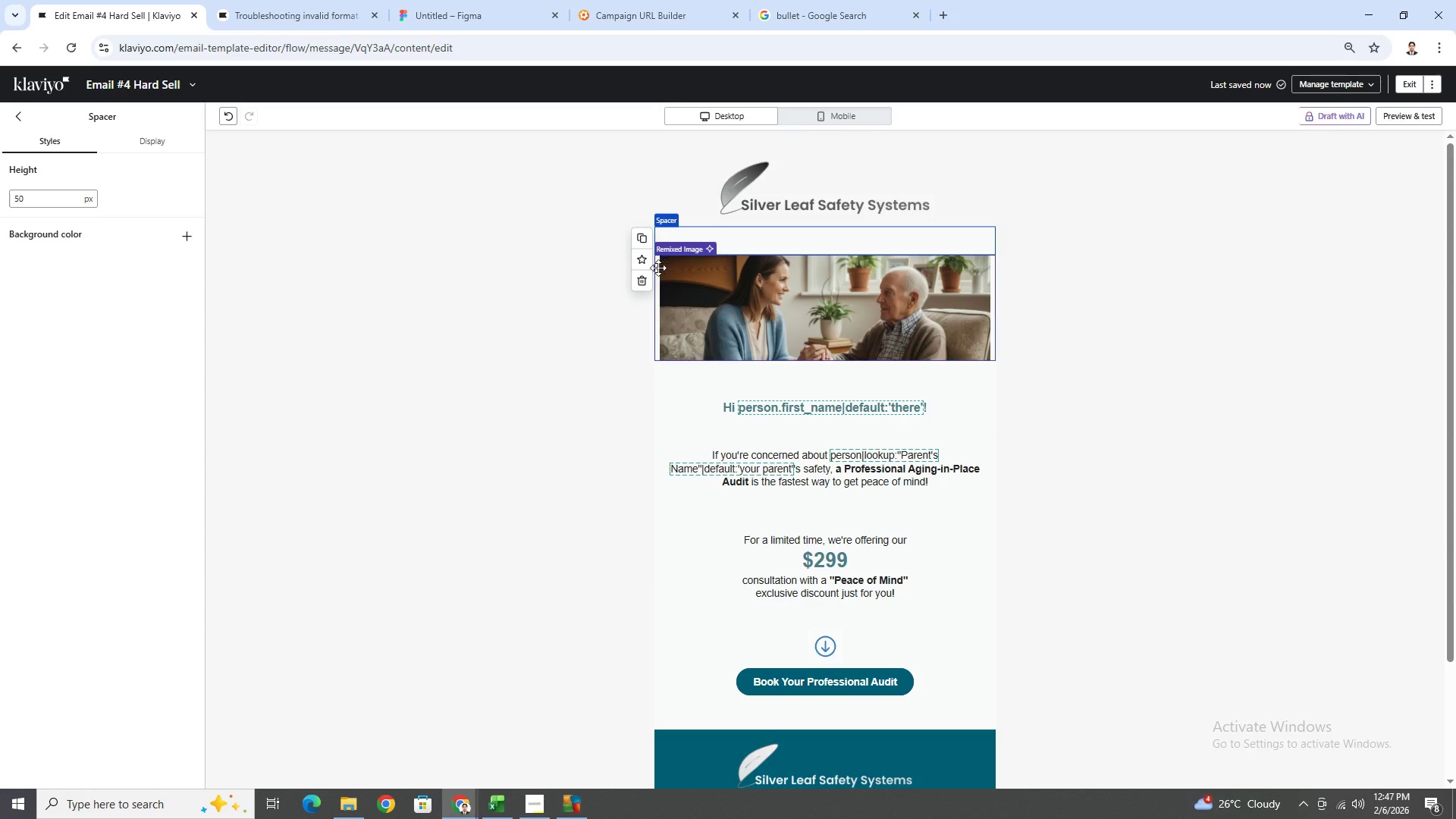 
left_click([642, 278])
 